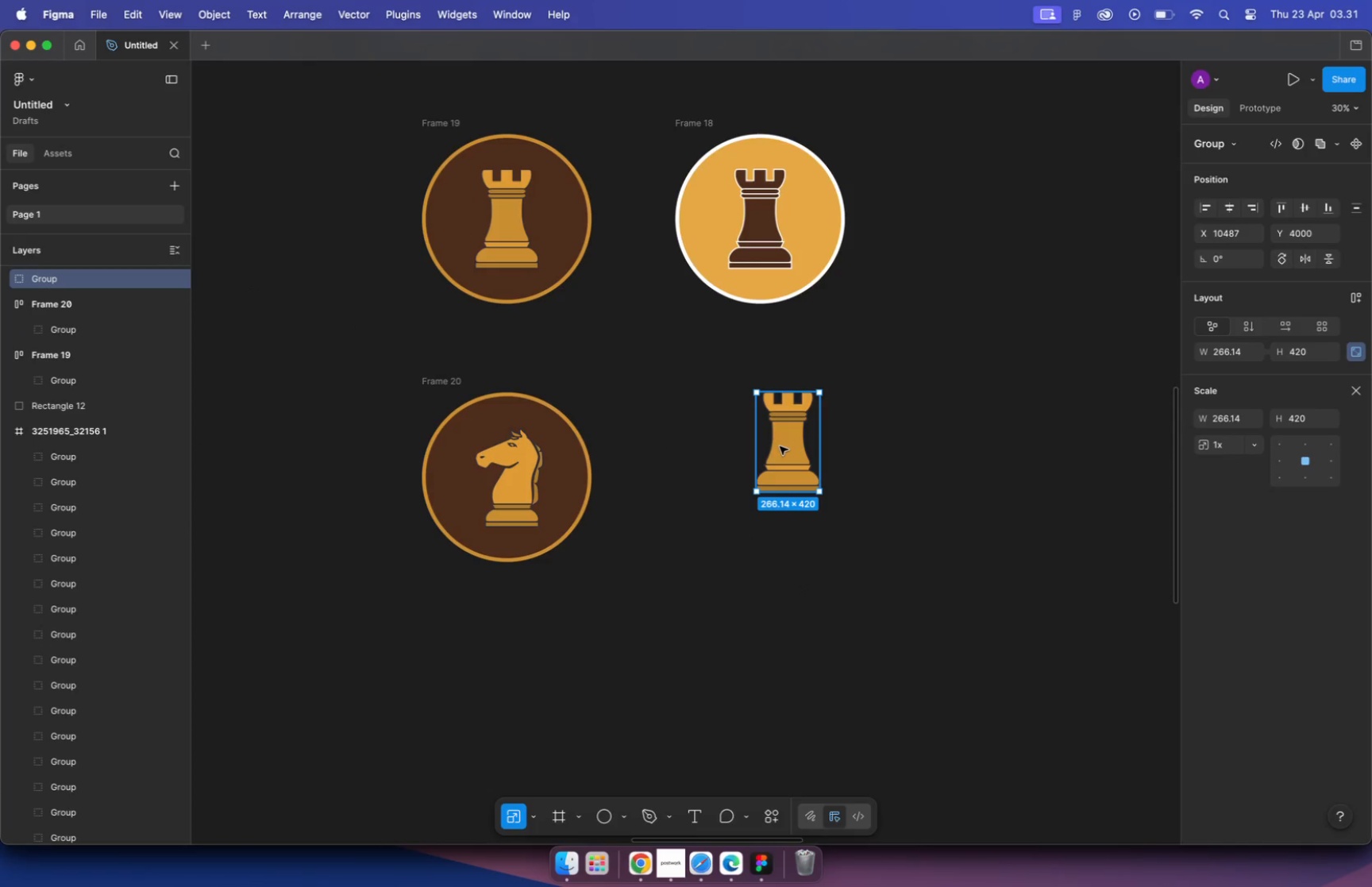 
key(Backspace)
 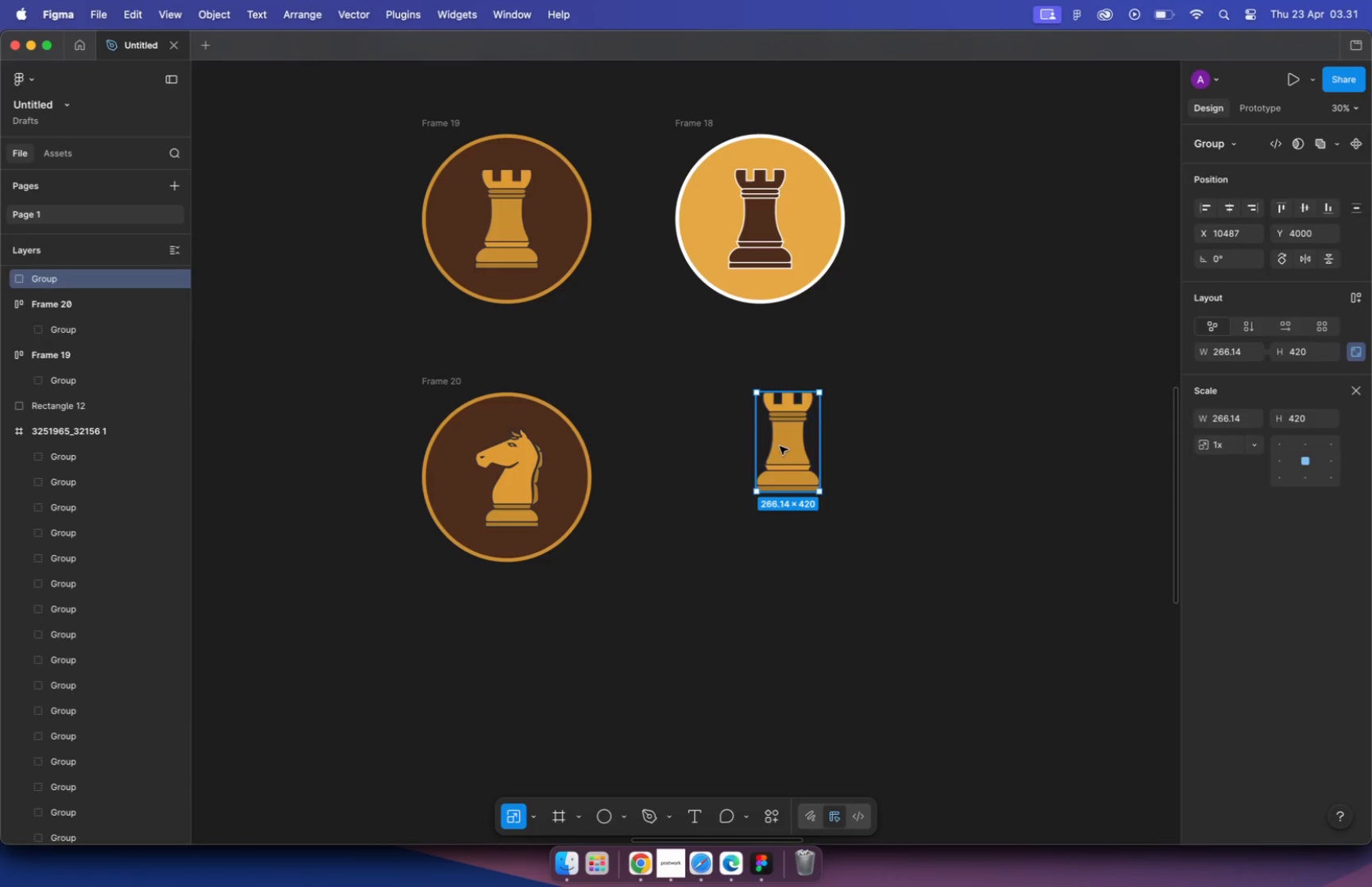 
key(Meta+CommandLeft)
 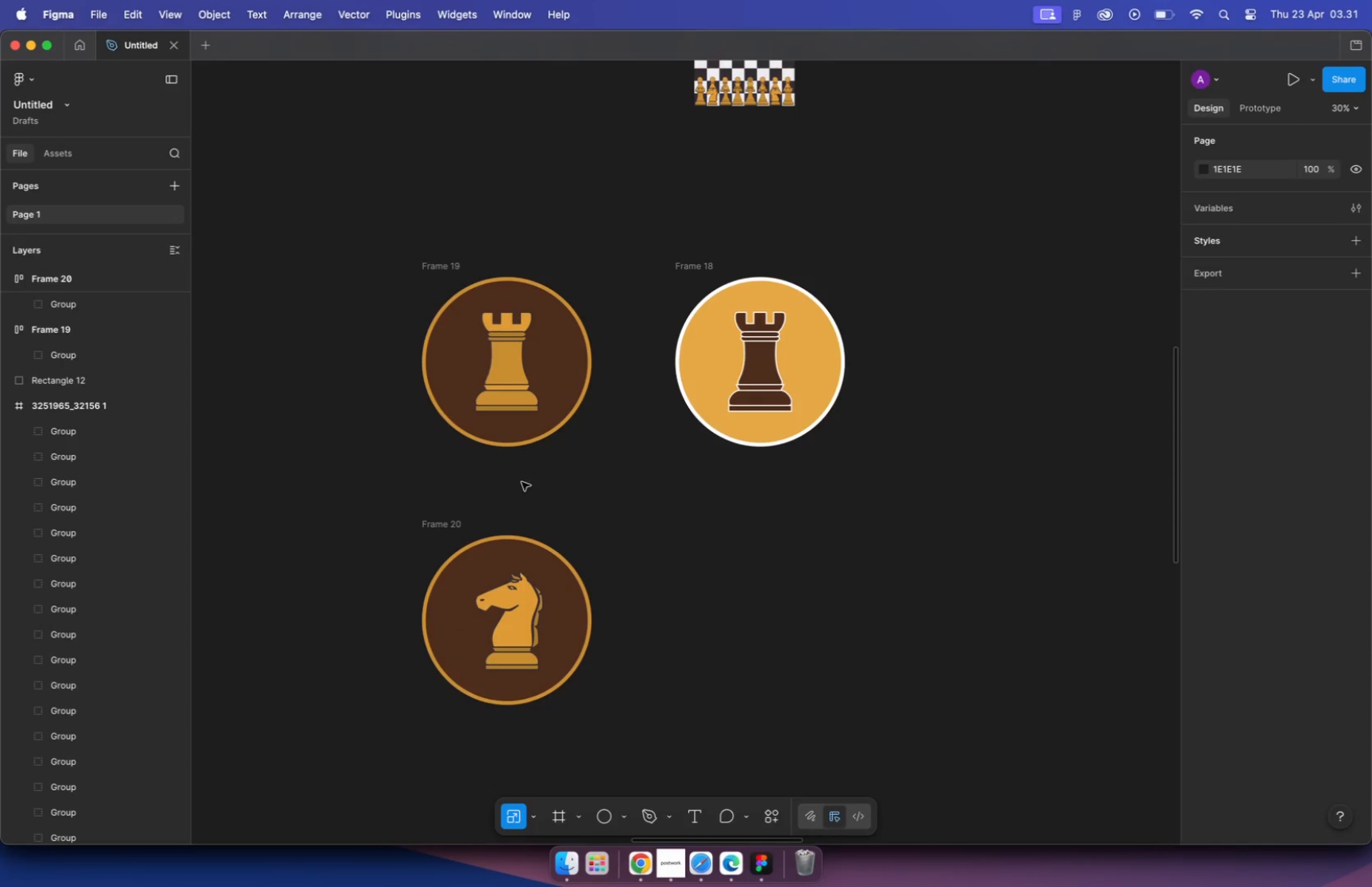 
scroll: coordinate [493, 463], scroll_direction: up, amount: 4.0
 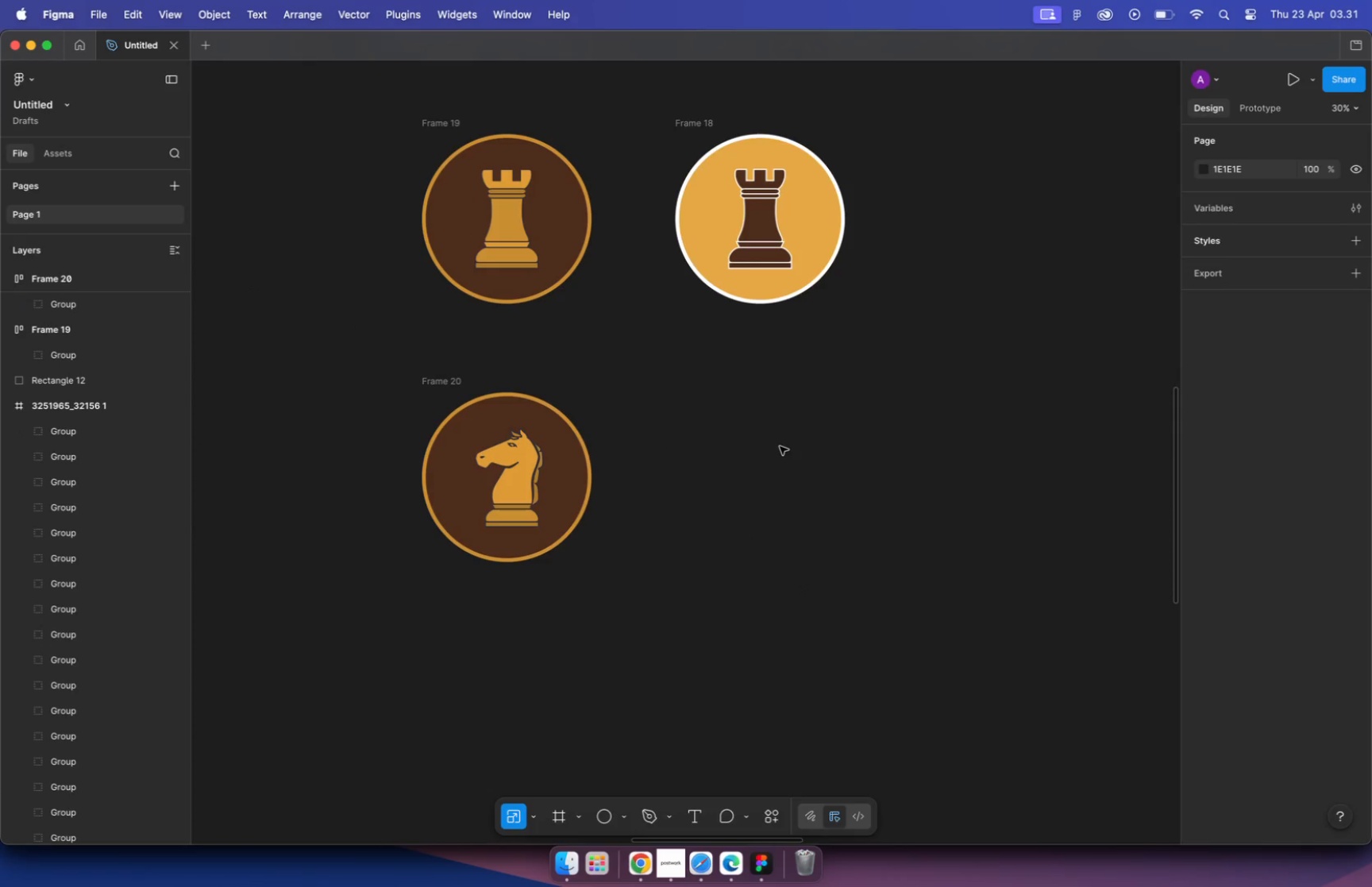 
hold_key(key=CommandLeft, duration=0.71)
scroll: coordinate [538, 549], scroll_direction: down, amount: 5.0
 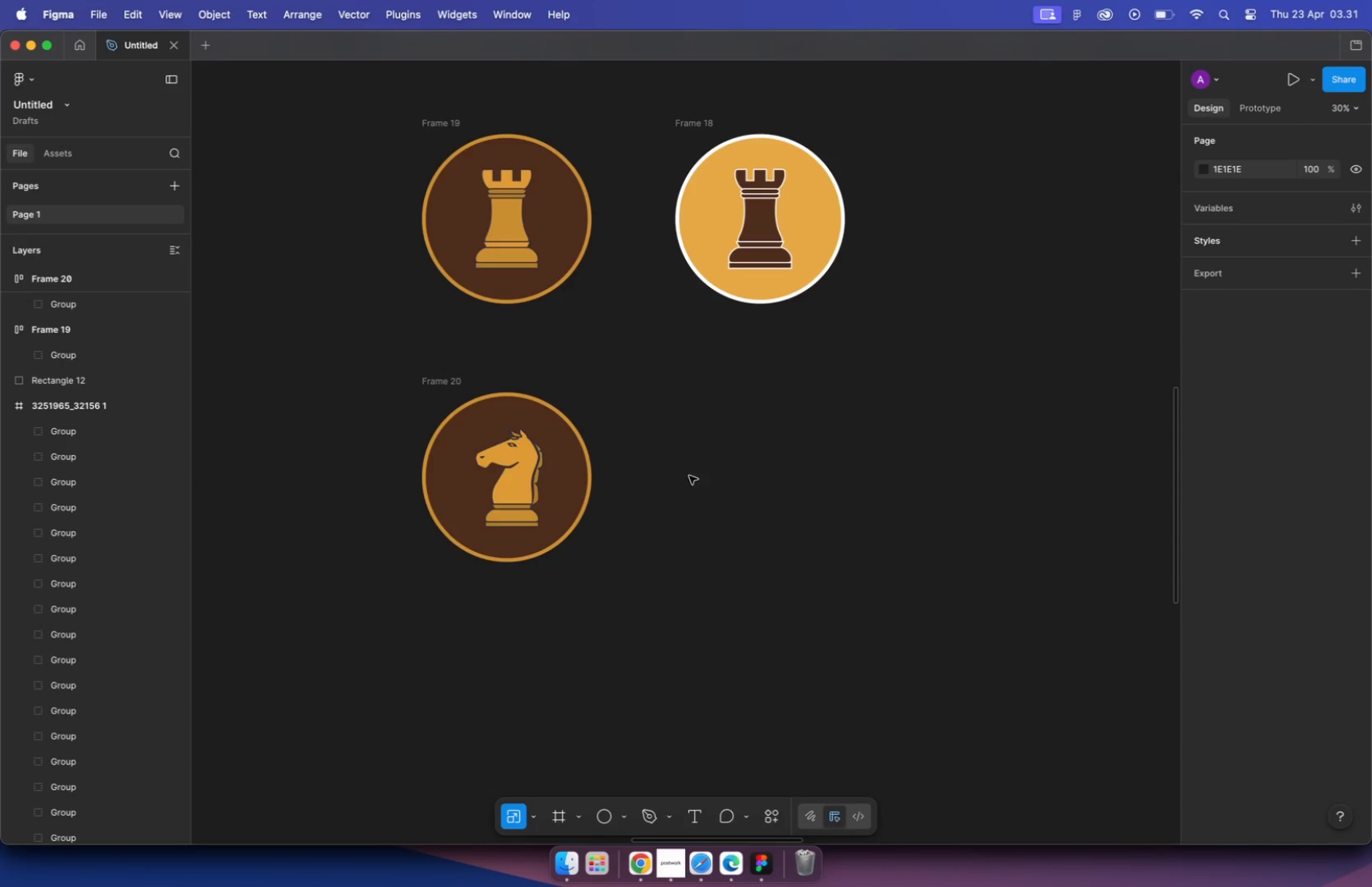 
left_click([720, 565])
 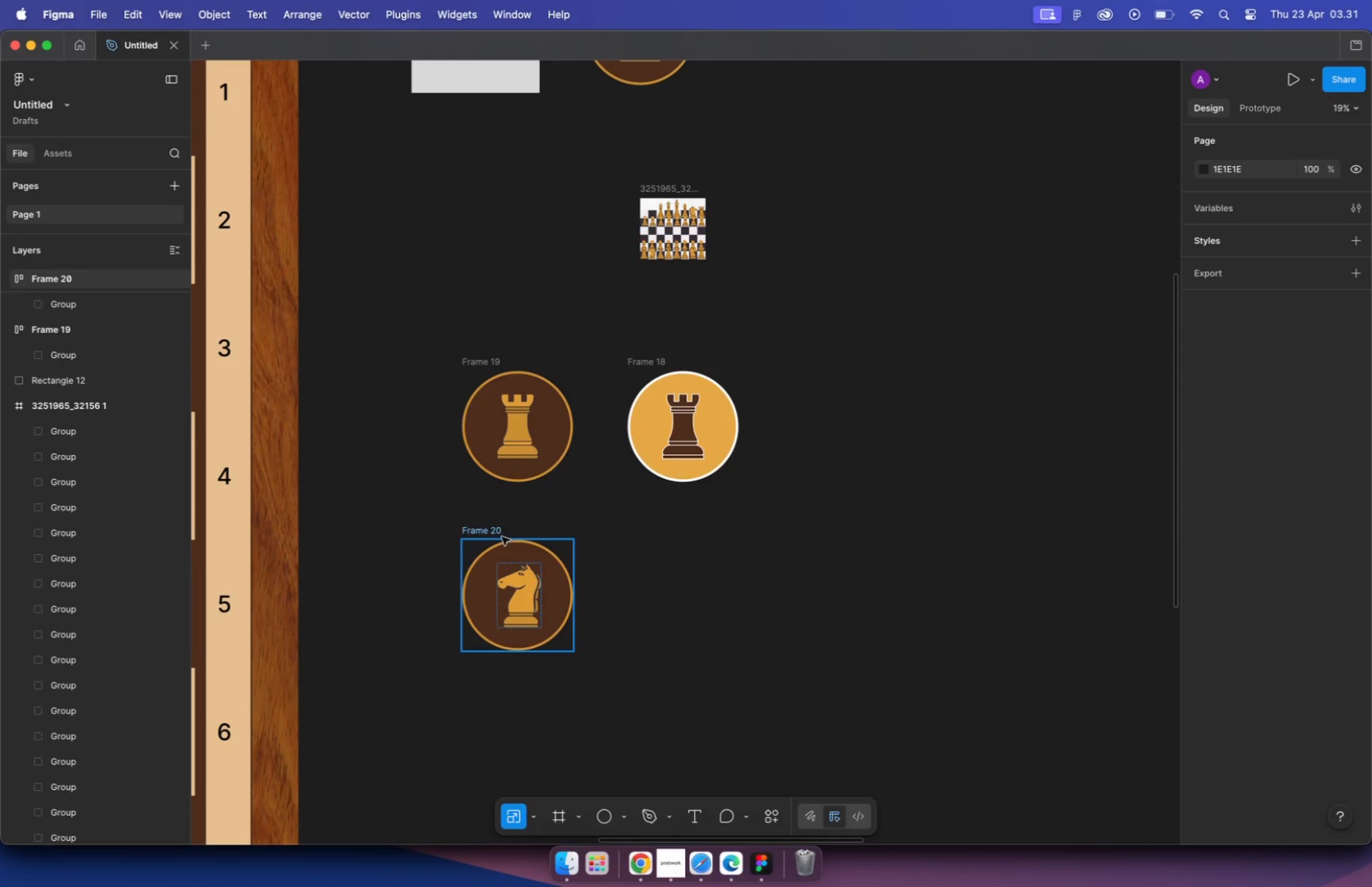 
left_click_drag(start_coordinate=[490, 531], to_coordinate=[657, 533])
 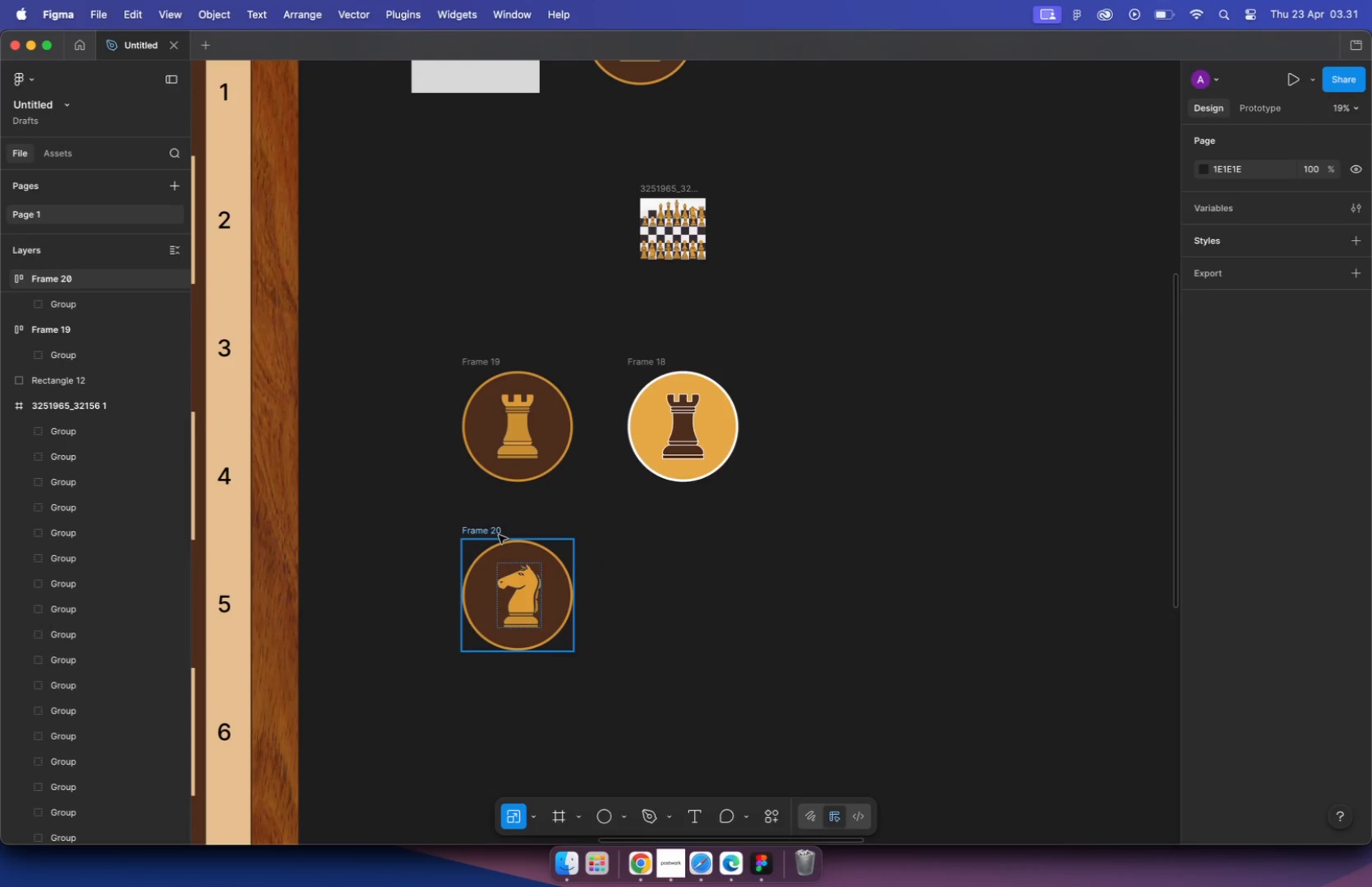 
hold_key(key=ShiftLeft, duration=1.24)
 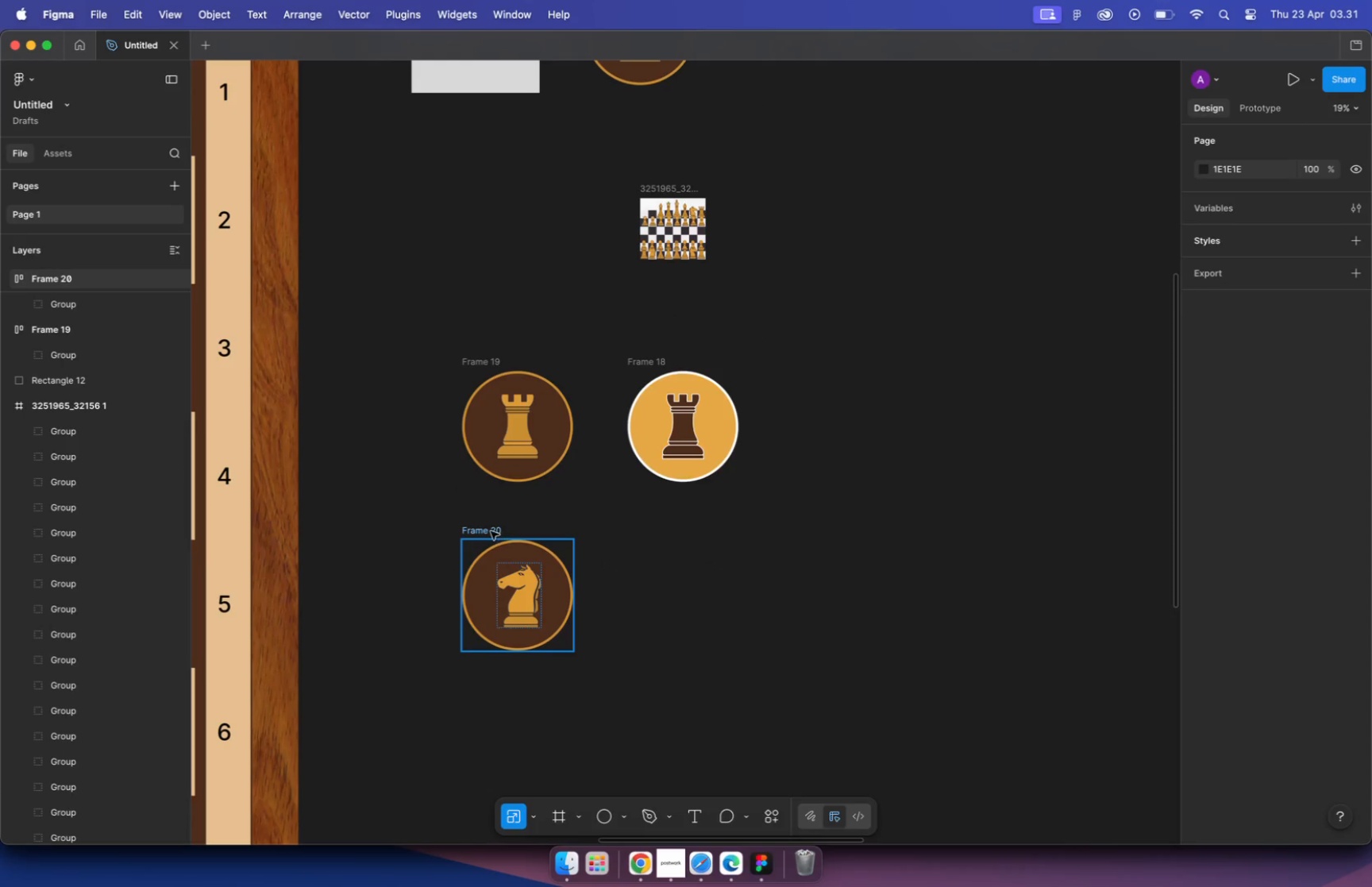 
hold_key(key=OptionLeft, duration=0.84)
 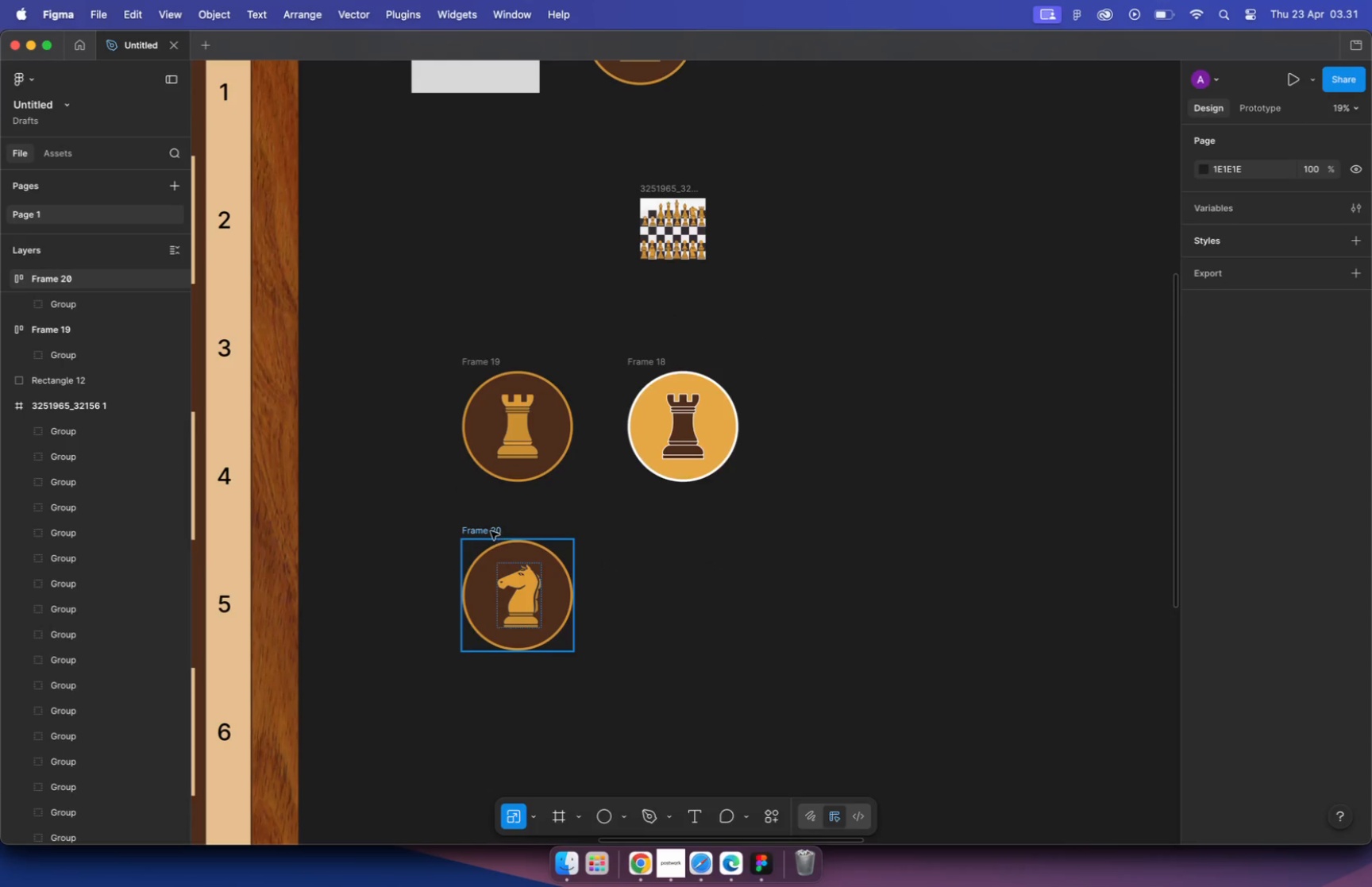 
left_click([874, 521])
 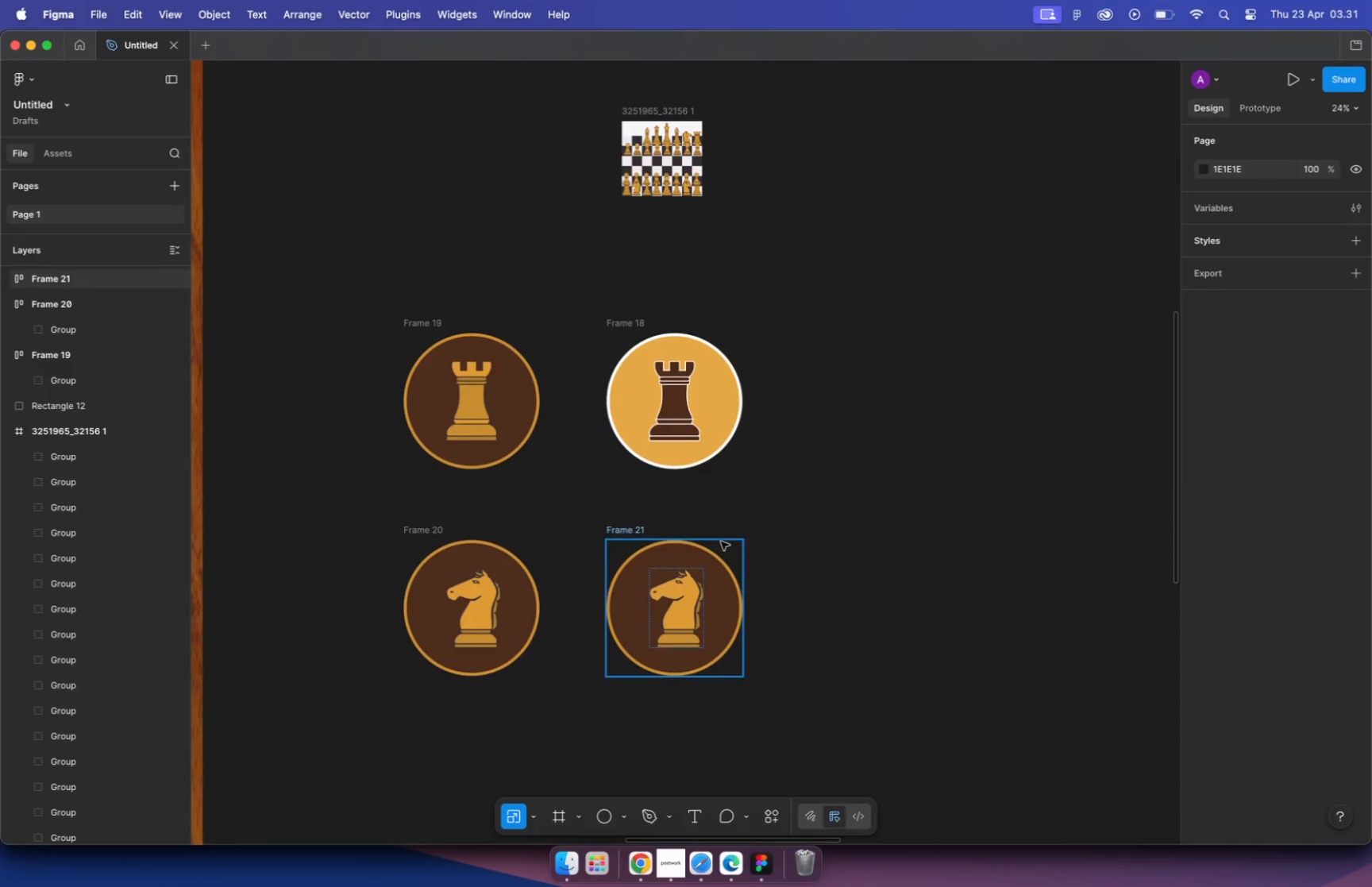 
hold_key(key=CommandLeft, duration=2.2)
scroll: coordinate [611, 438], scroll_direction: up, amount: 12.0
 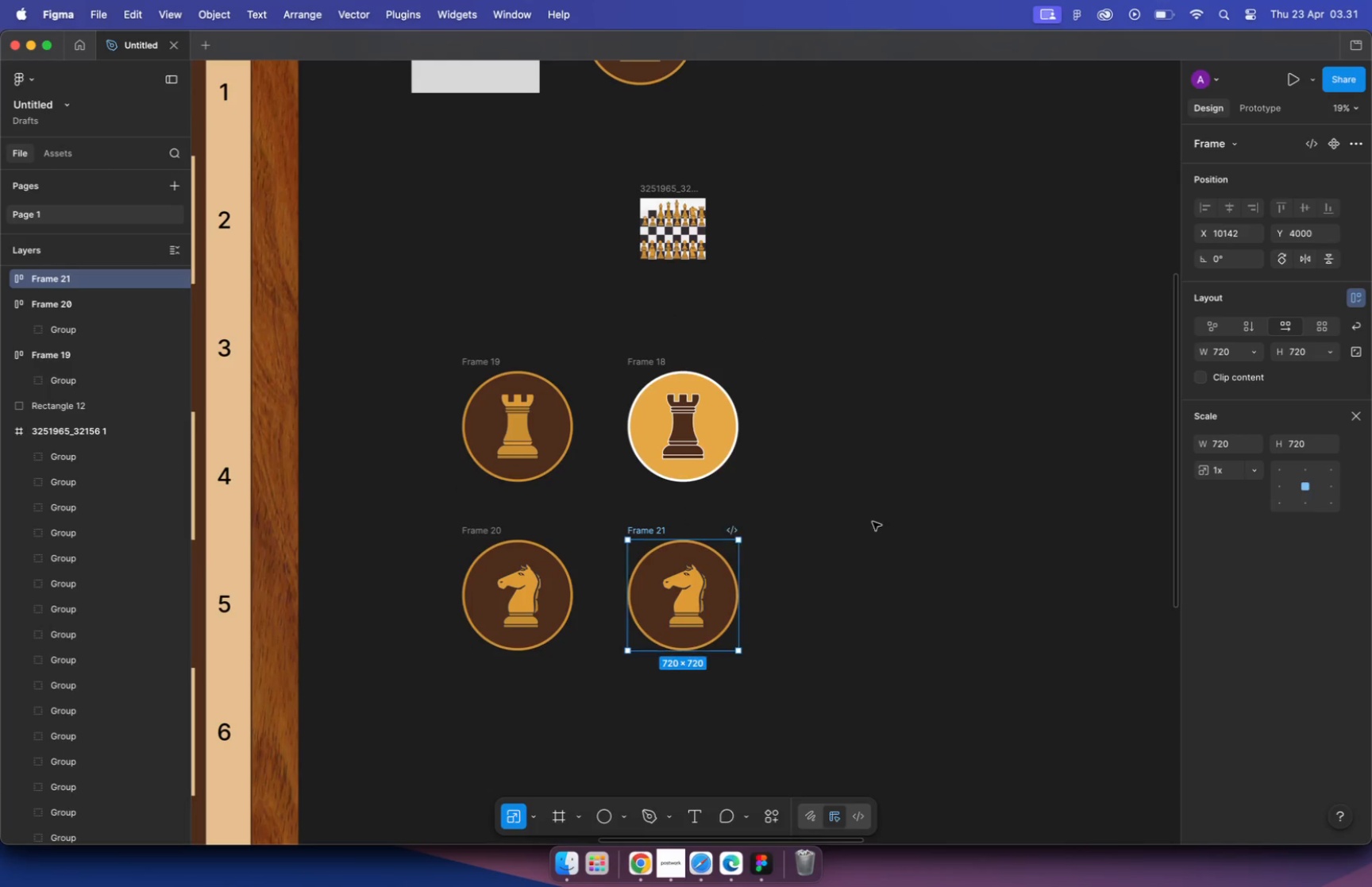 
left_click([661, 431])
 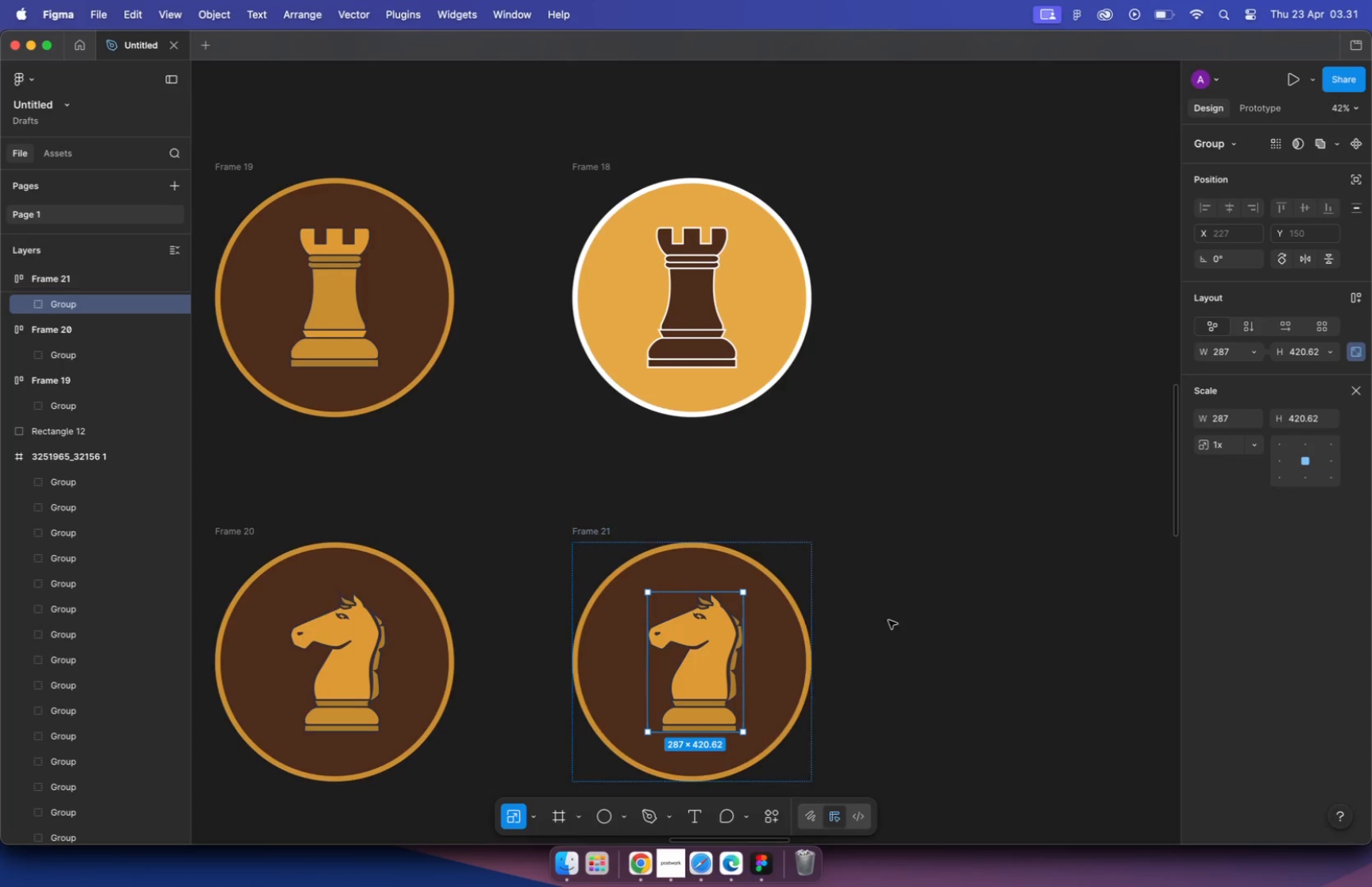 
hold_key(key=CommandLeft, duration=1.17)
scroll: coordinate [706, 541], scroll_direction: down, amount: 16.0
 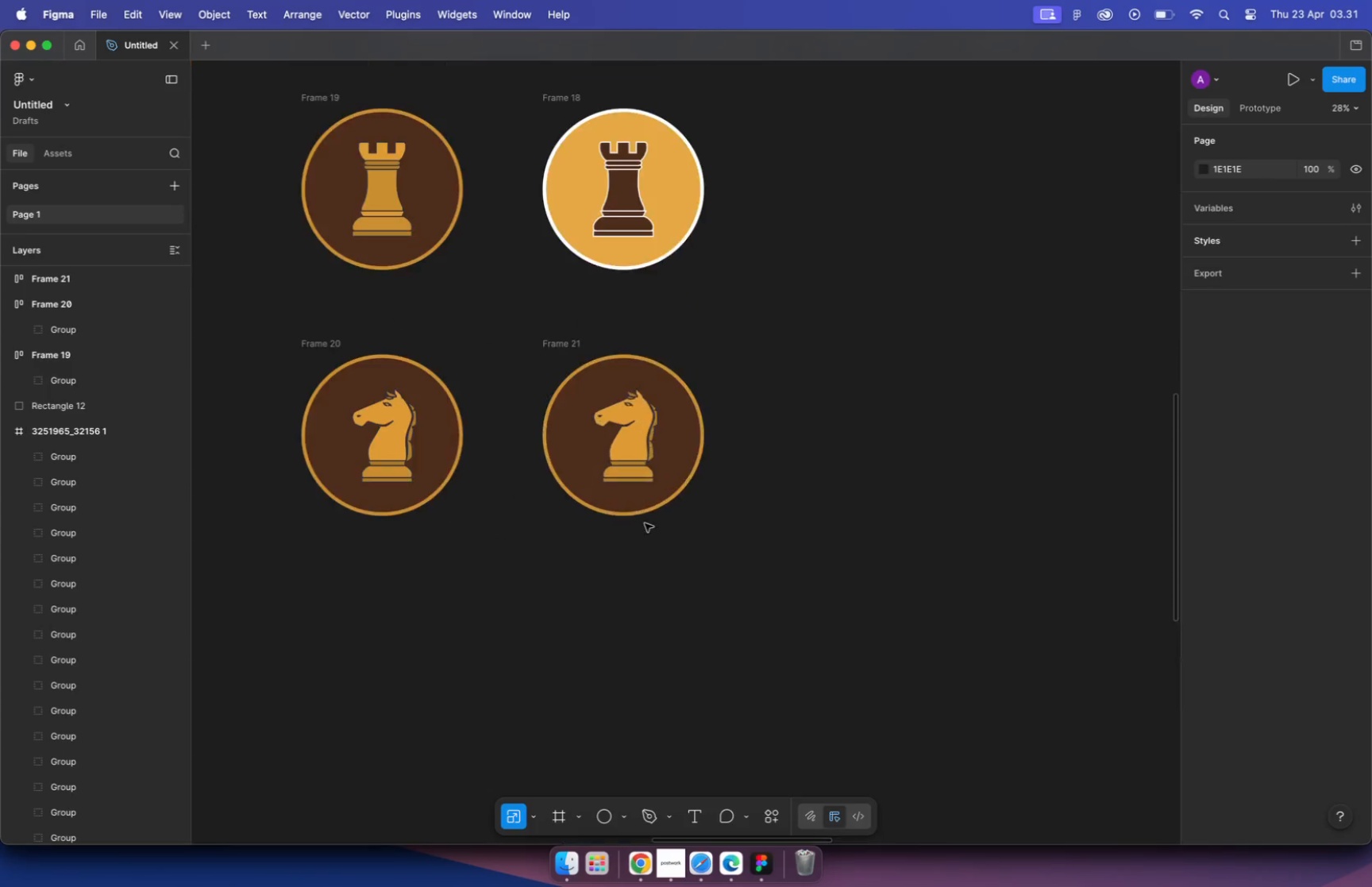 
scroll: coordinate [673, 349], scroll_direction: up, amount: 9.0
 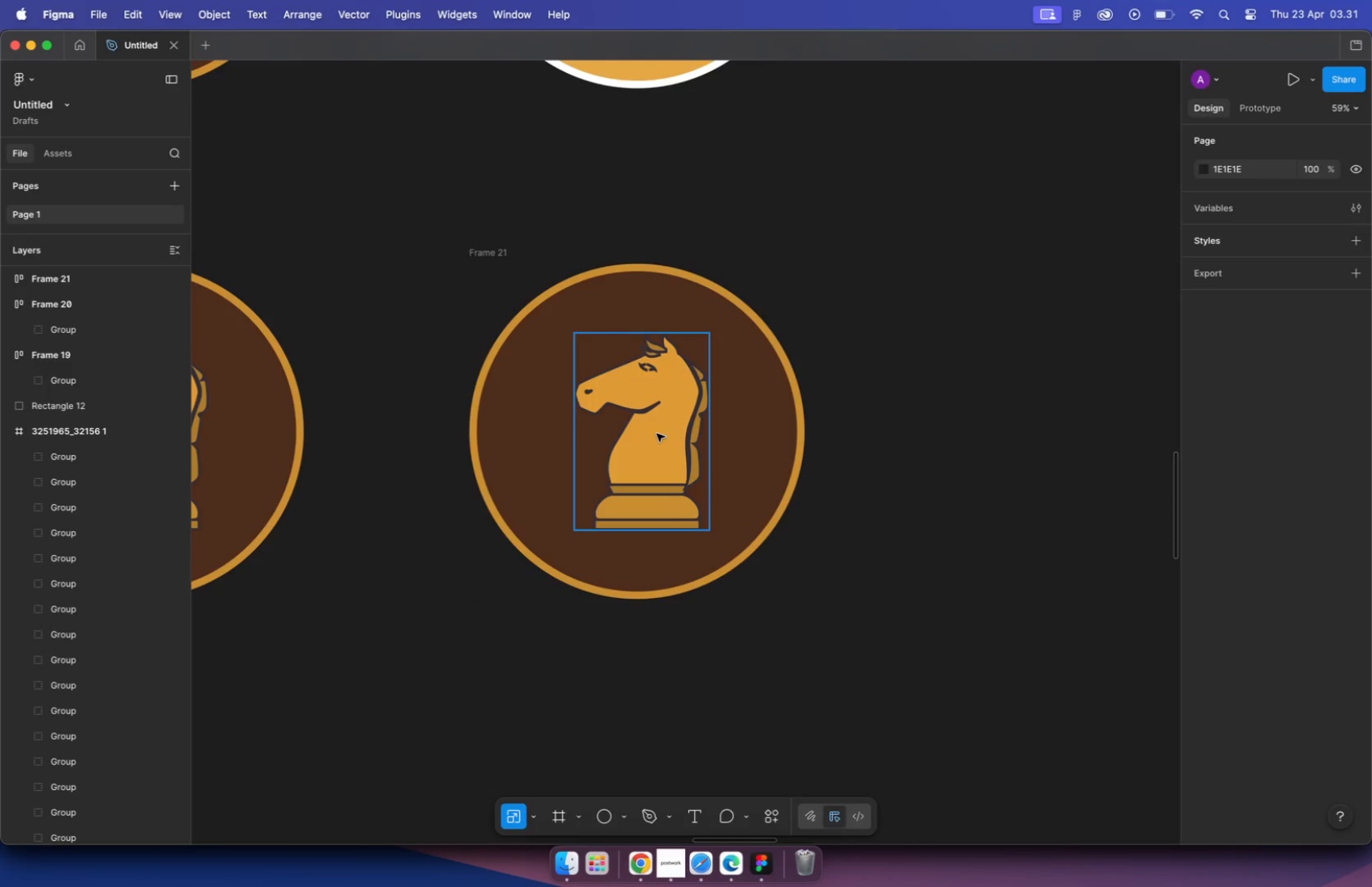 
left_click([1359, 393])
 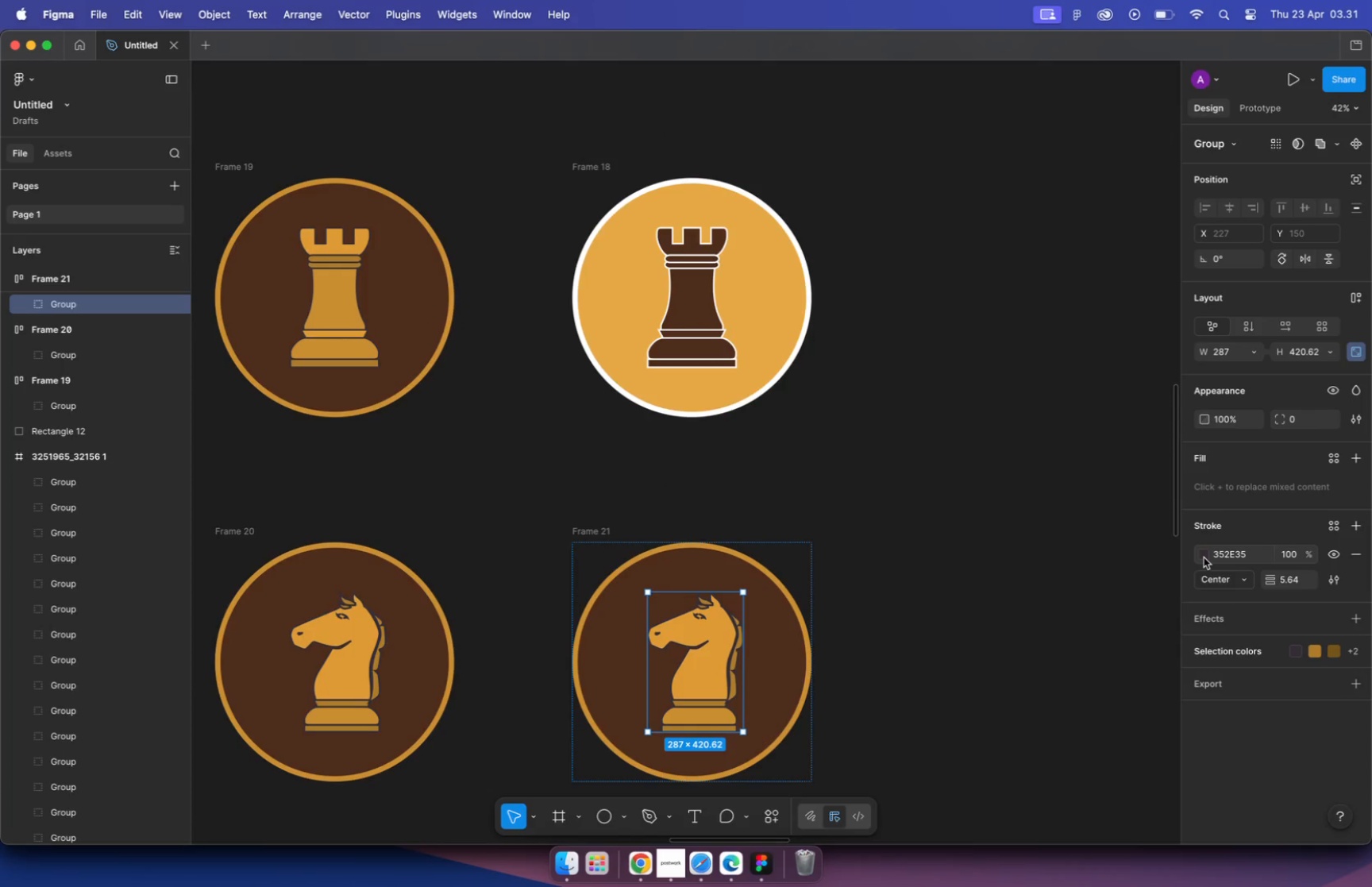 
left_click([1205, 554])
 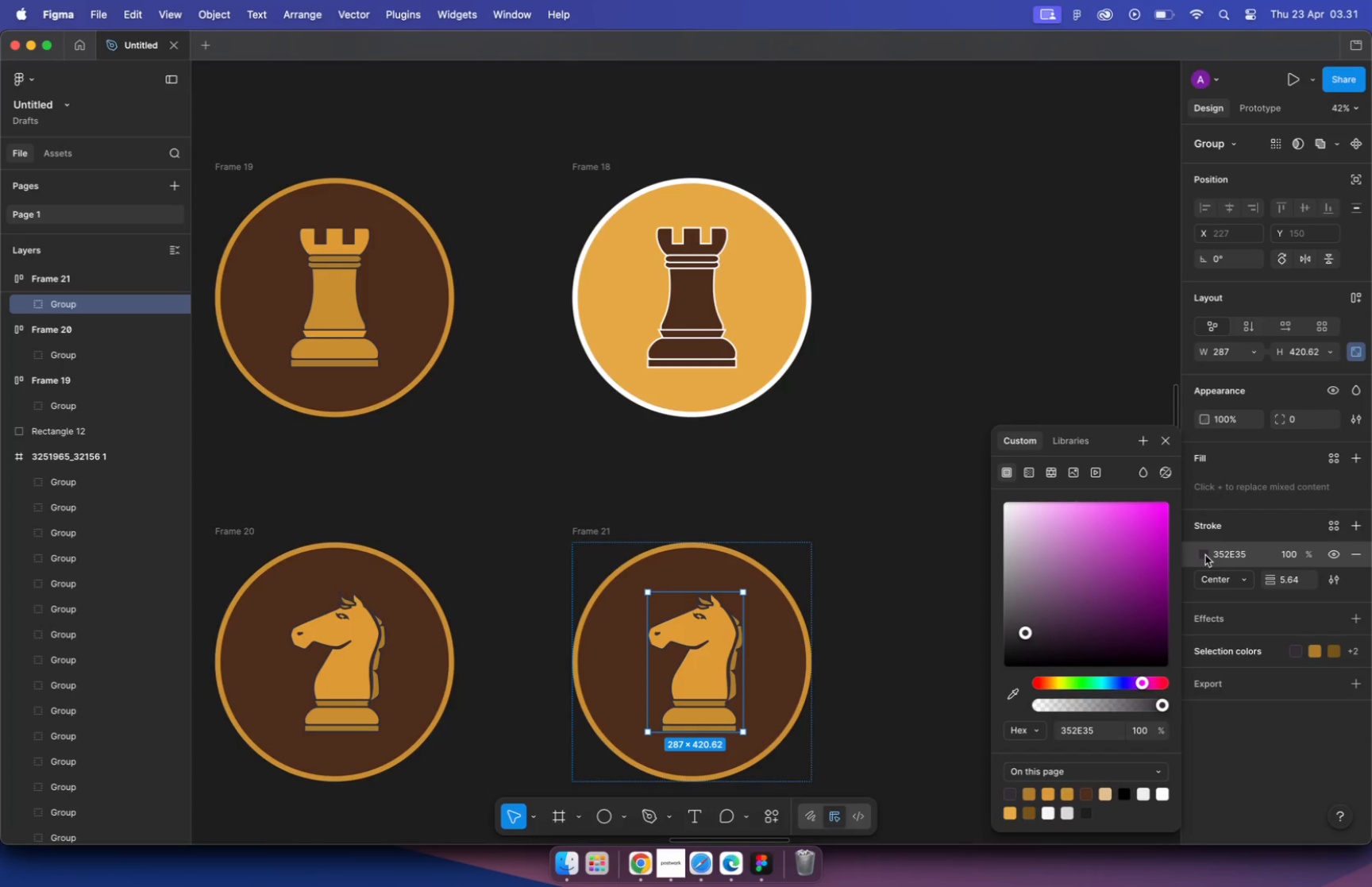 
left_click([932, 593])
 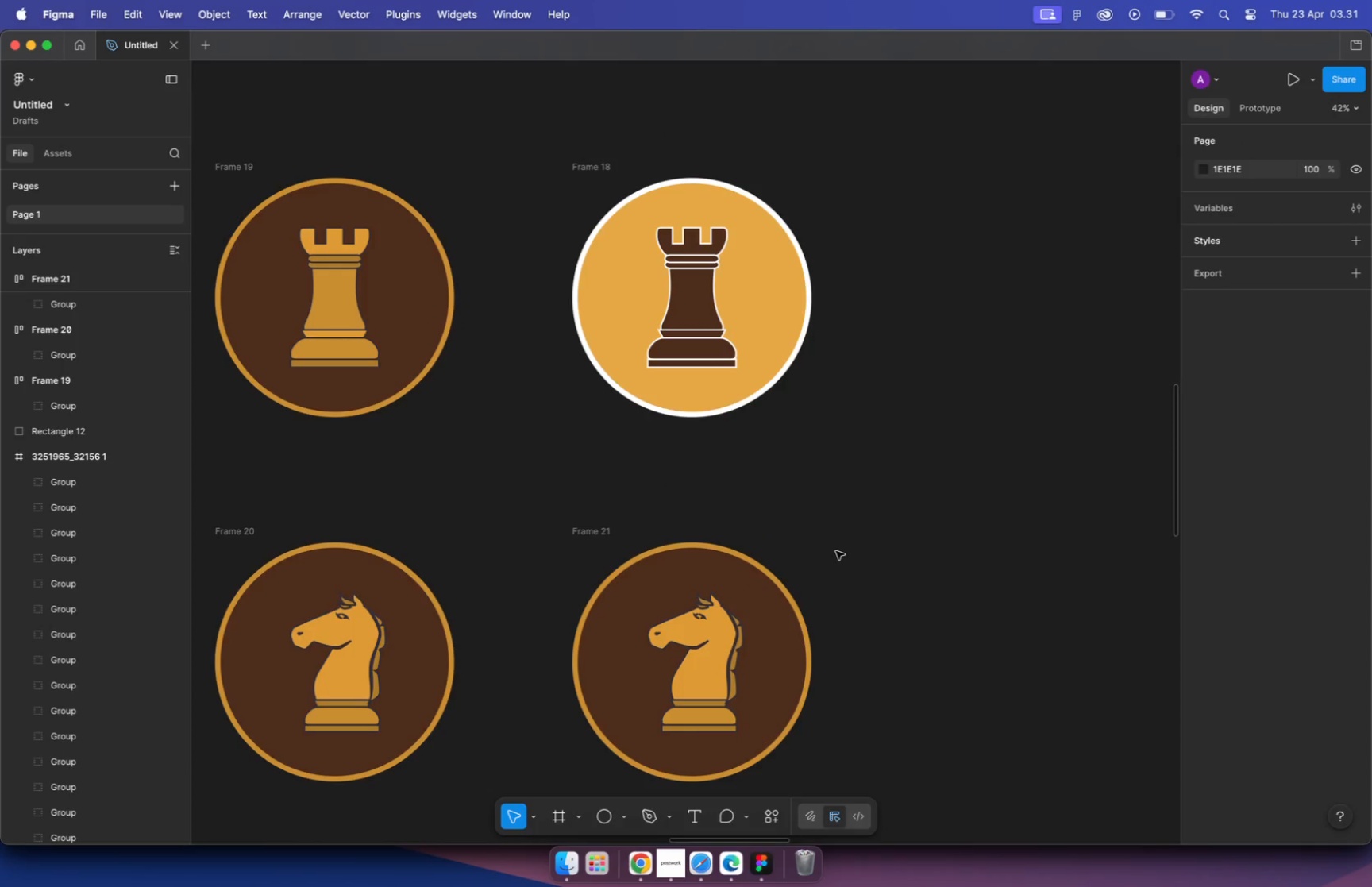 
key(Meta+Z)
 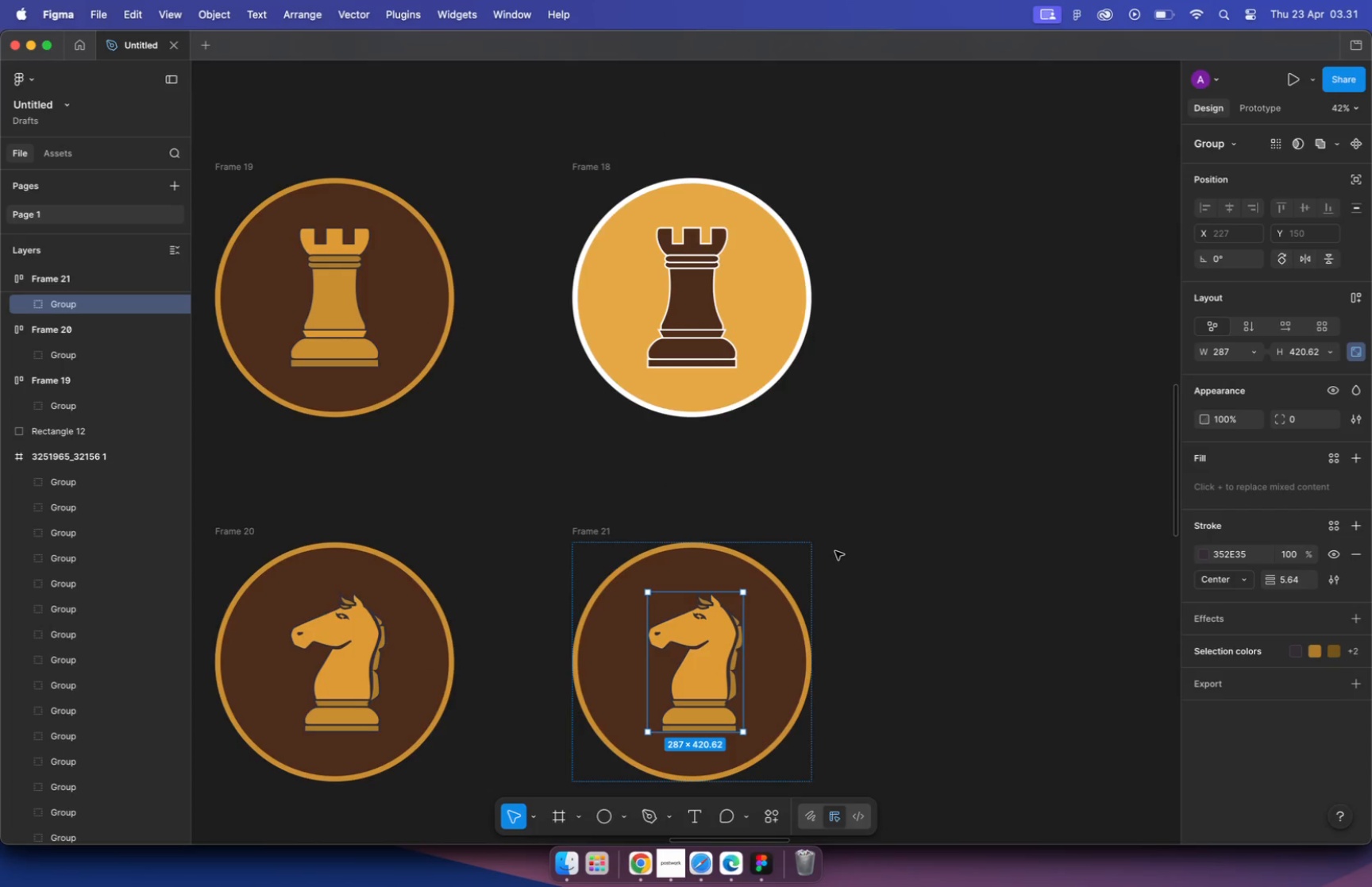 
key(Meta+Z)
 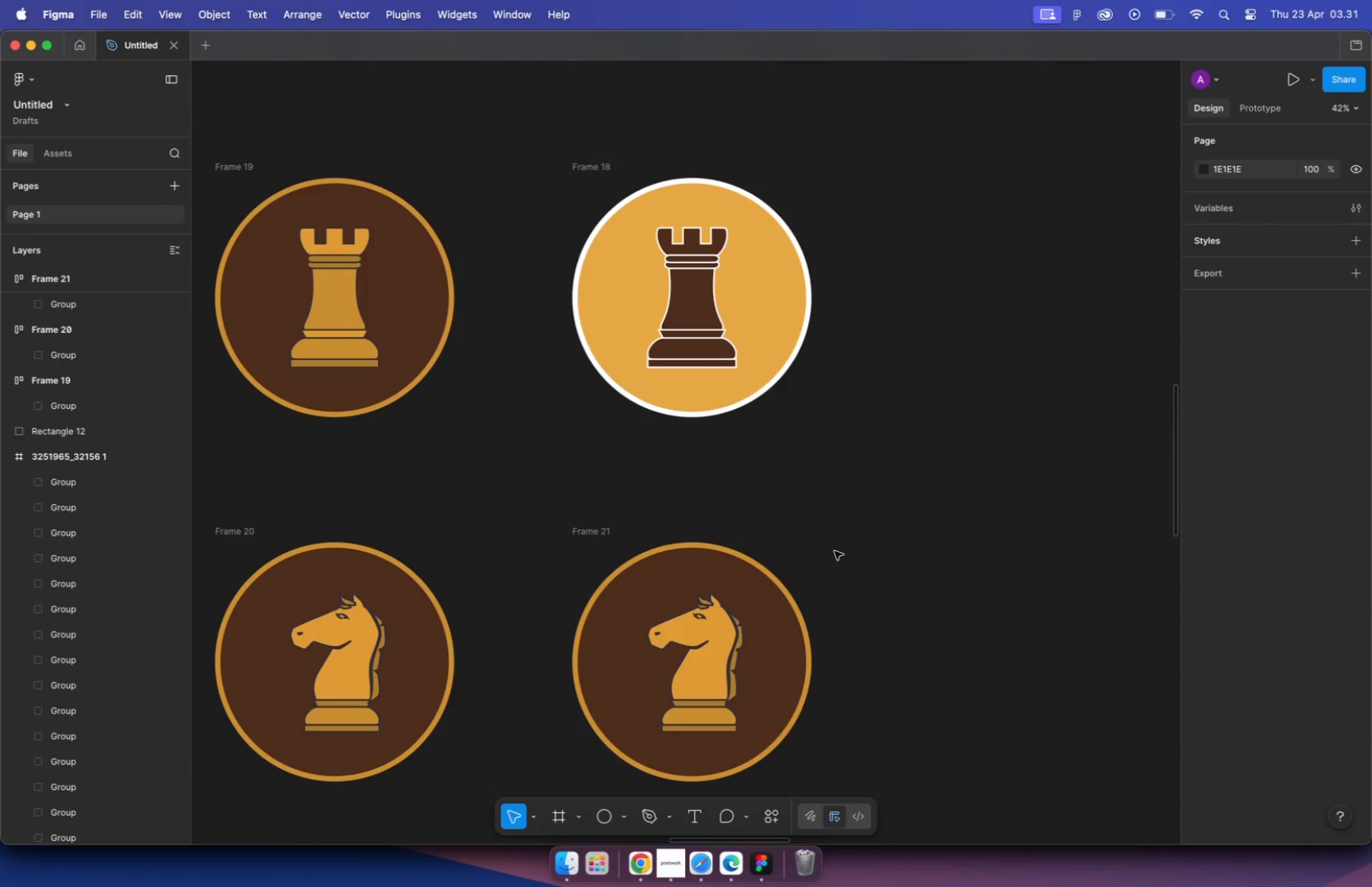 
key(Meta+Z)
 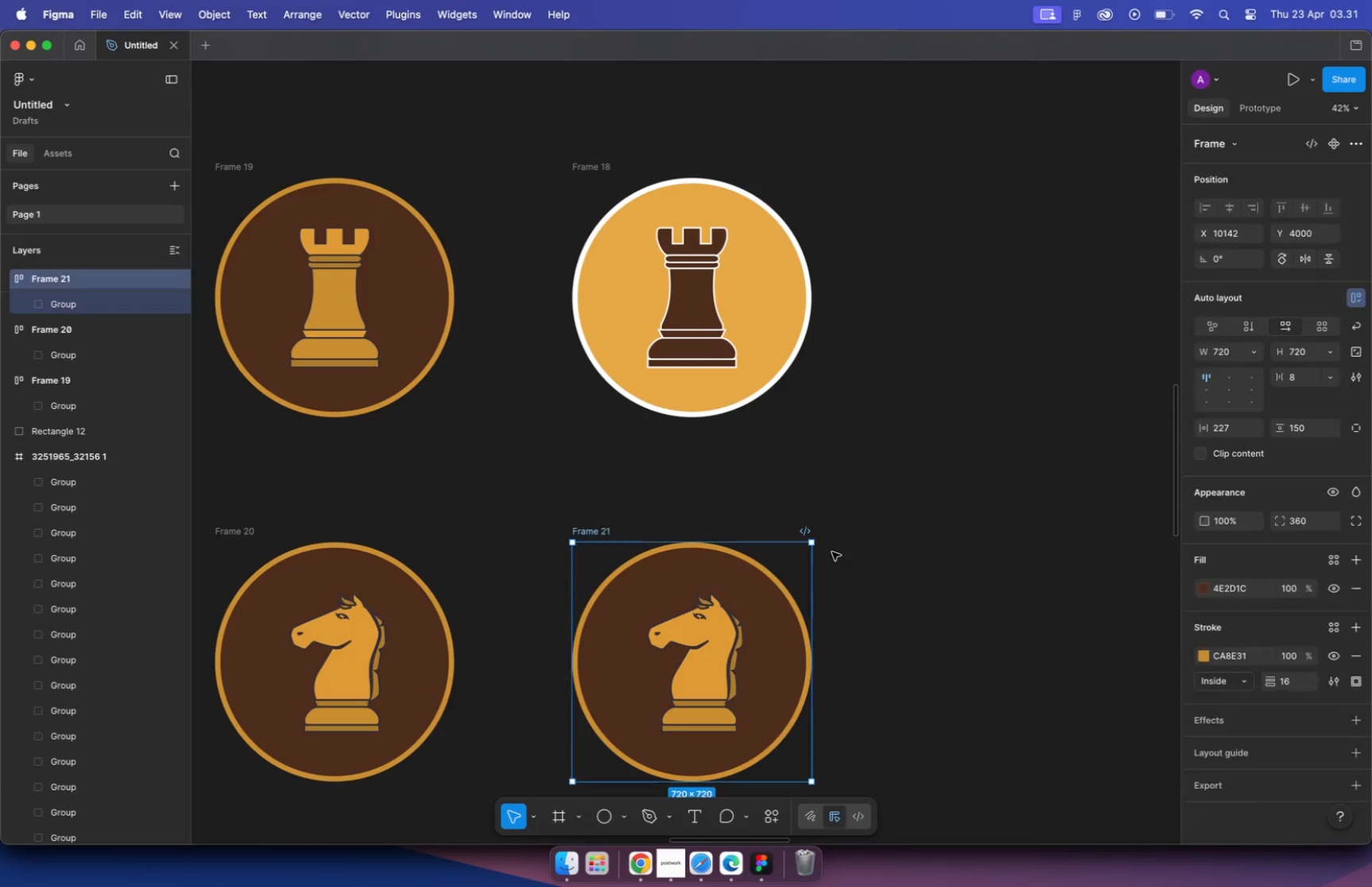 
key(Meta+Z)
 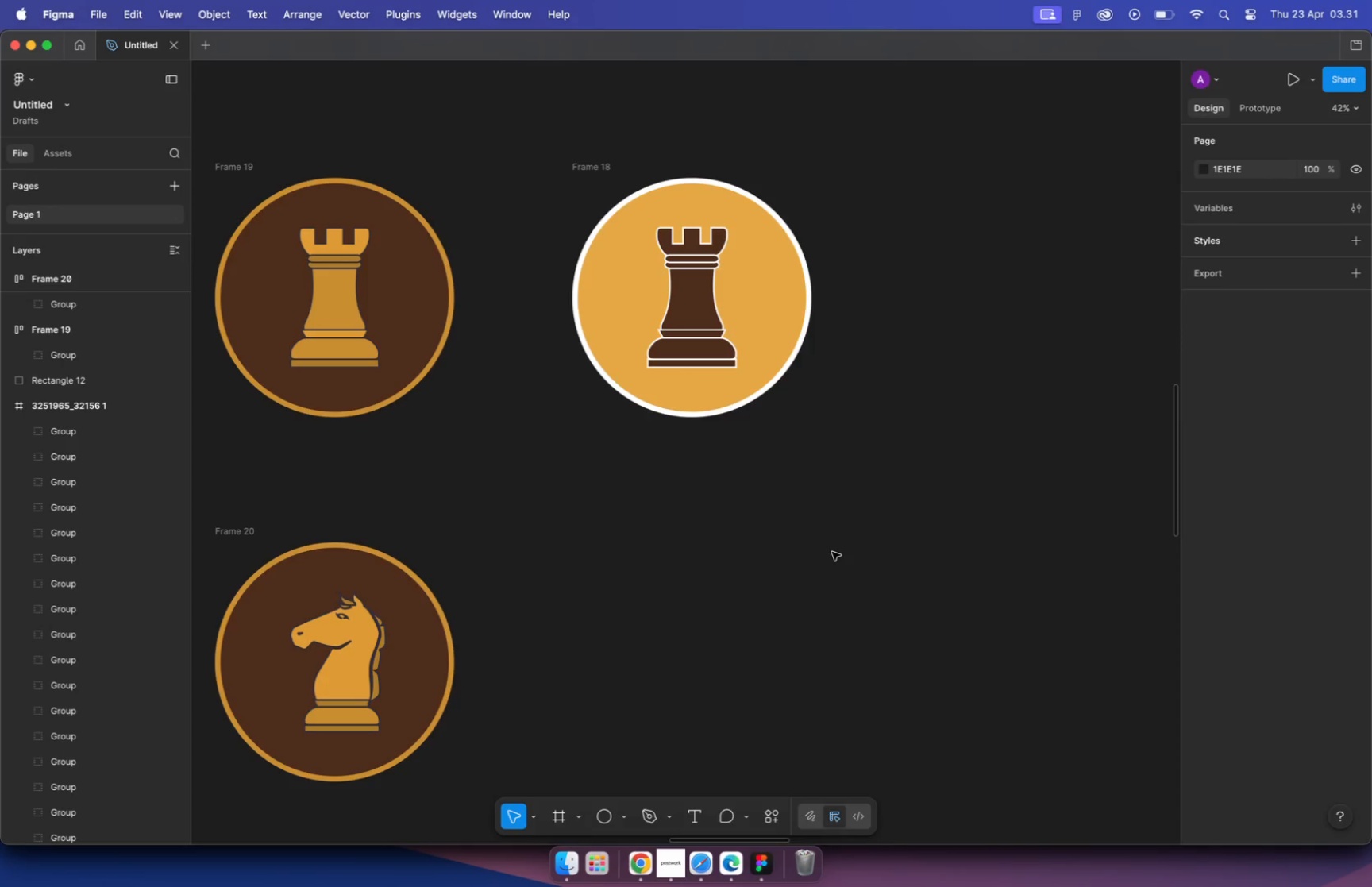 
key(Meta+CommandLeft)
 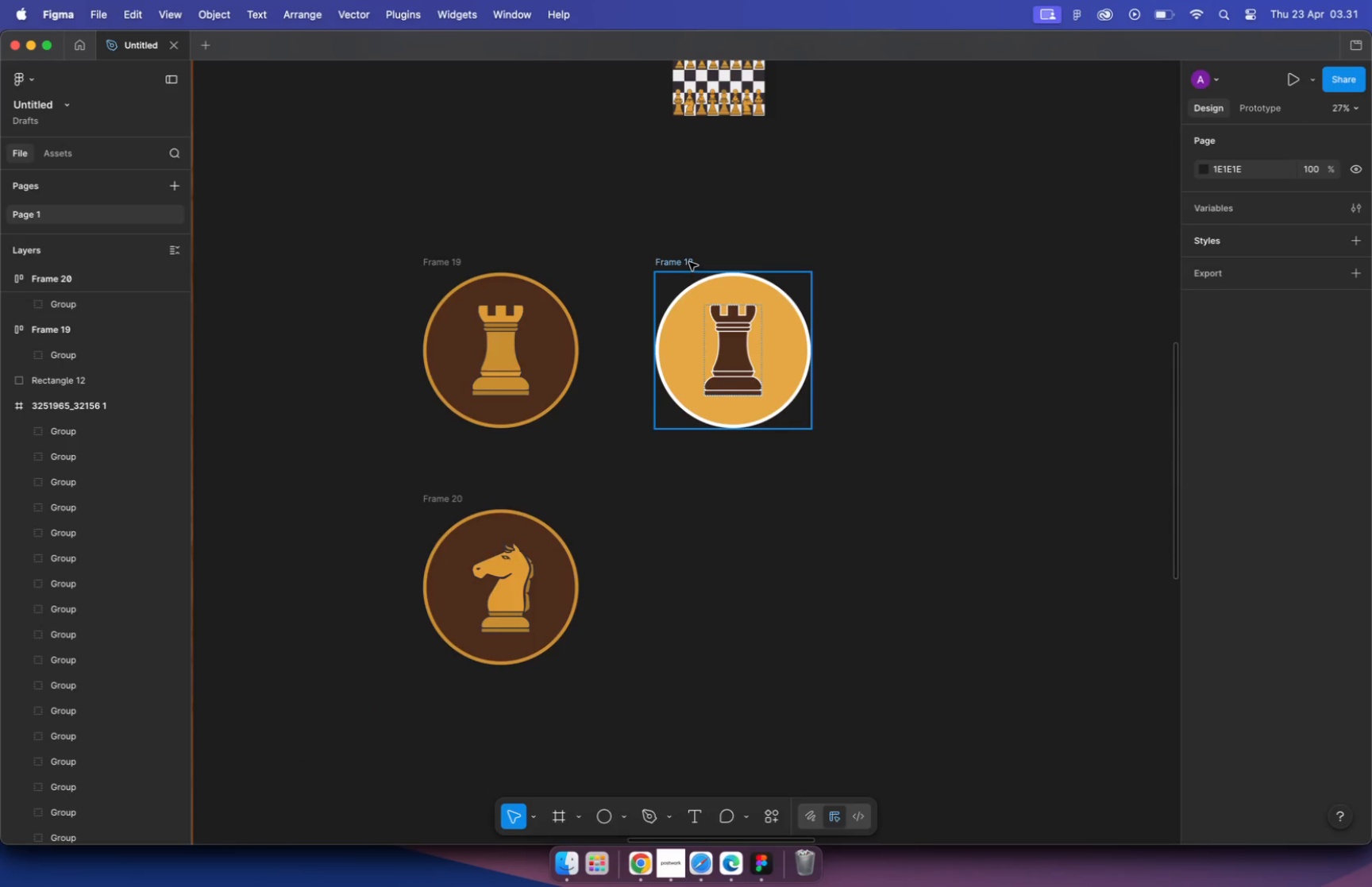 
scroll: coordinate [810, 447], scroll_direction: down, amount: 5.0
 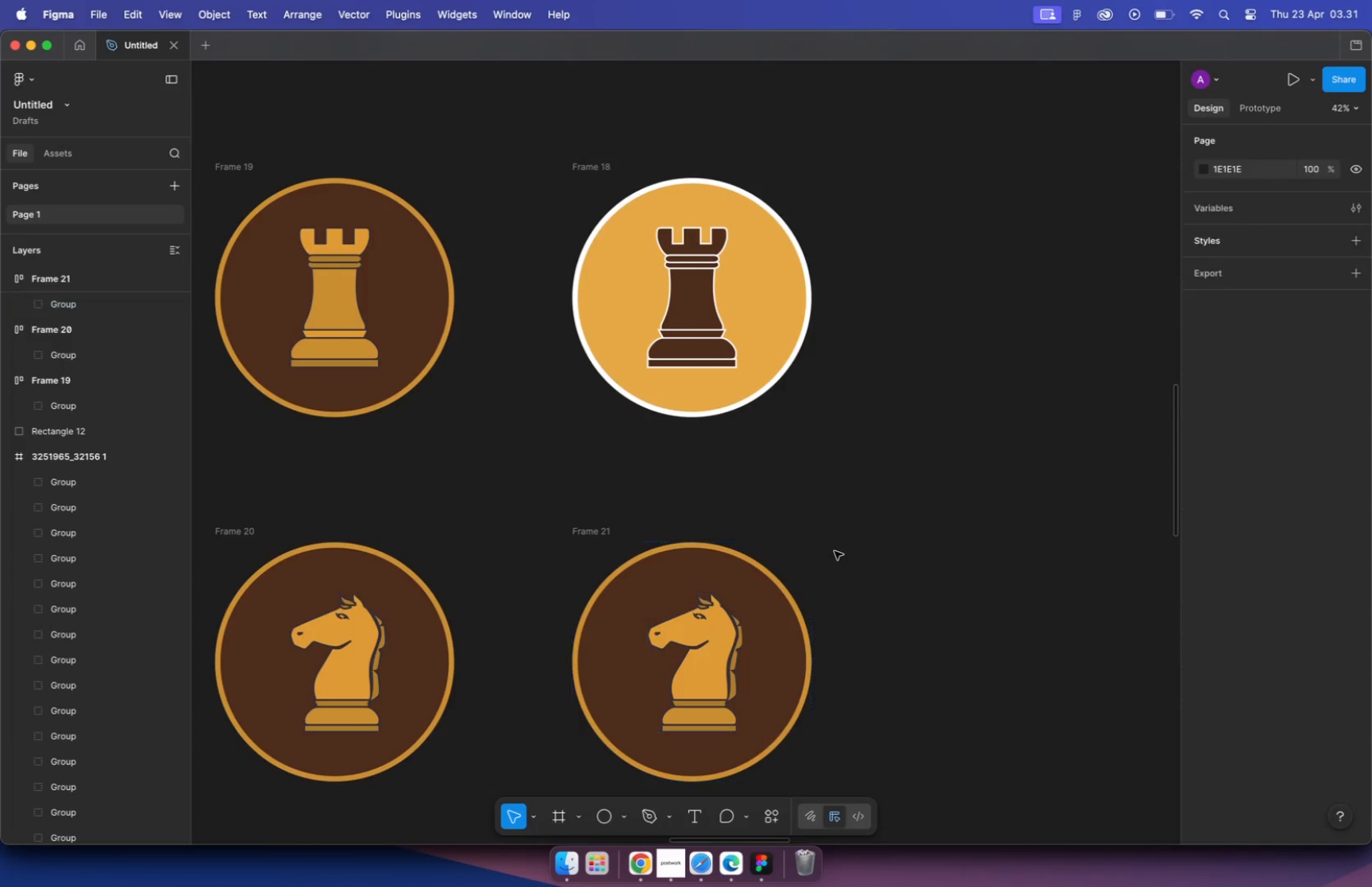 
left_click_drag(start_coordinate=[689, 261], to_coordinate=[713, 496])
 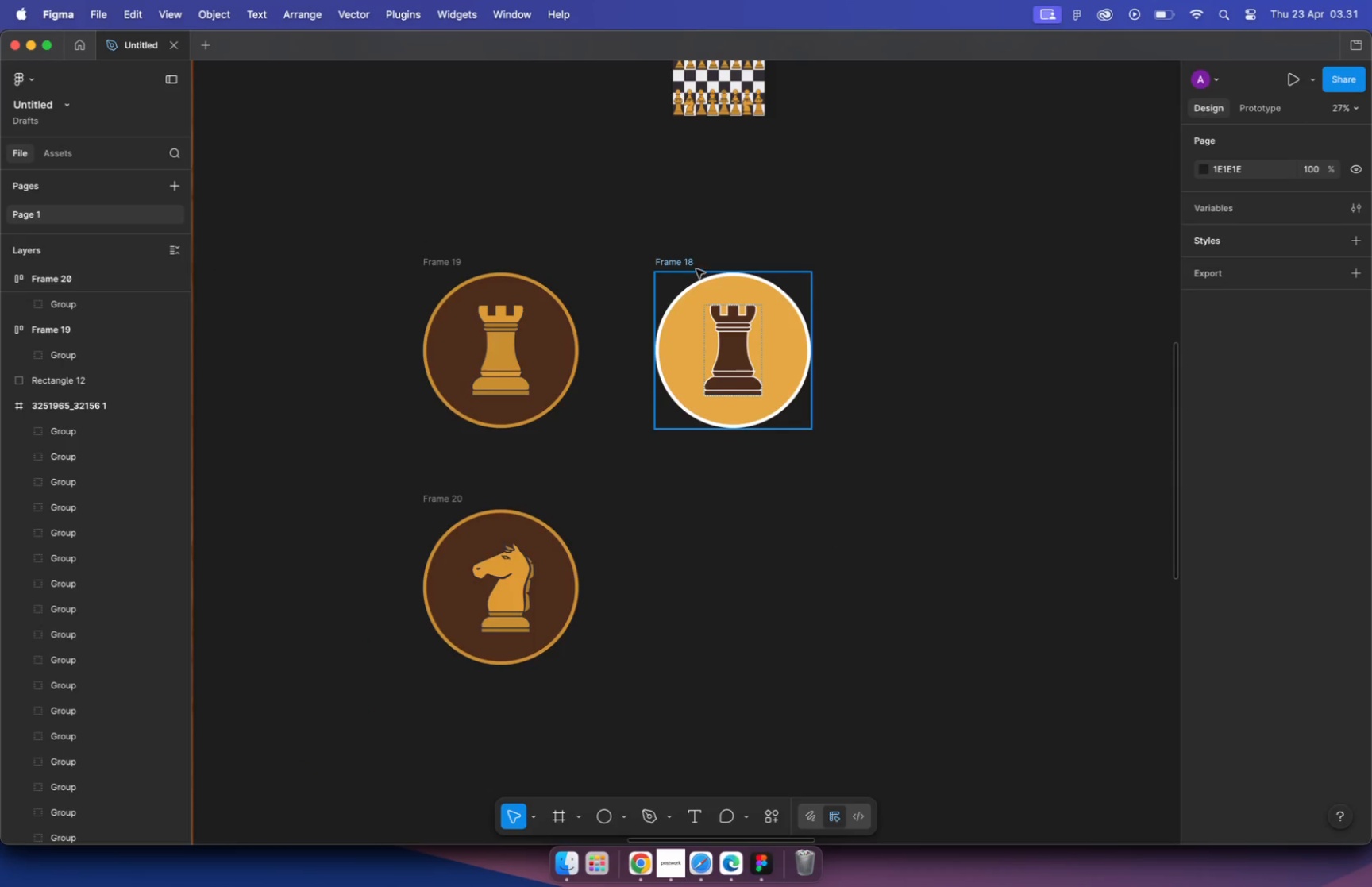 
hold_key(key=ShiftLeft, duration=1.27)
 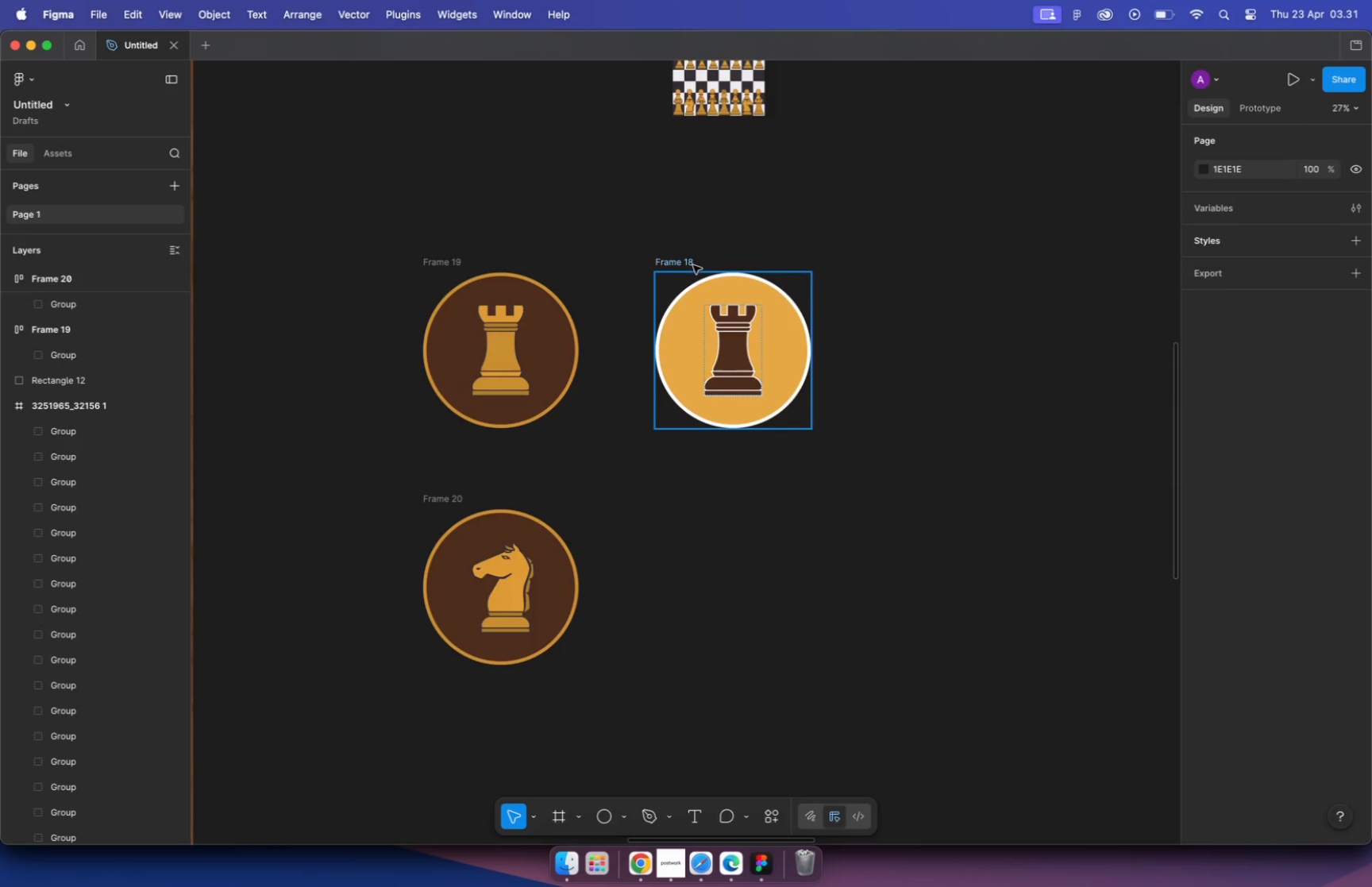 
hold_key(key=OptionLeft, duration=1.09)
 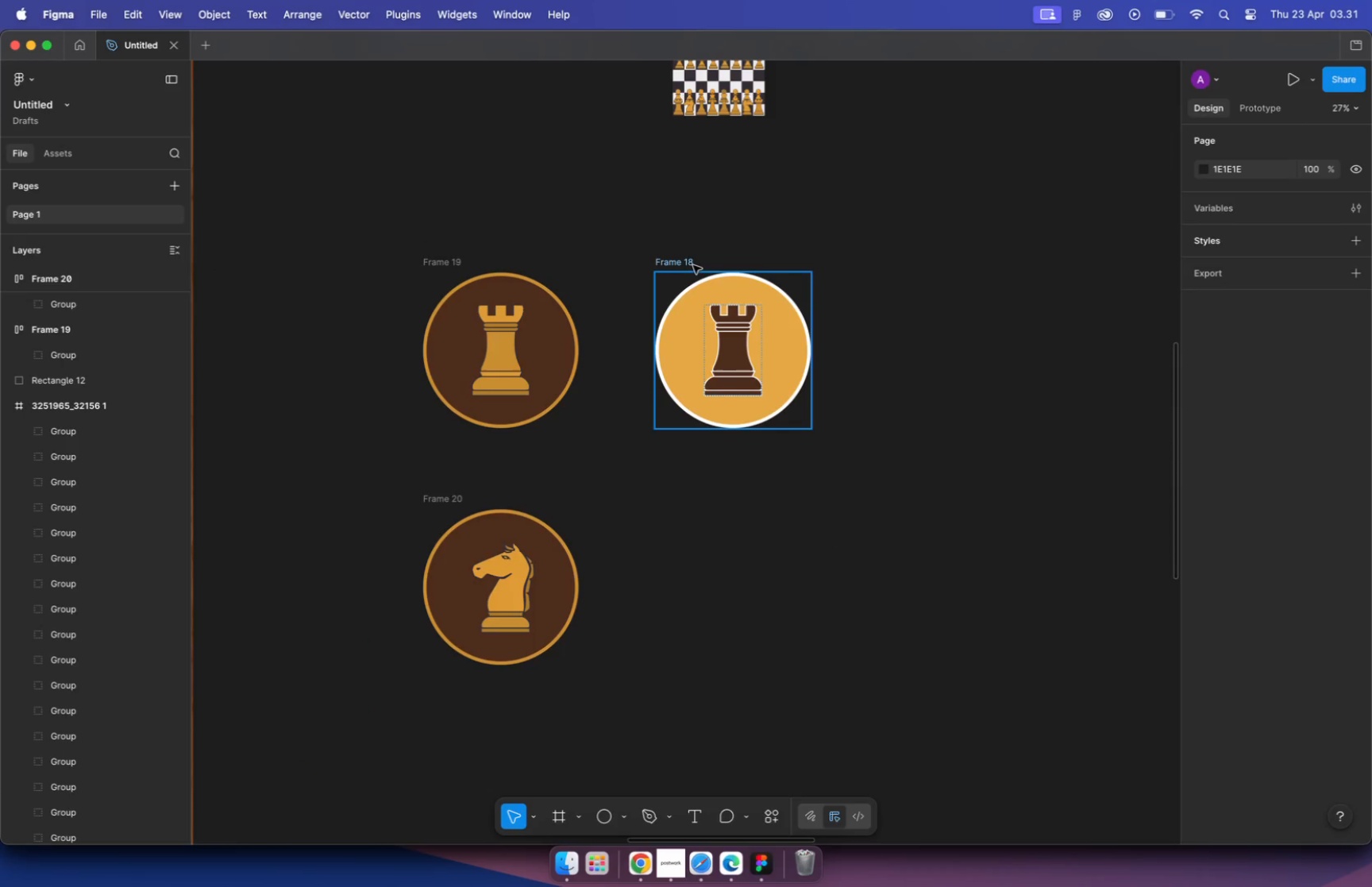 
left_click_drag(start_coordinate=[505, 584], to_coordinate=[937, 574])
 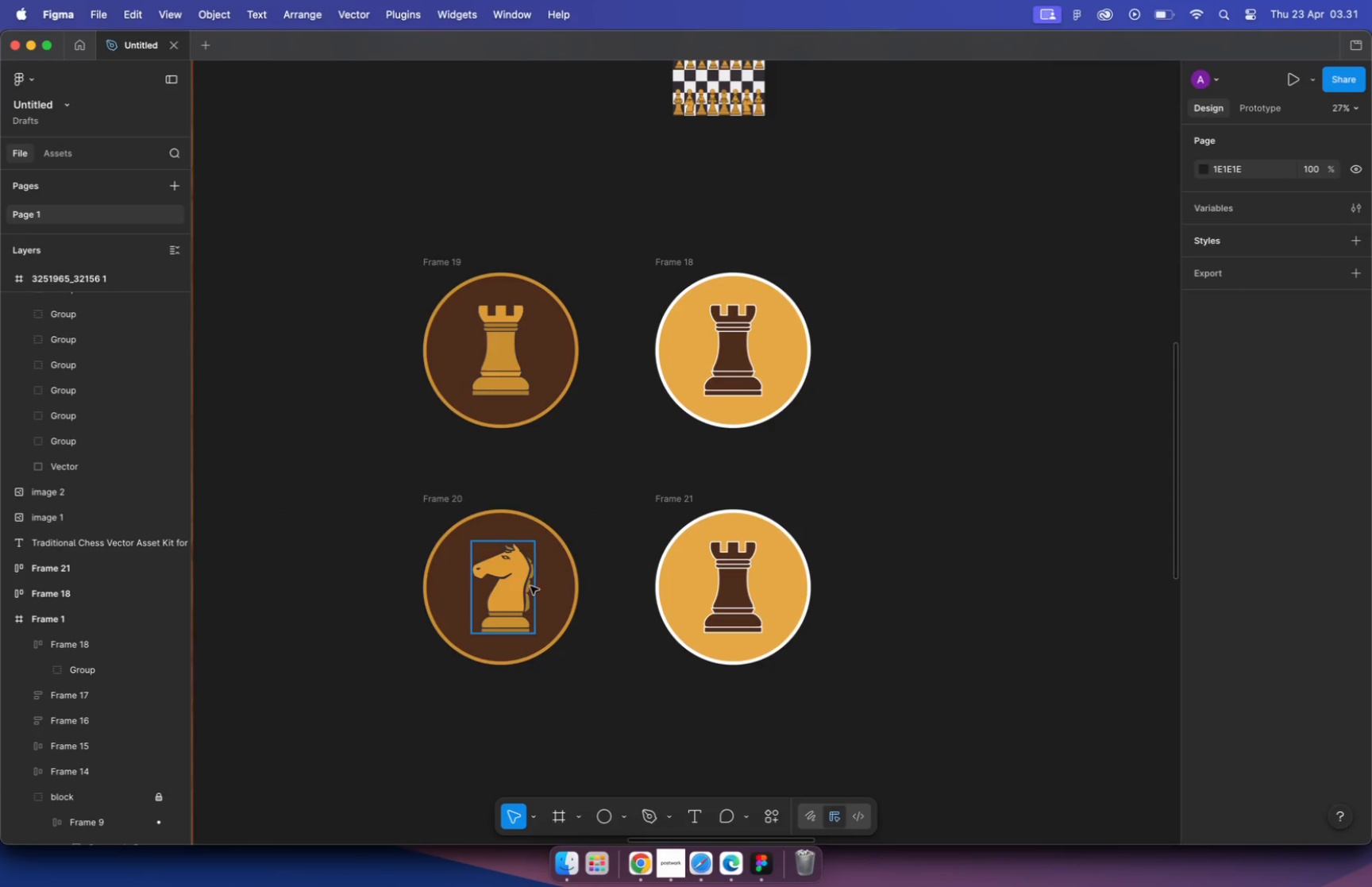 
hold_key(key=ShiftLeft, duration=1.14)
 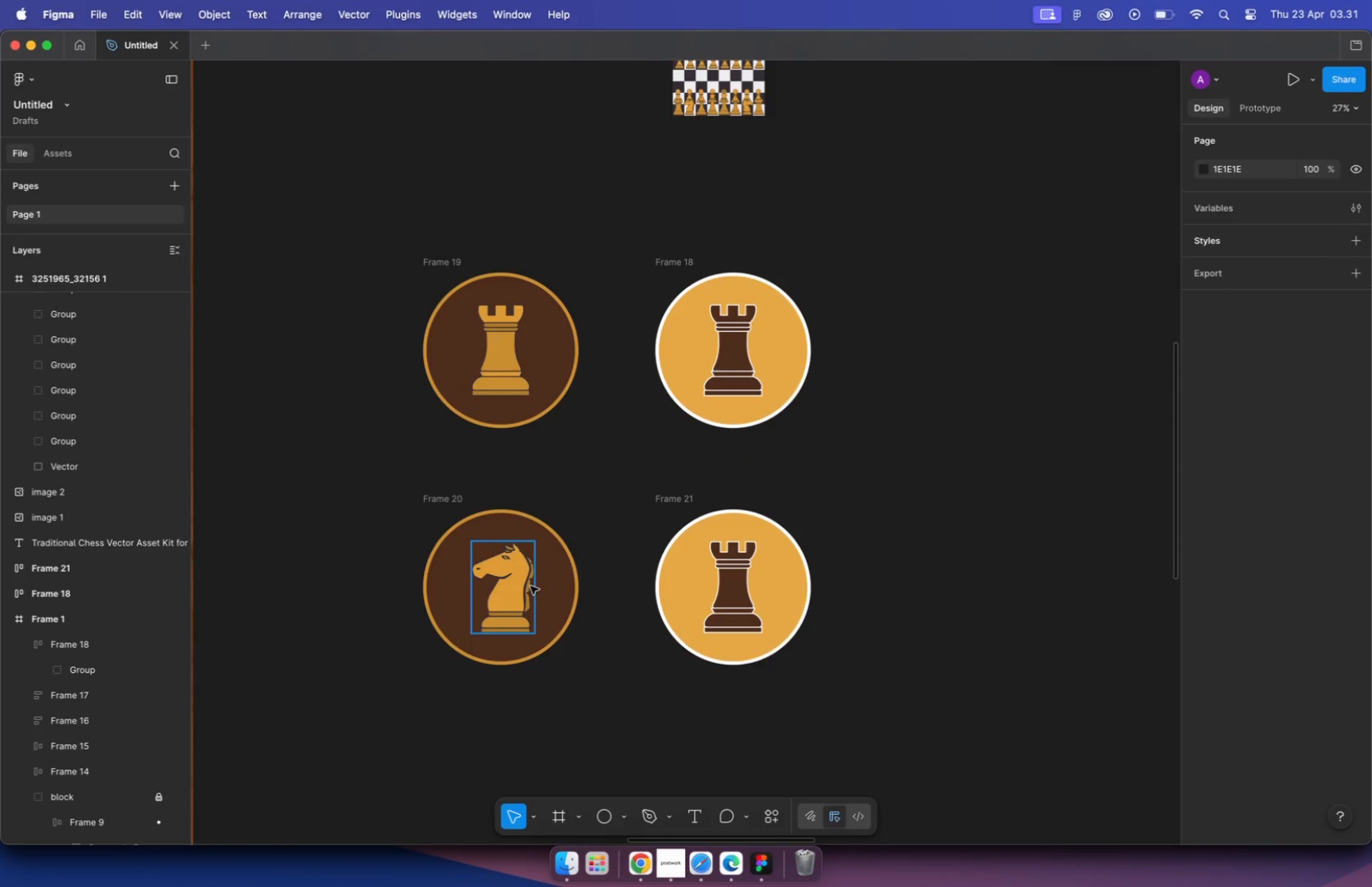 
hold_key(key=OptionLeft, duration=0.91)
 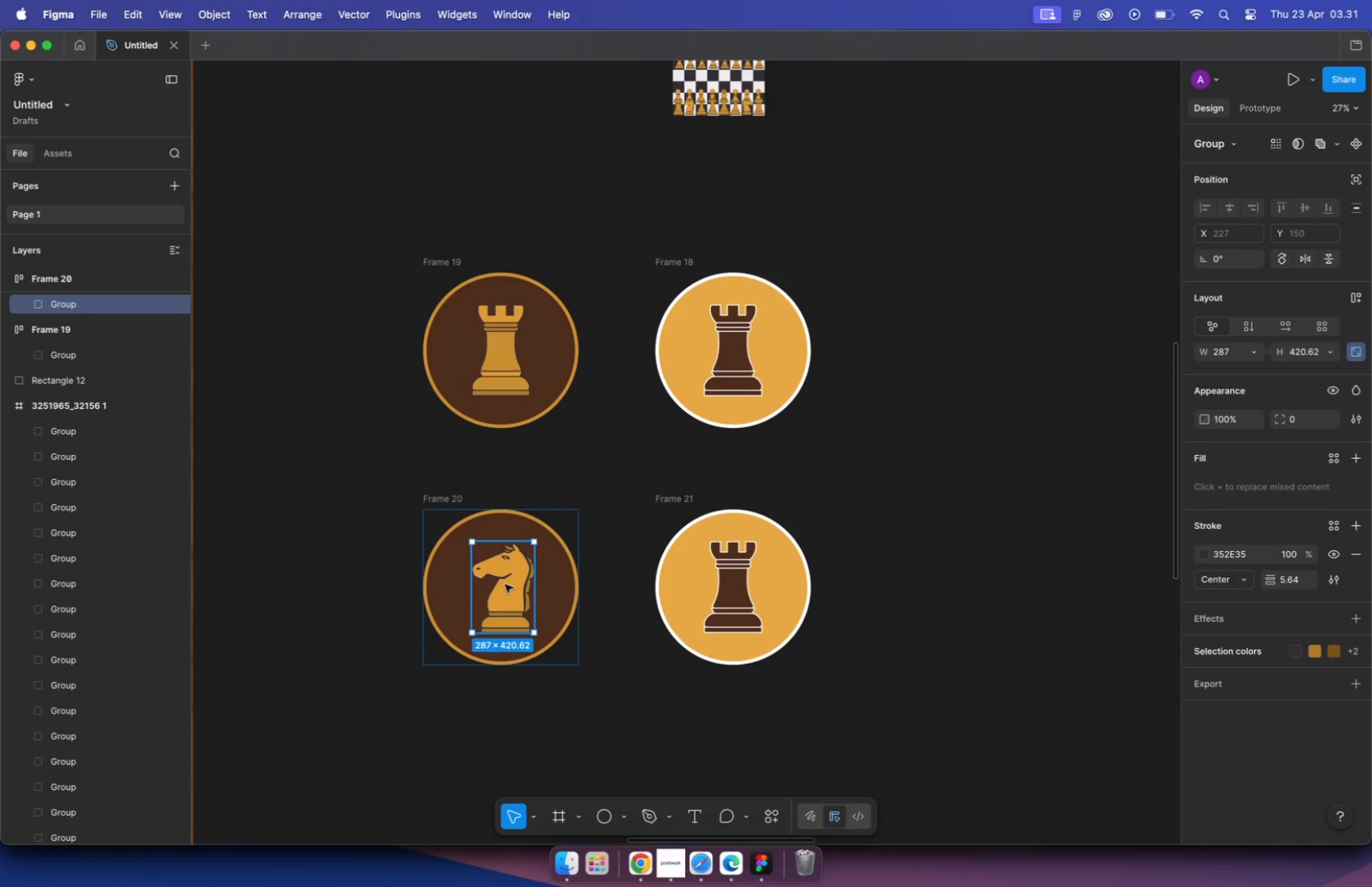 
left_click_drag(start_coordinate=[948, 592], to_coordinate=[802, 587])
 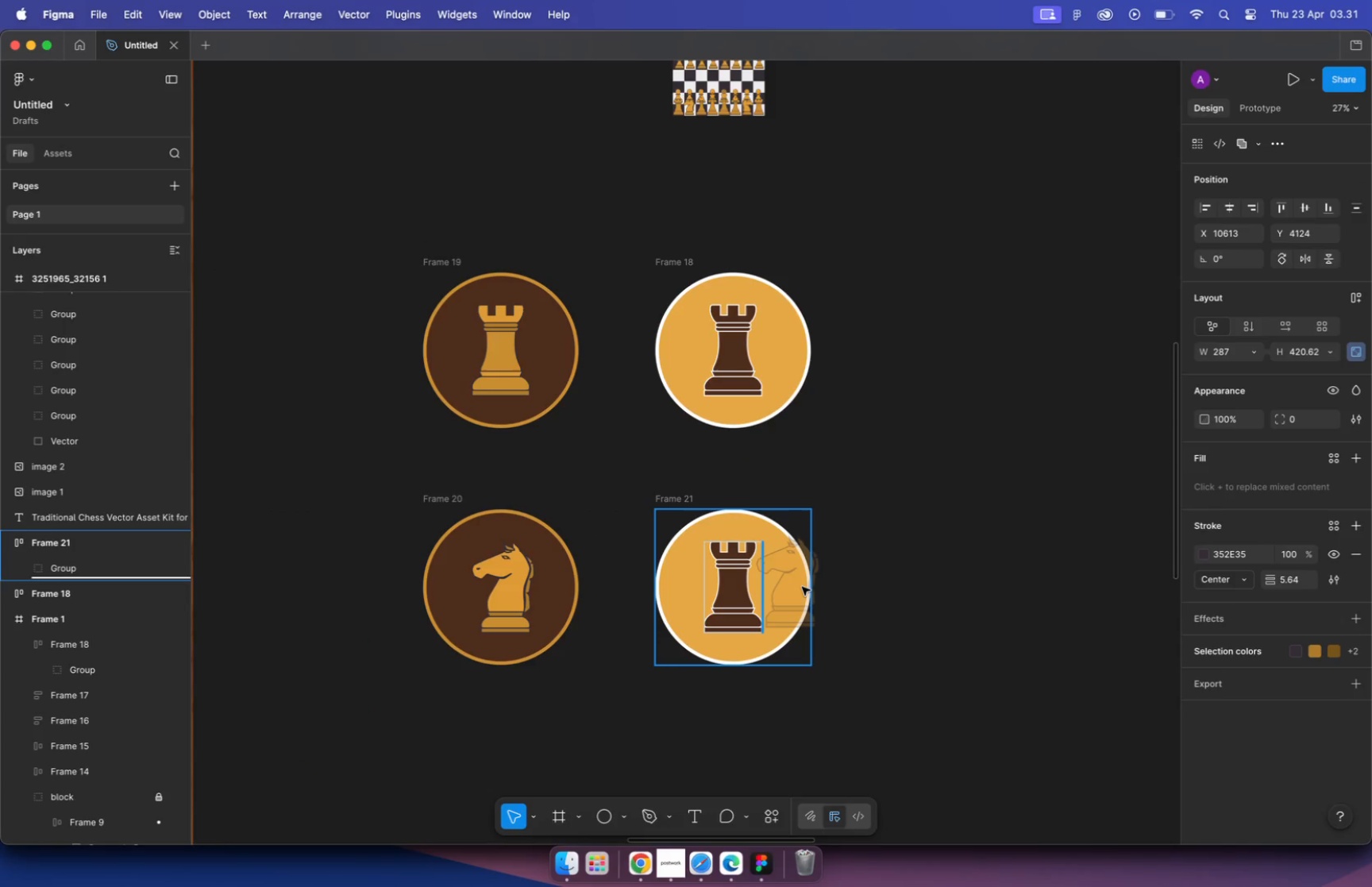 
left_click([725, 581])
 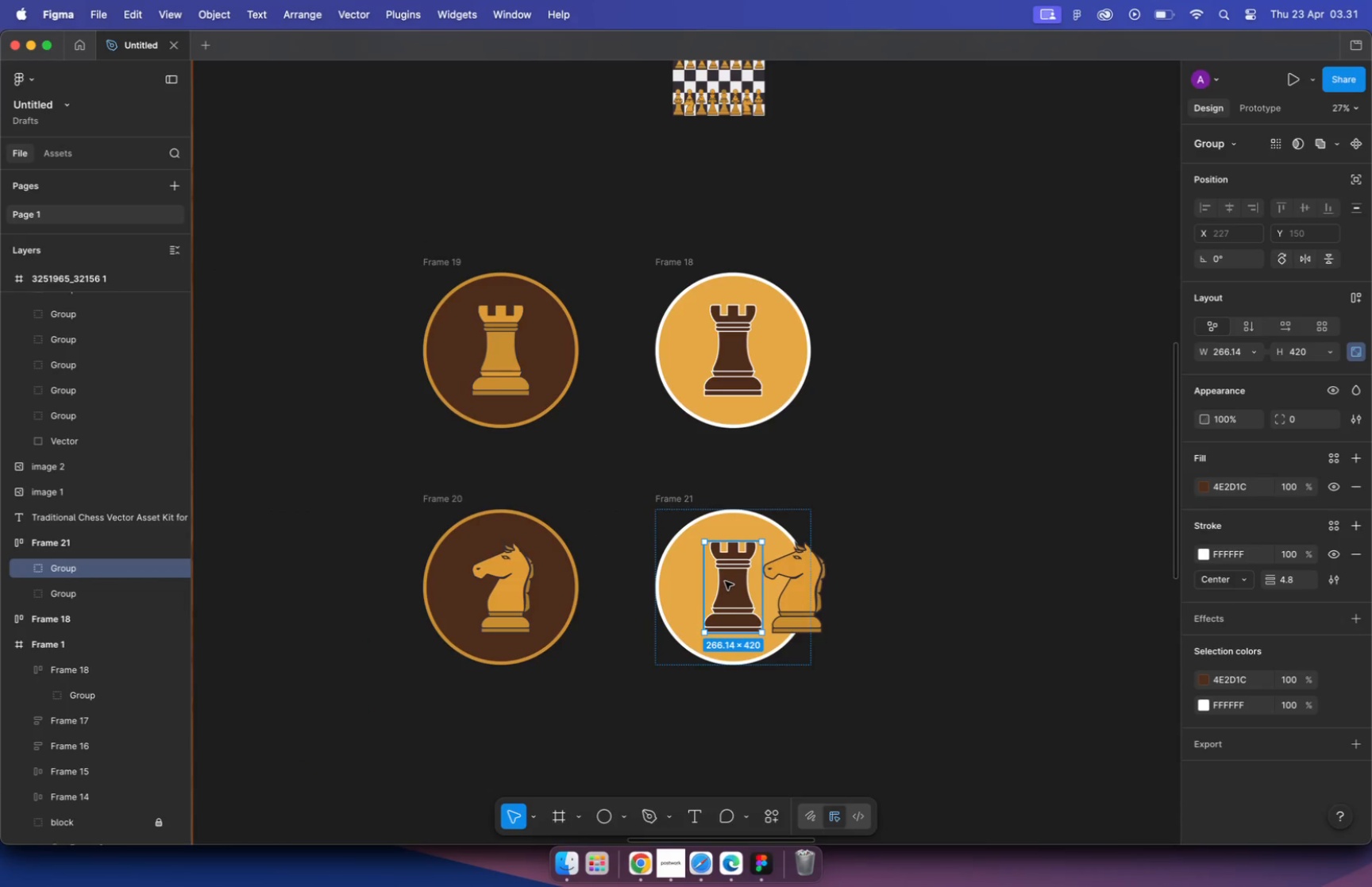 
key(Backspace)
 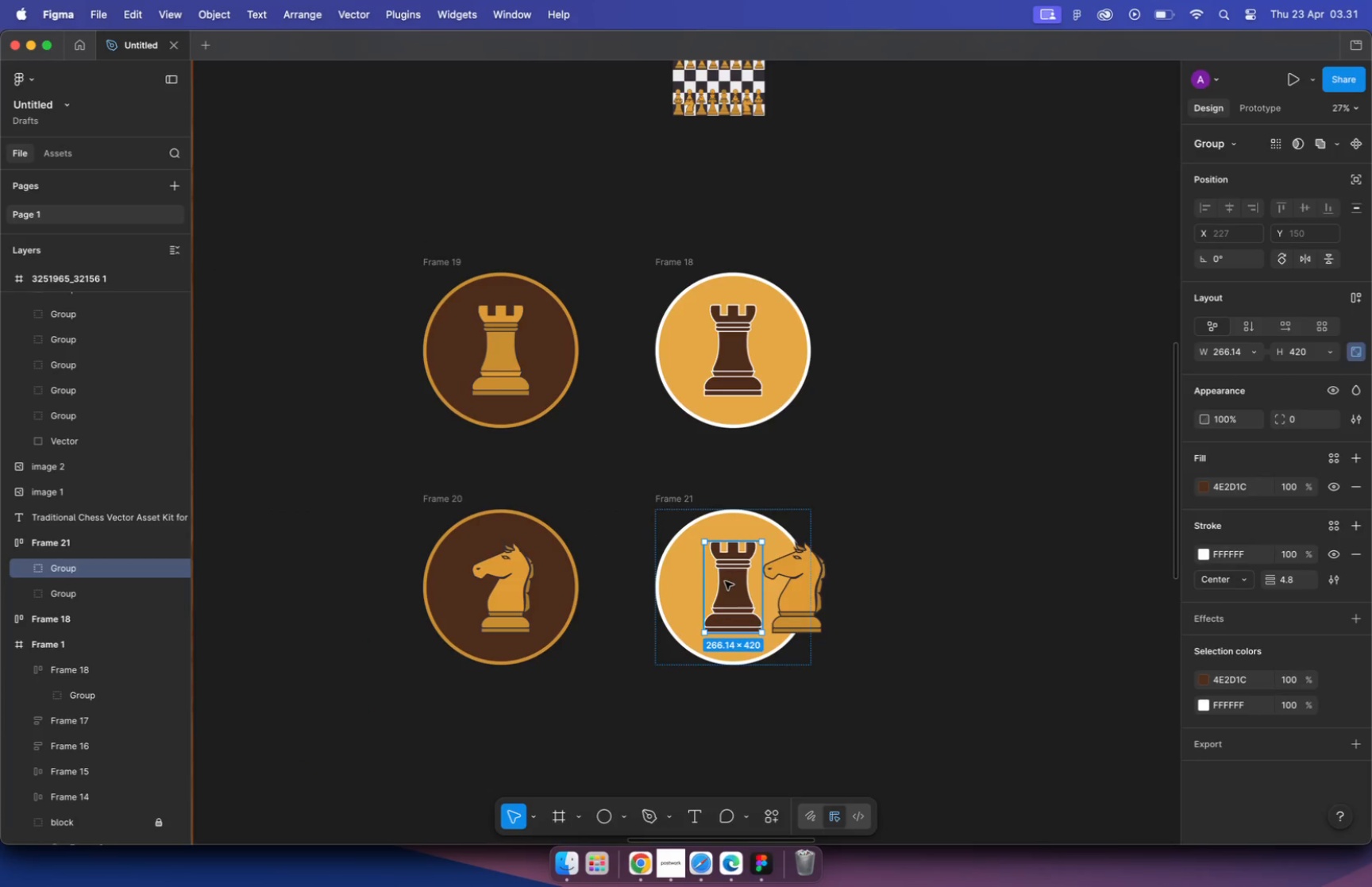 
hold_key(key=CommandLeft, duration=0.37)
scroll: coordinate [820, 636], scroll_direction: up, amount: 5.0
 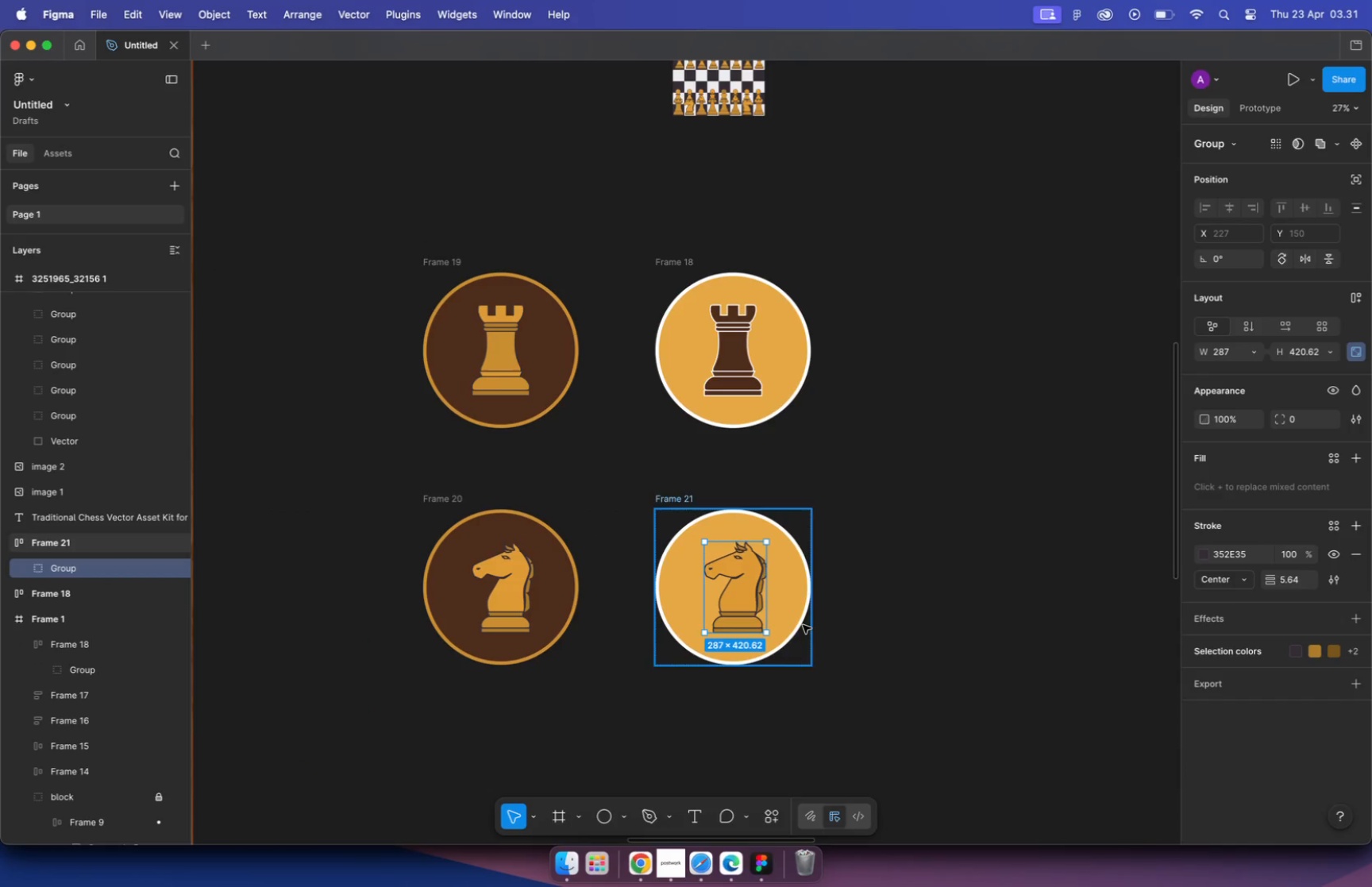 
left_click([953, 600])
 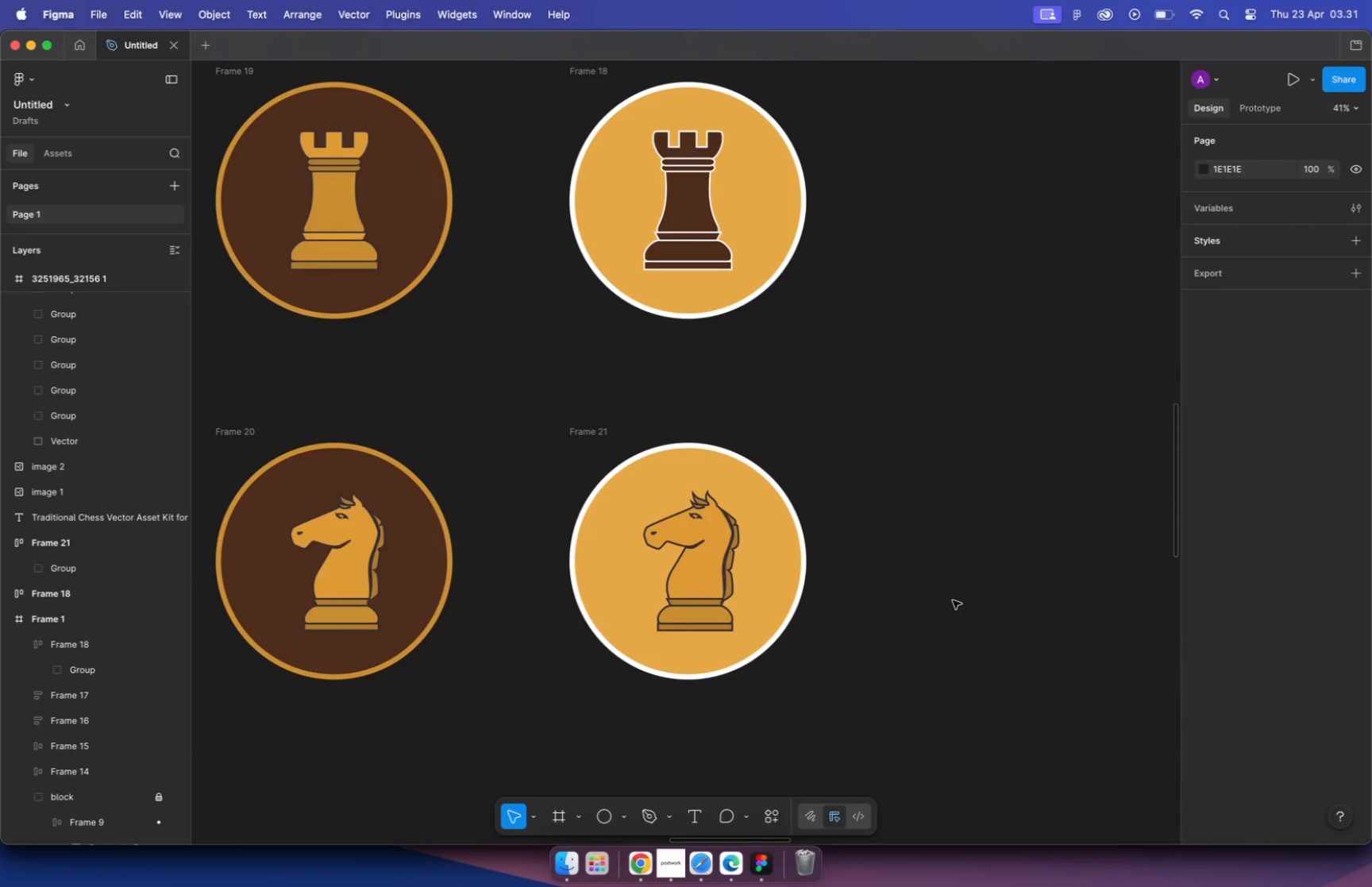 
left_click([713, 551])
 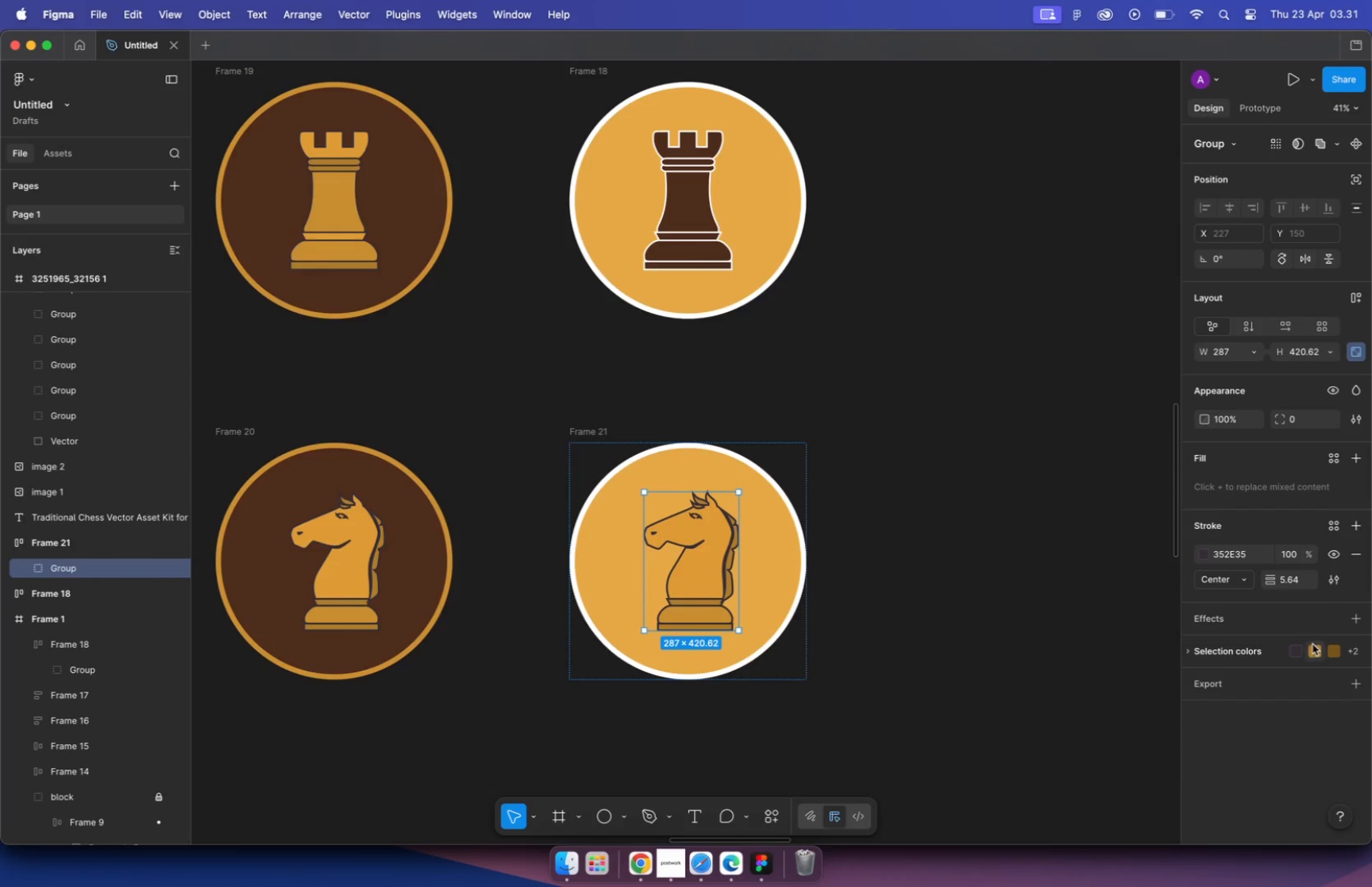 
left_click([1266, 652])
 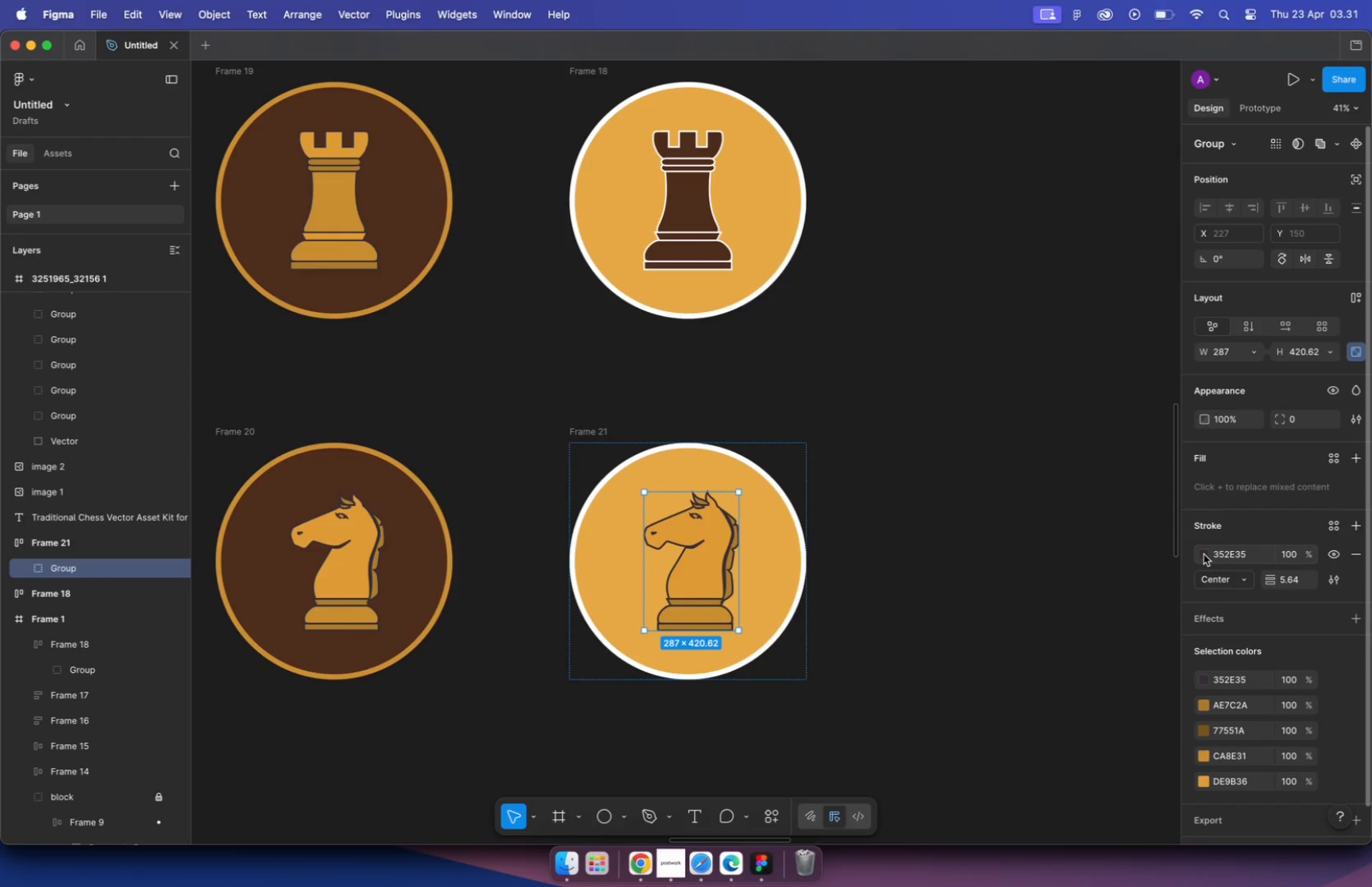 
left_click([1204, 553])
 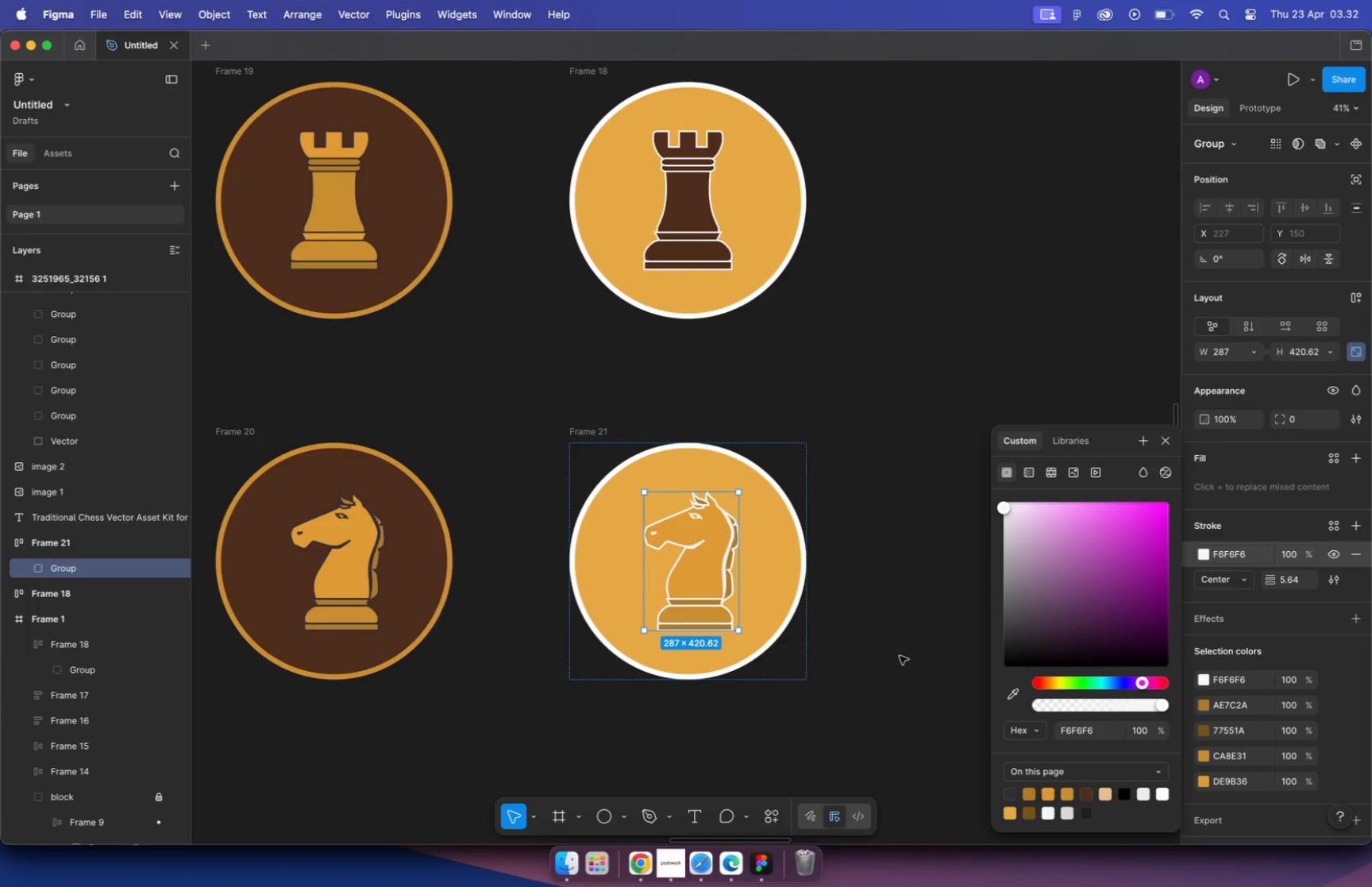 
wait(9.58)
 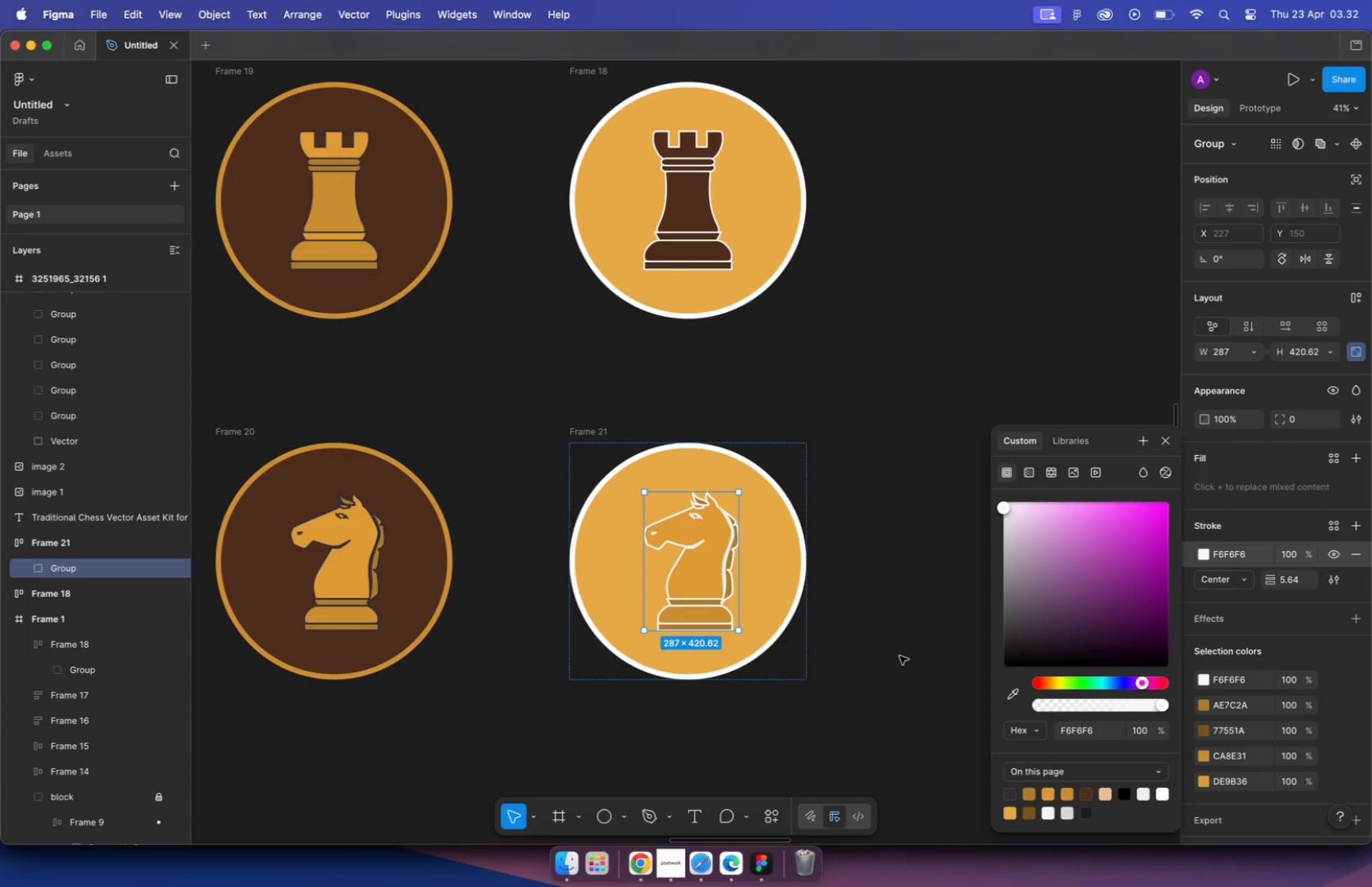 
left_click([1012, 685])
 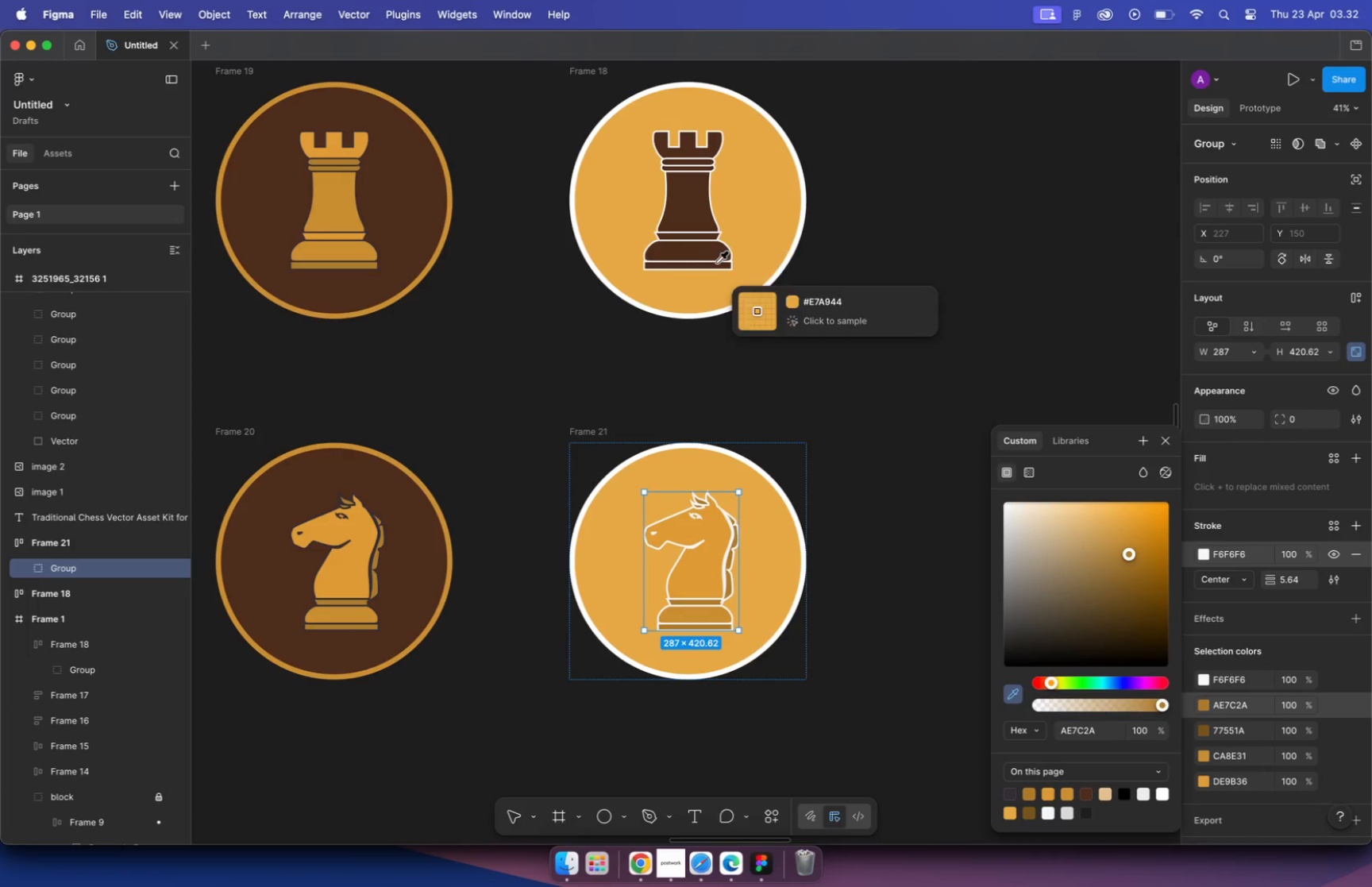 
left_click([692, 209])
 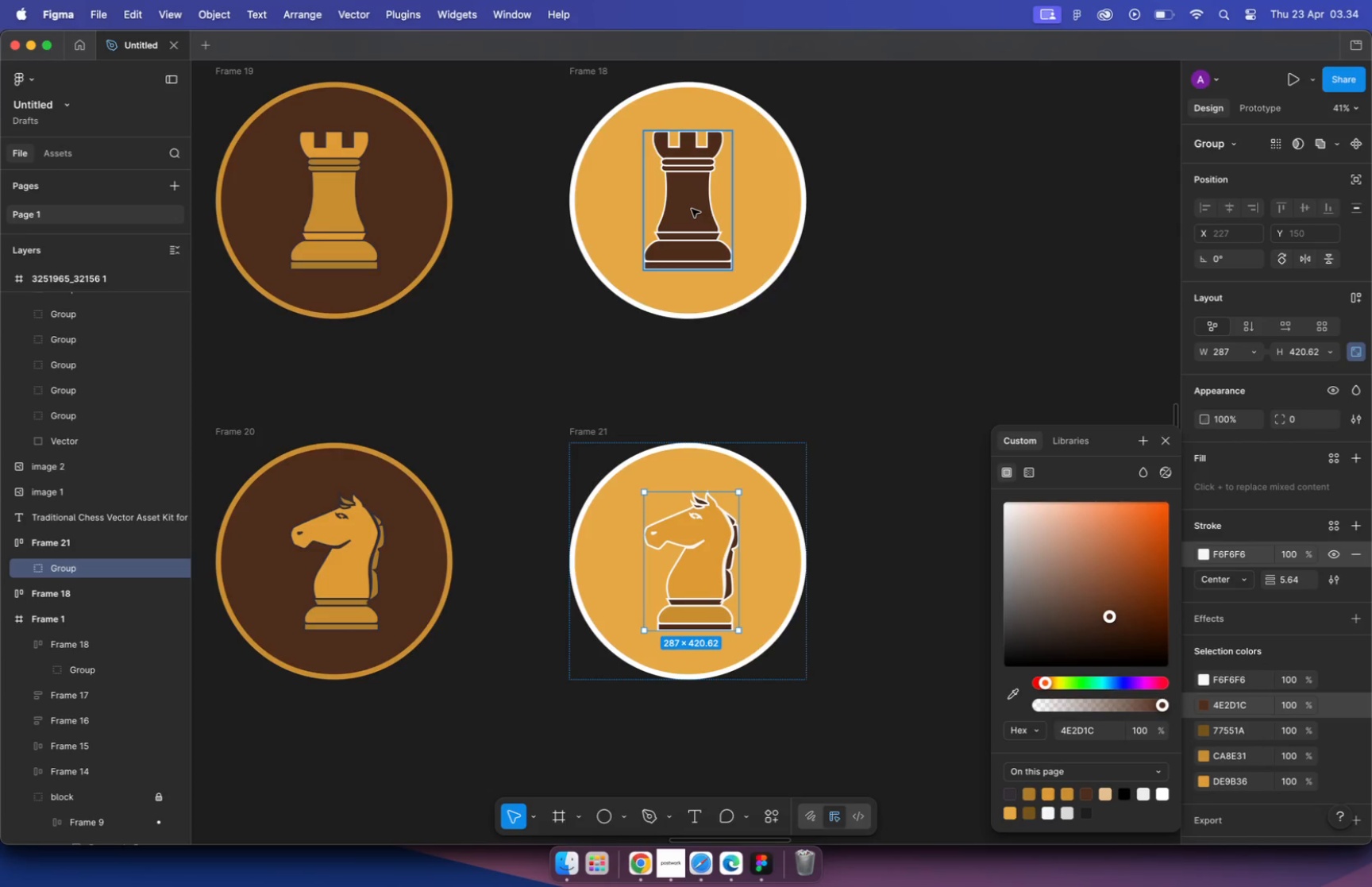 
wait(128.39)
 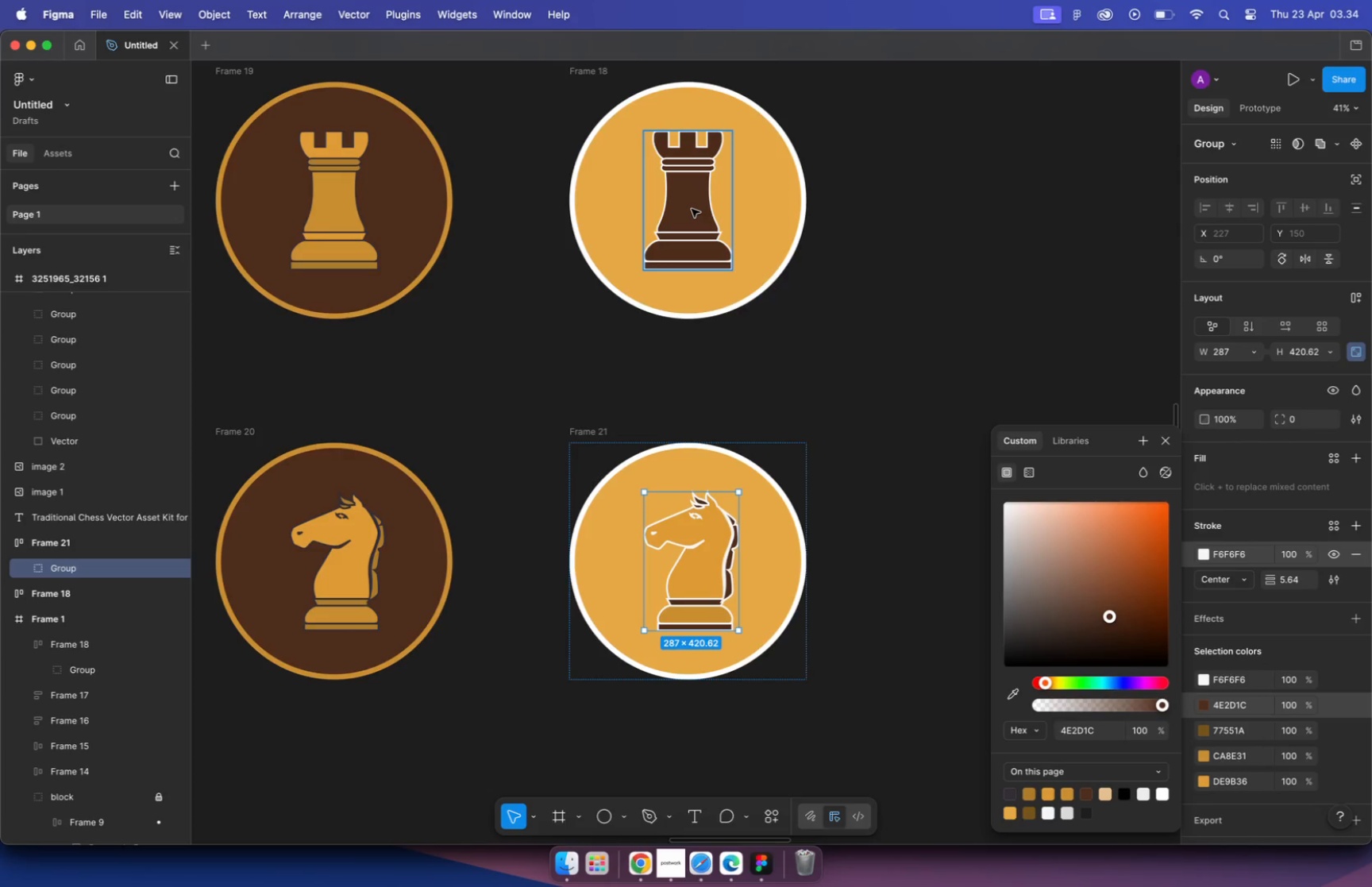 
left_click([1204, 734])
 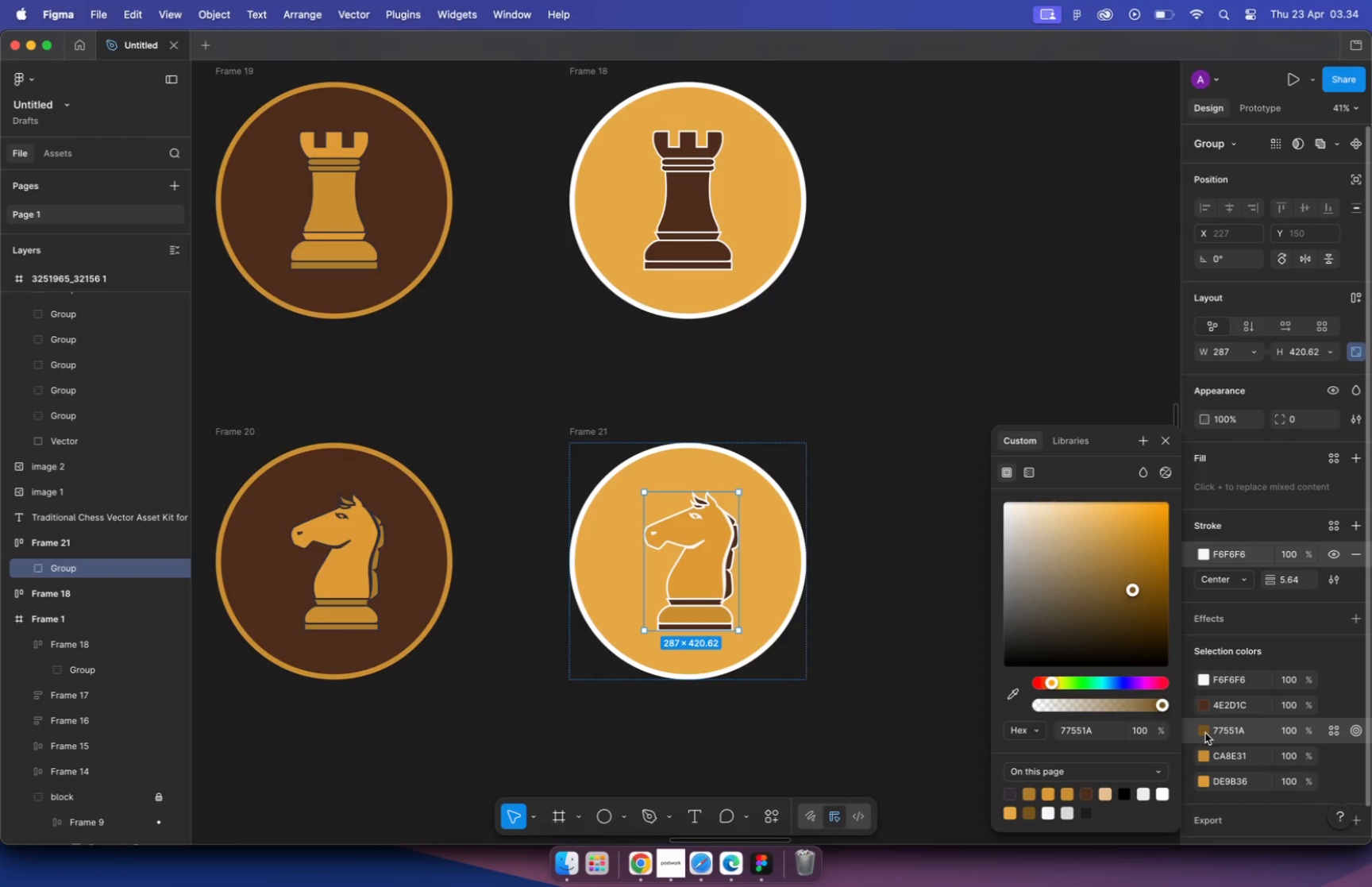 
left_click([1205, 733])
 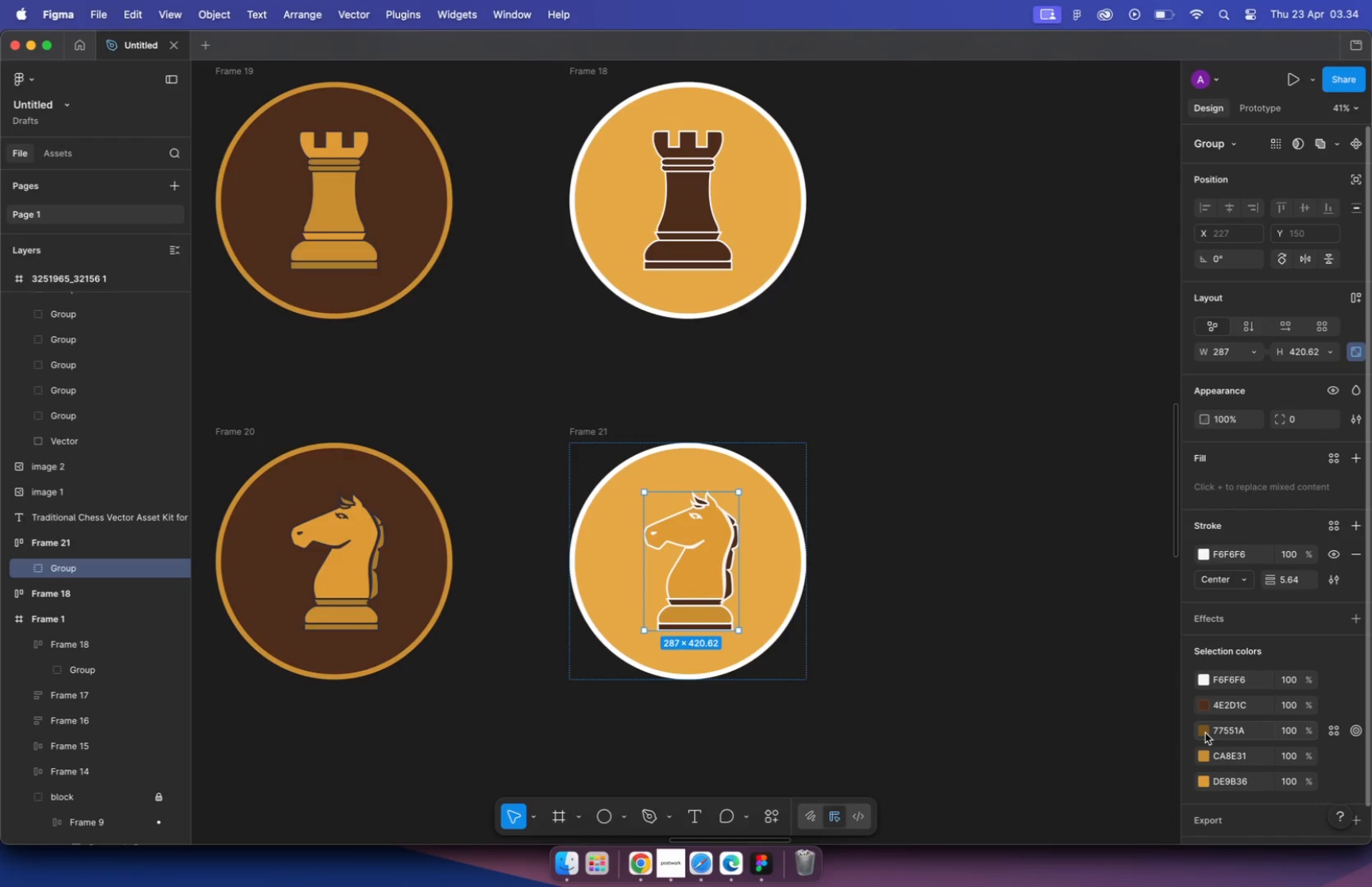 
left_click([1205, 733])
 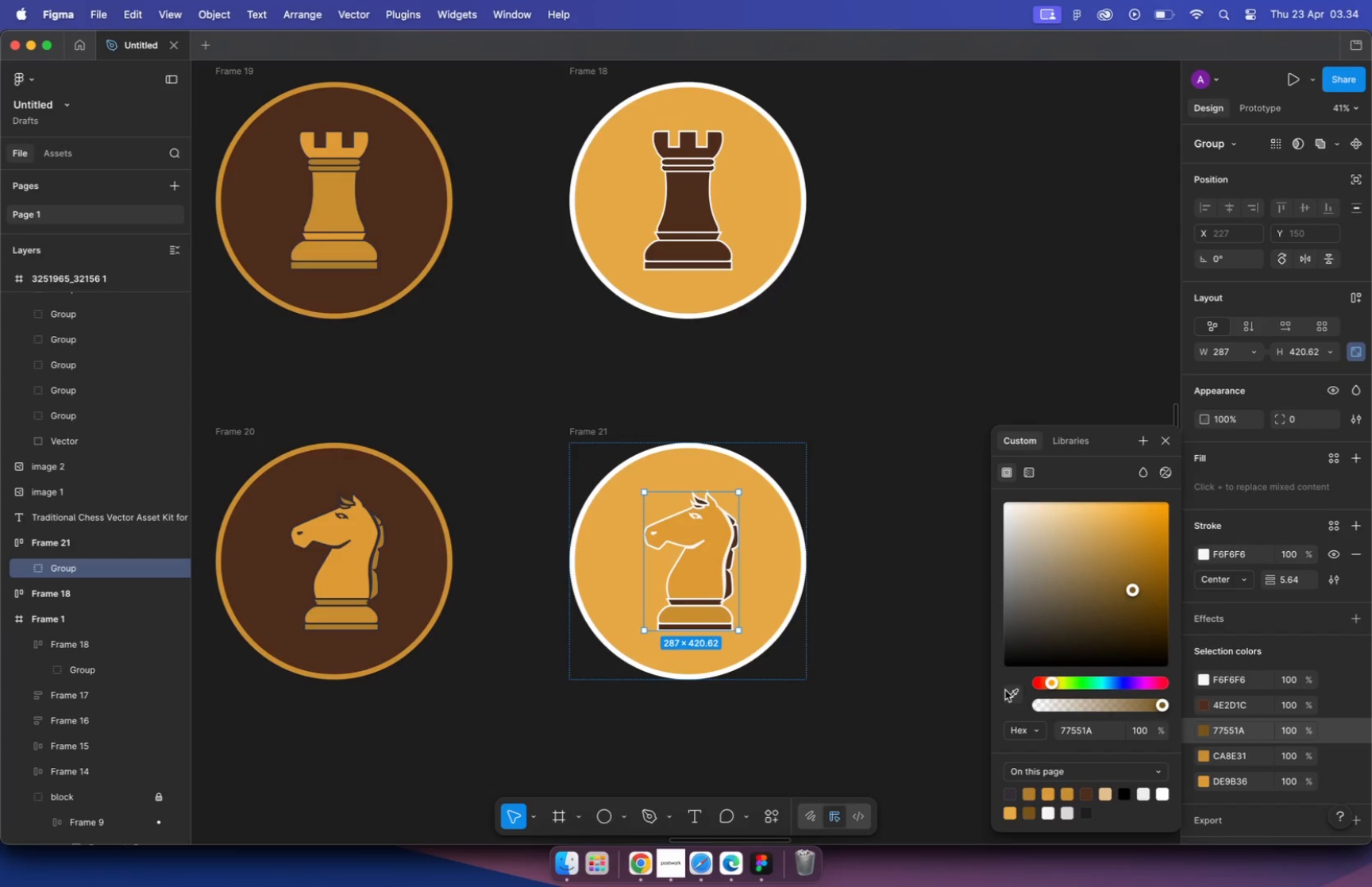 
left_click([1009, 690])
 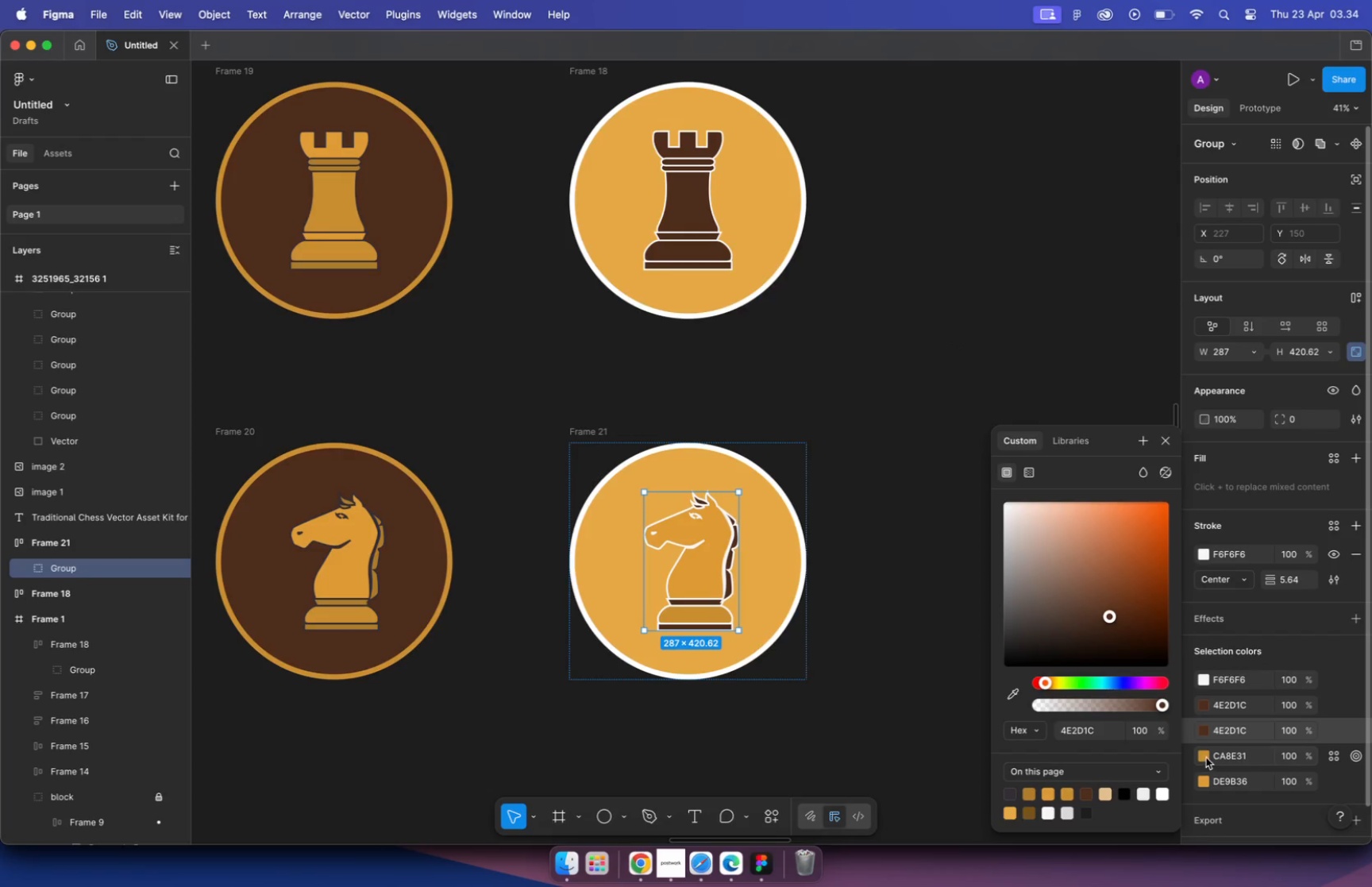 
wait(5.05)
 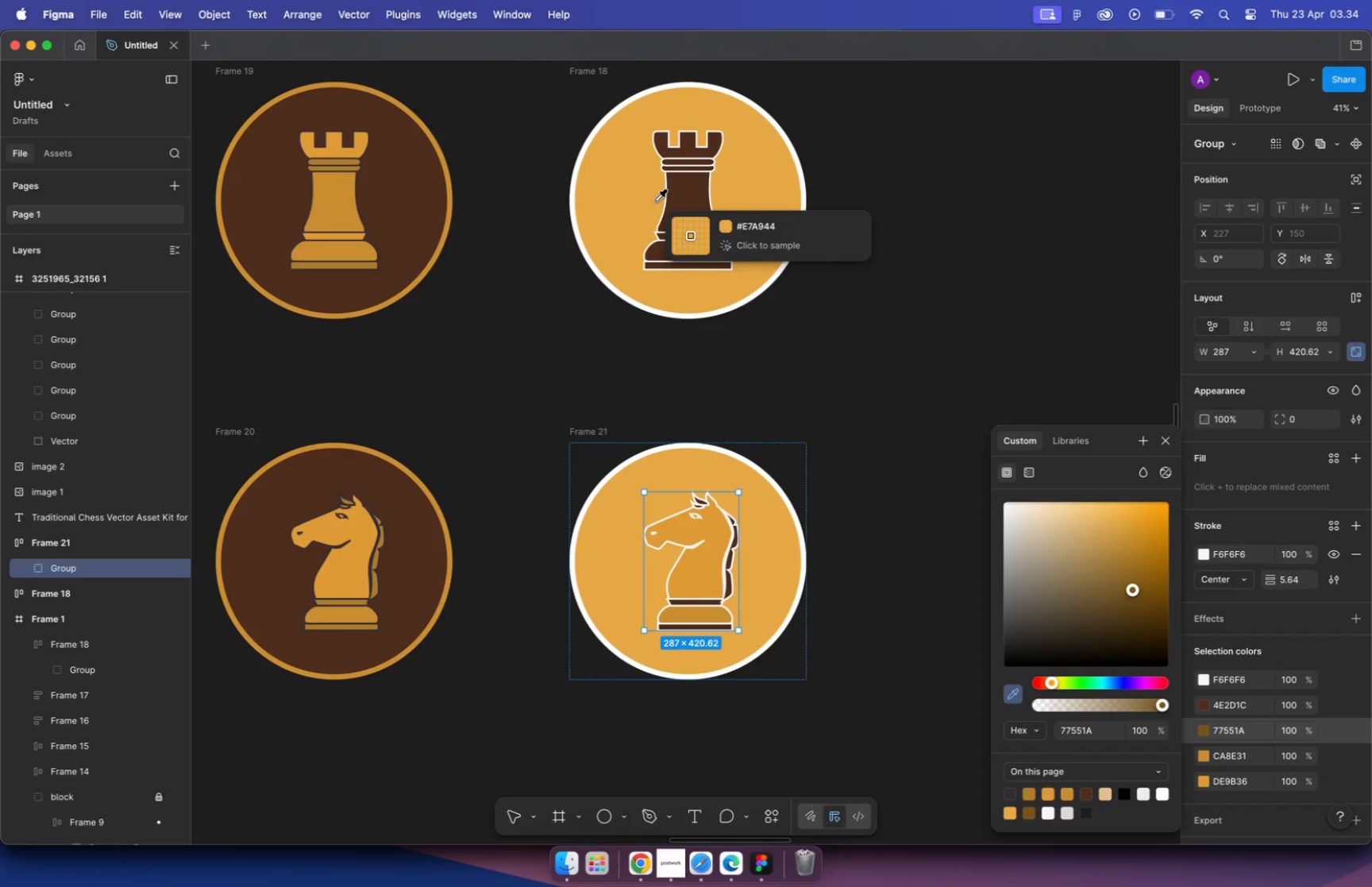 
left_click([1008, 694])
 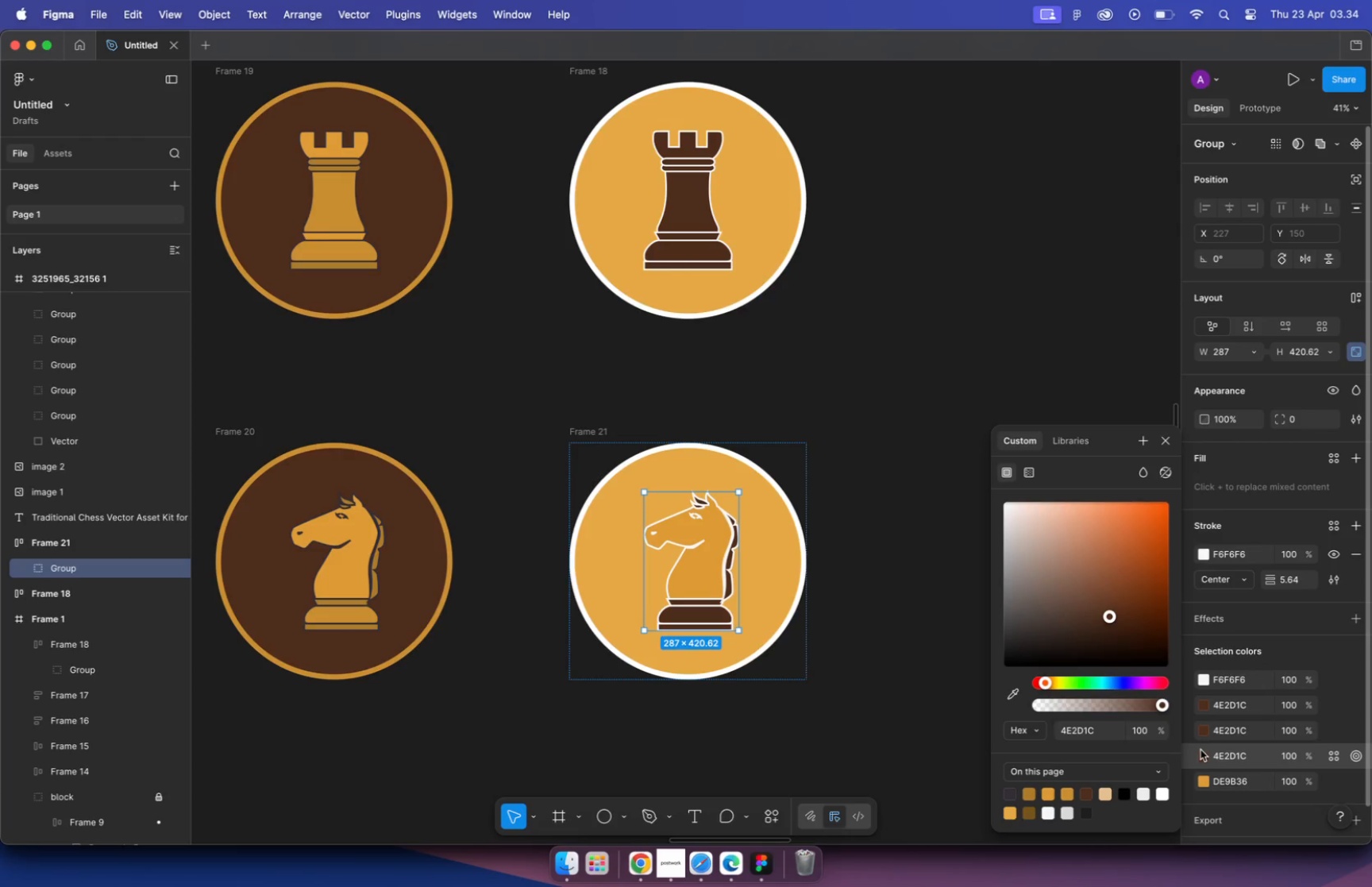 
left_click([1199, 781])
 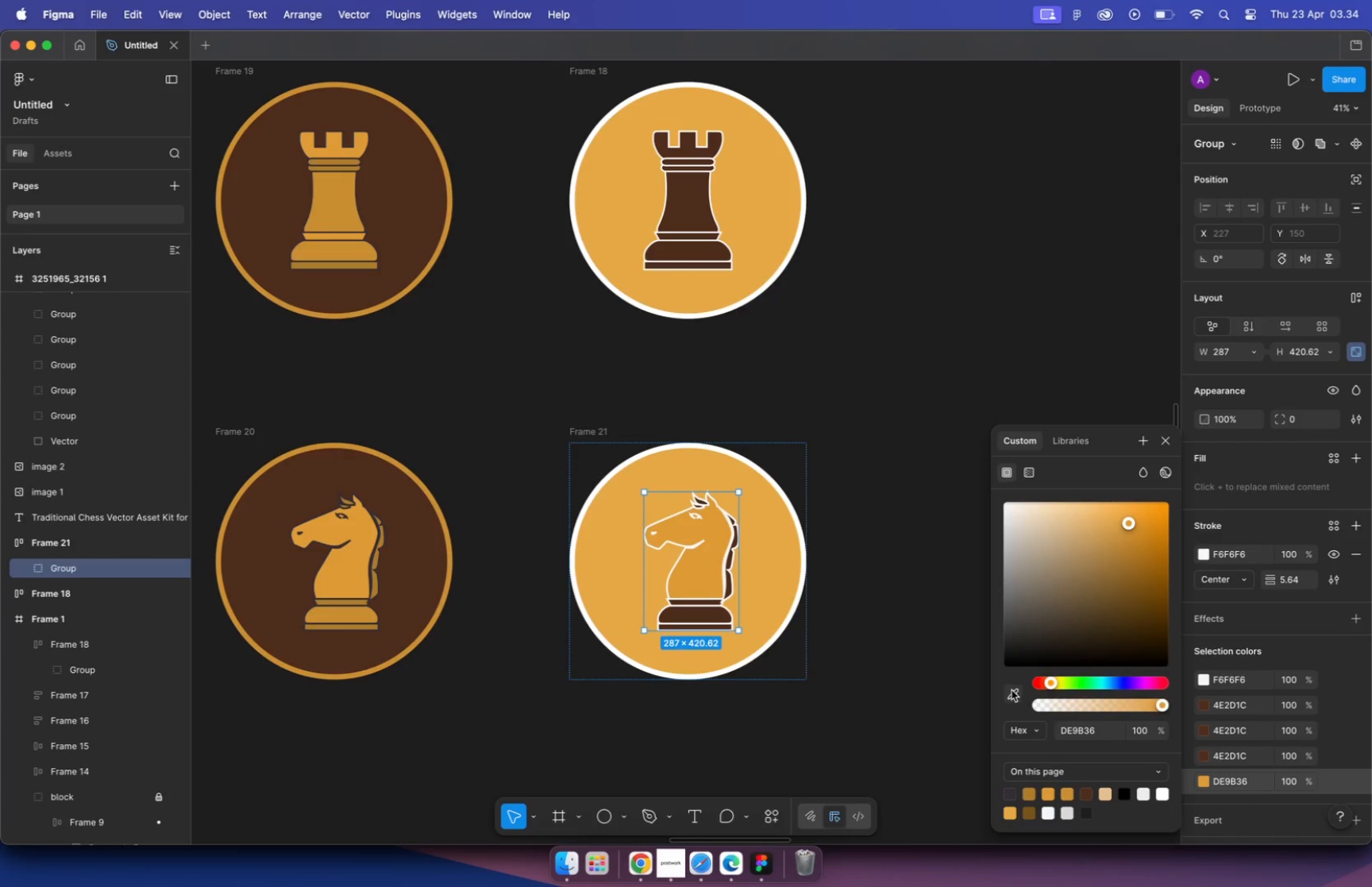 
left_click([689, 207])
 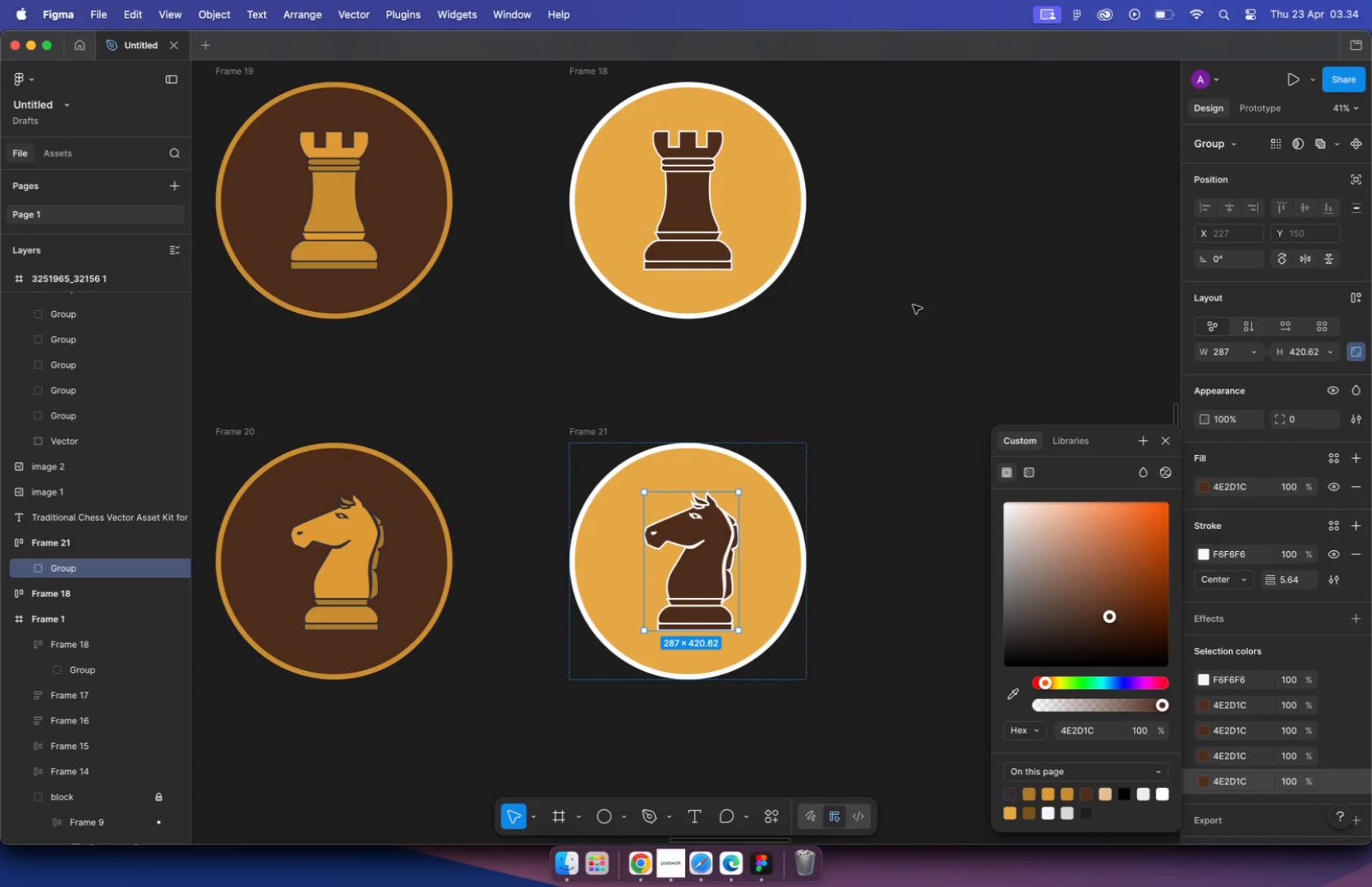 
left_click([917, 307])
 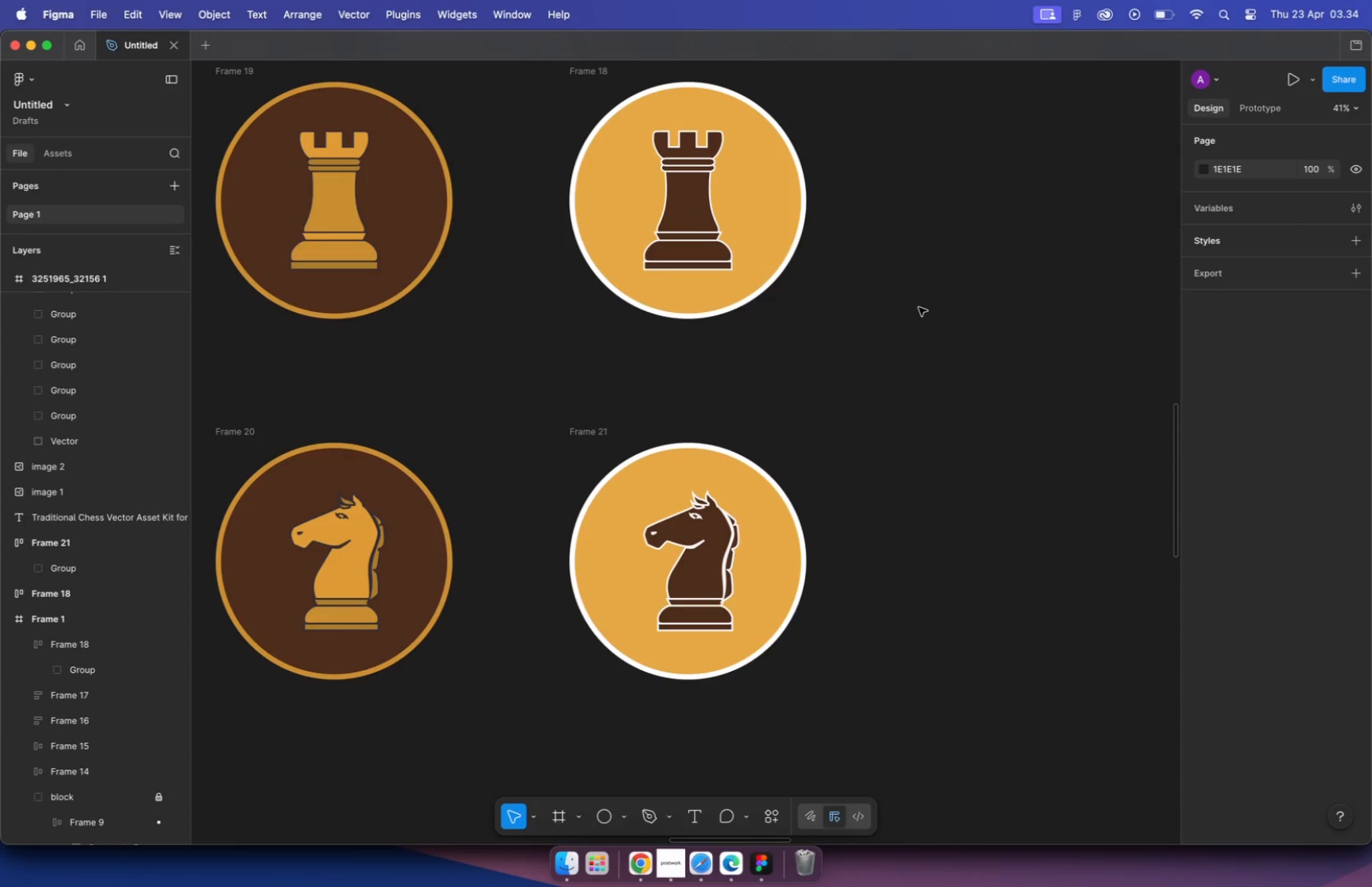 
hold_key(key=CommandLeft, duration=0.4)
hold_key(key=CommandLeft, duration=0.64)
scroll: coordinate [801, 462], scroll_direction: up, amount: 10.0
 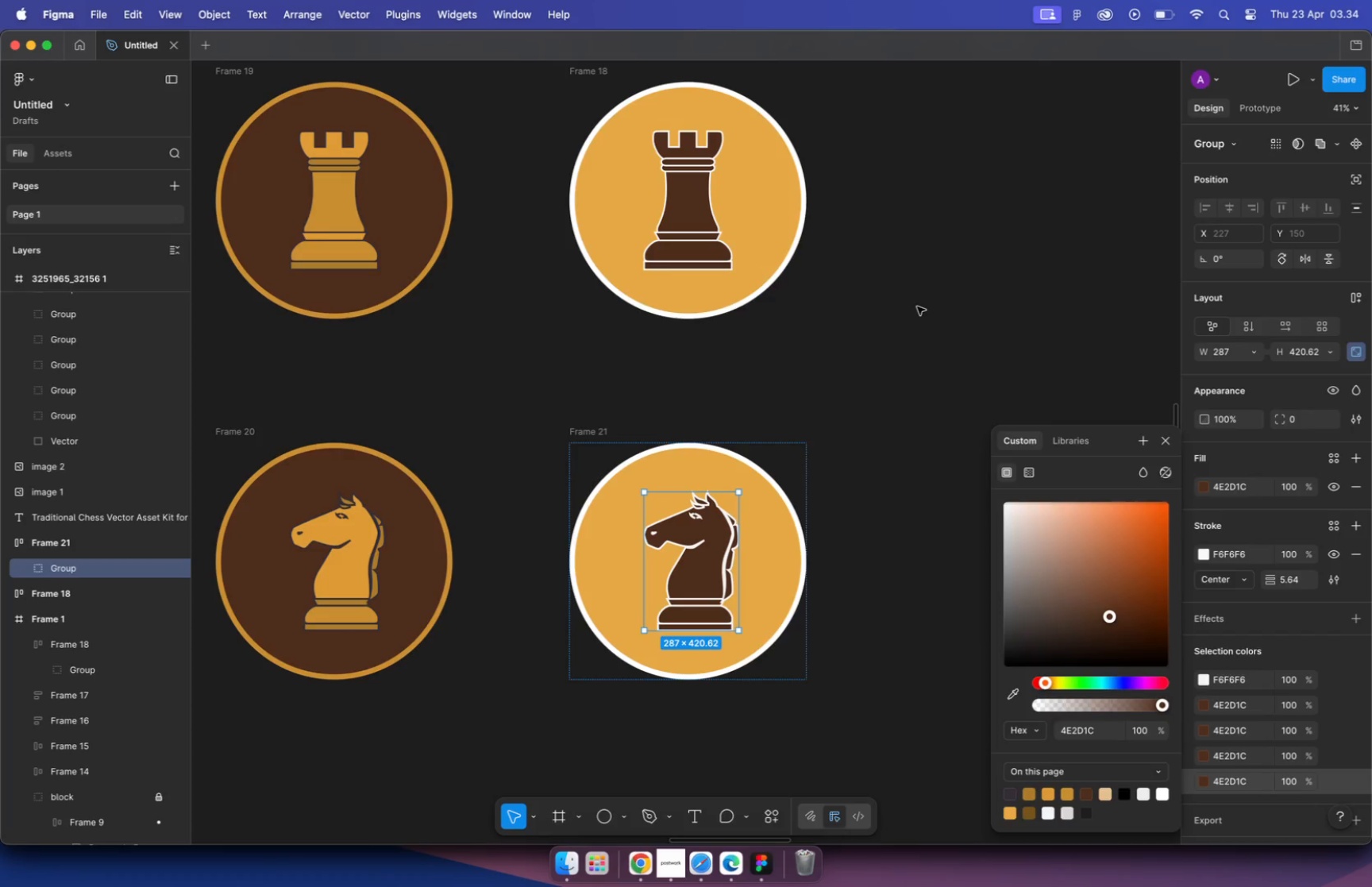 
hold_key(key=CommandLeft, duration=1.65)
scroll: coordinate [744, 301], scroll_direction: up, amount: 32.0
 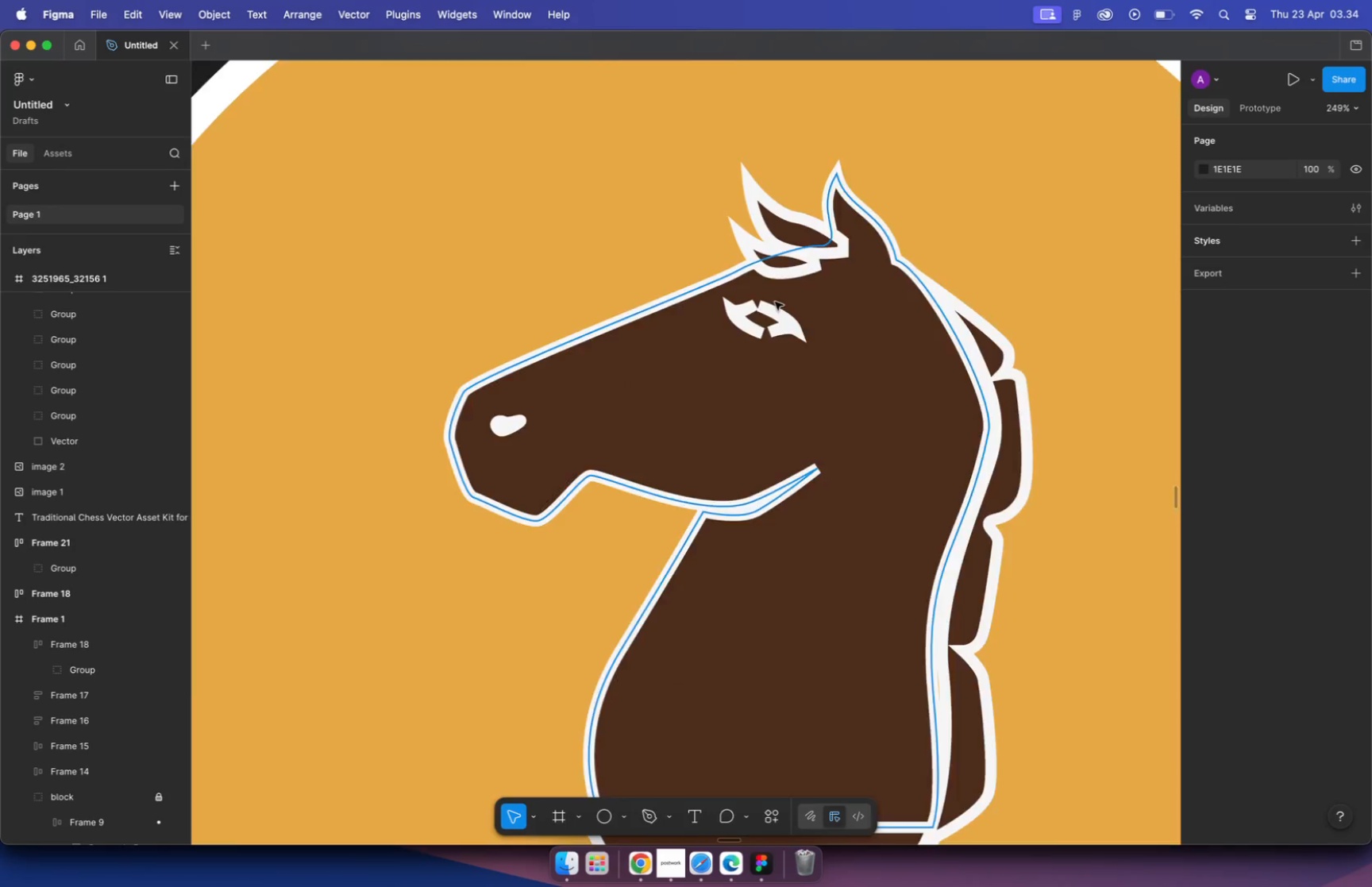 
left_click([759, 318])
 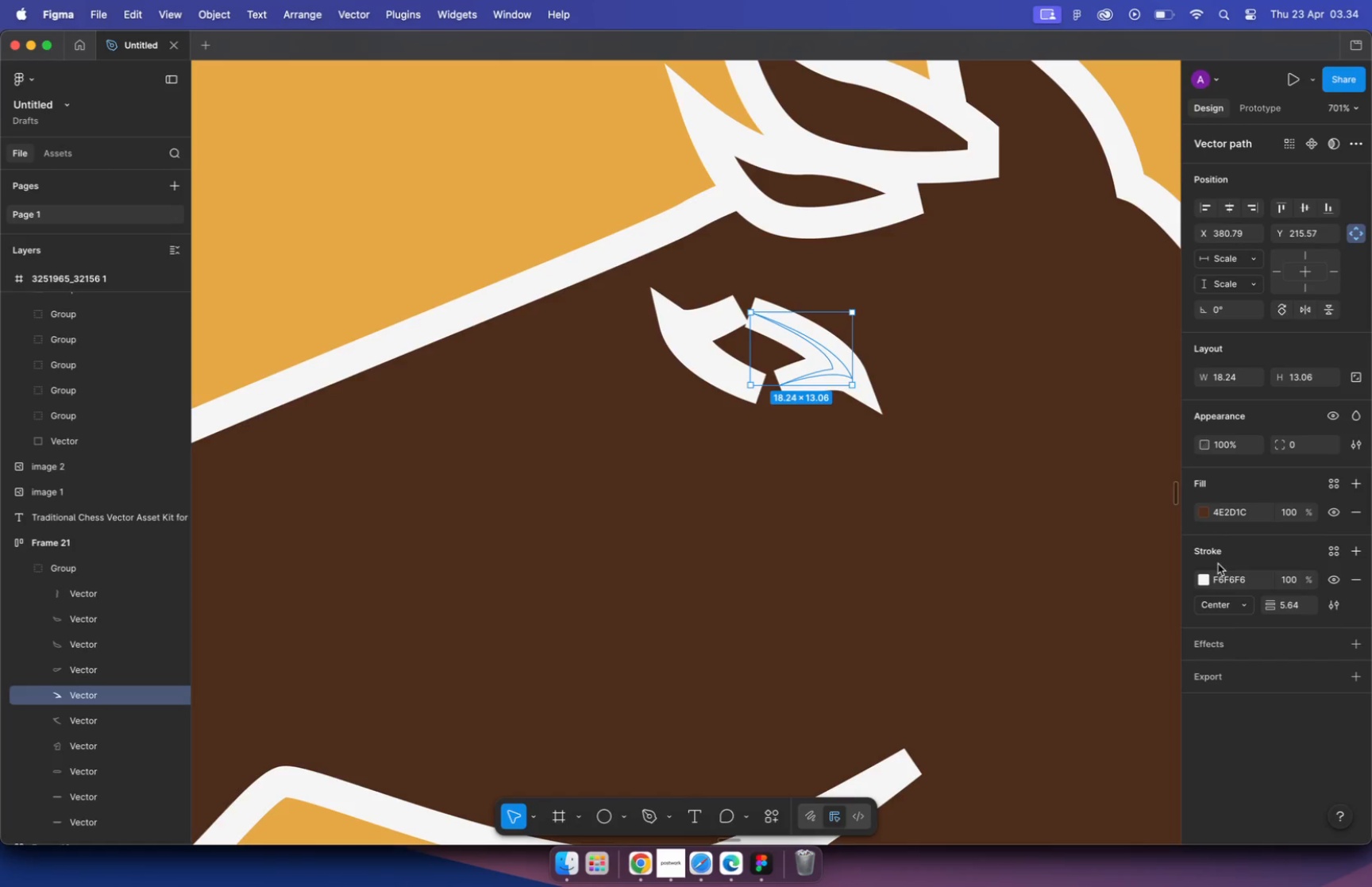 
wait(7.27)
 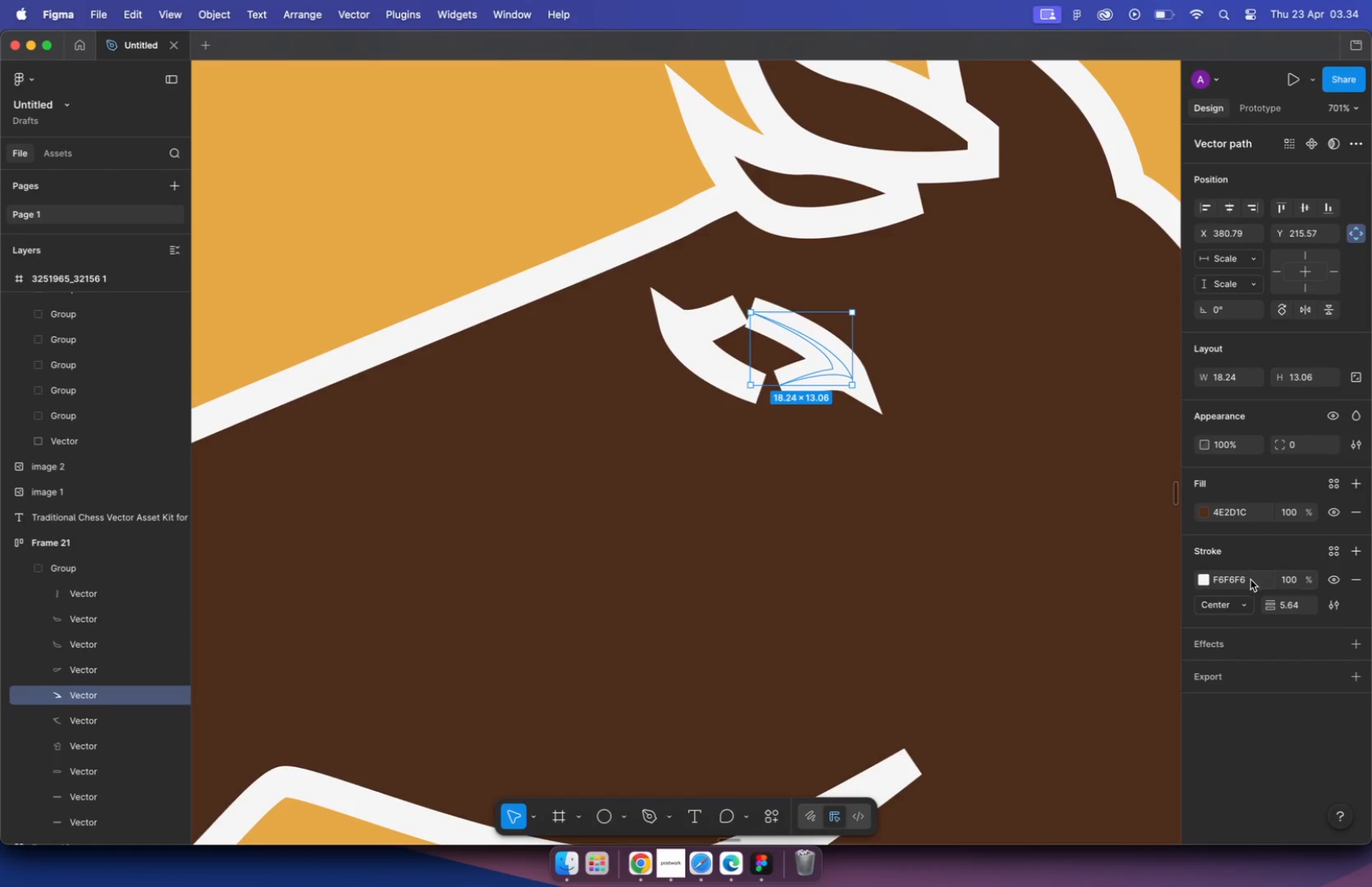 
left_click([1297, 607])
 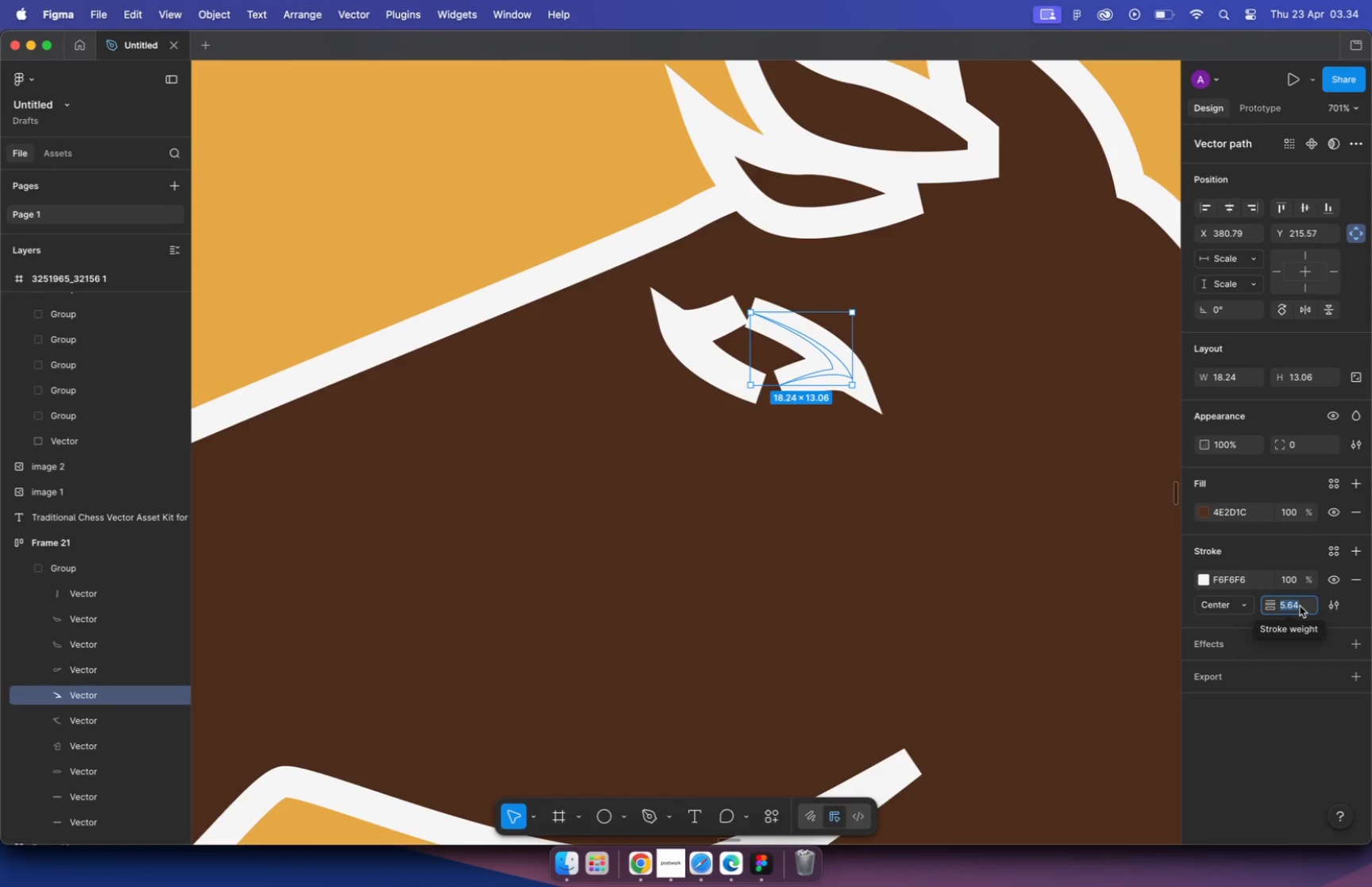 
key(2)
 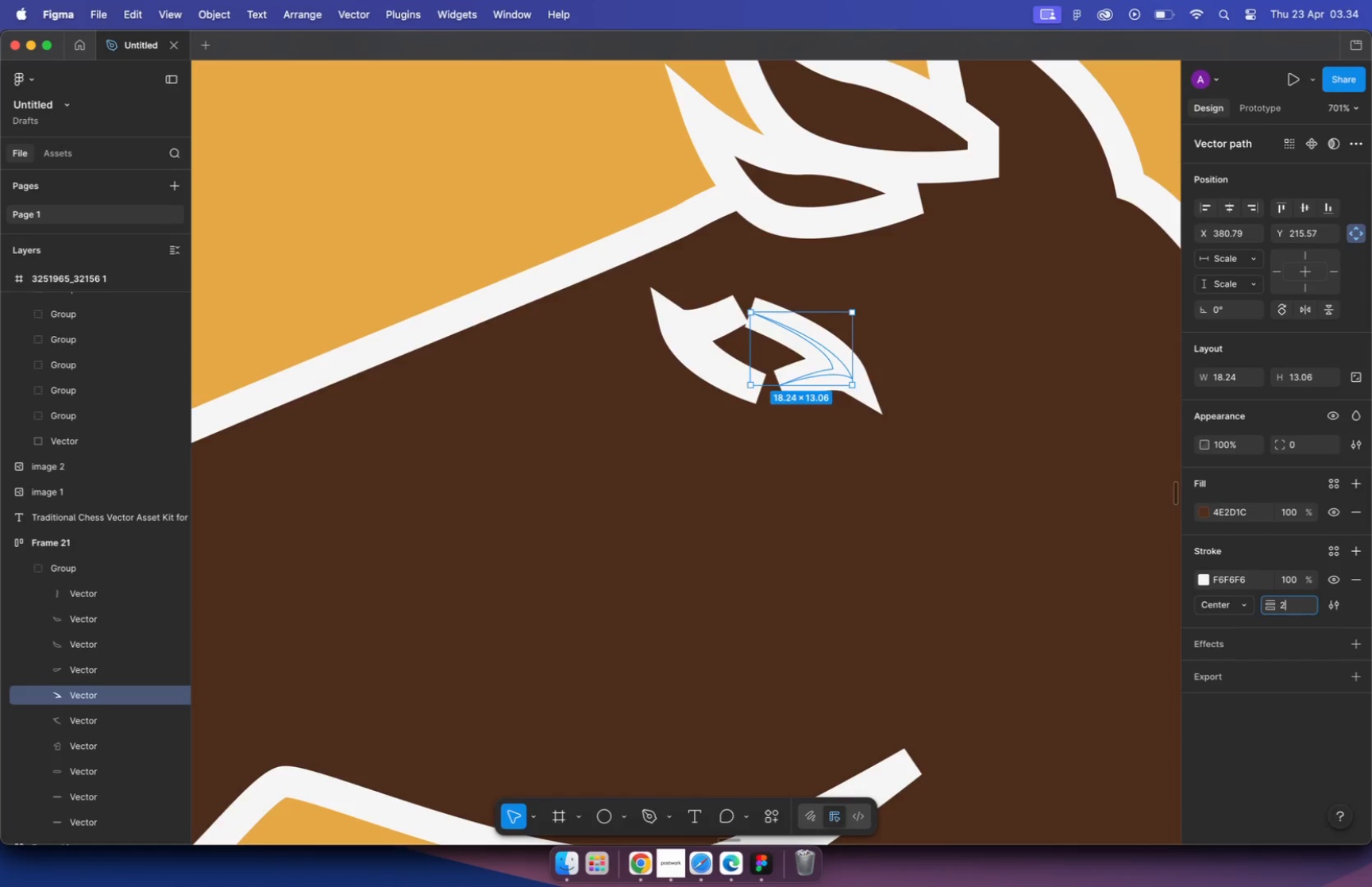 
key(Enter)
 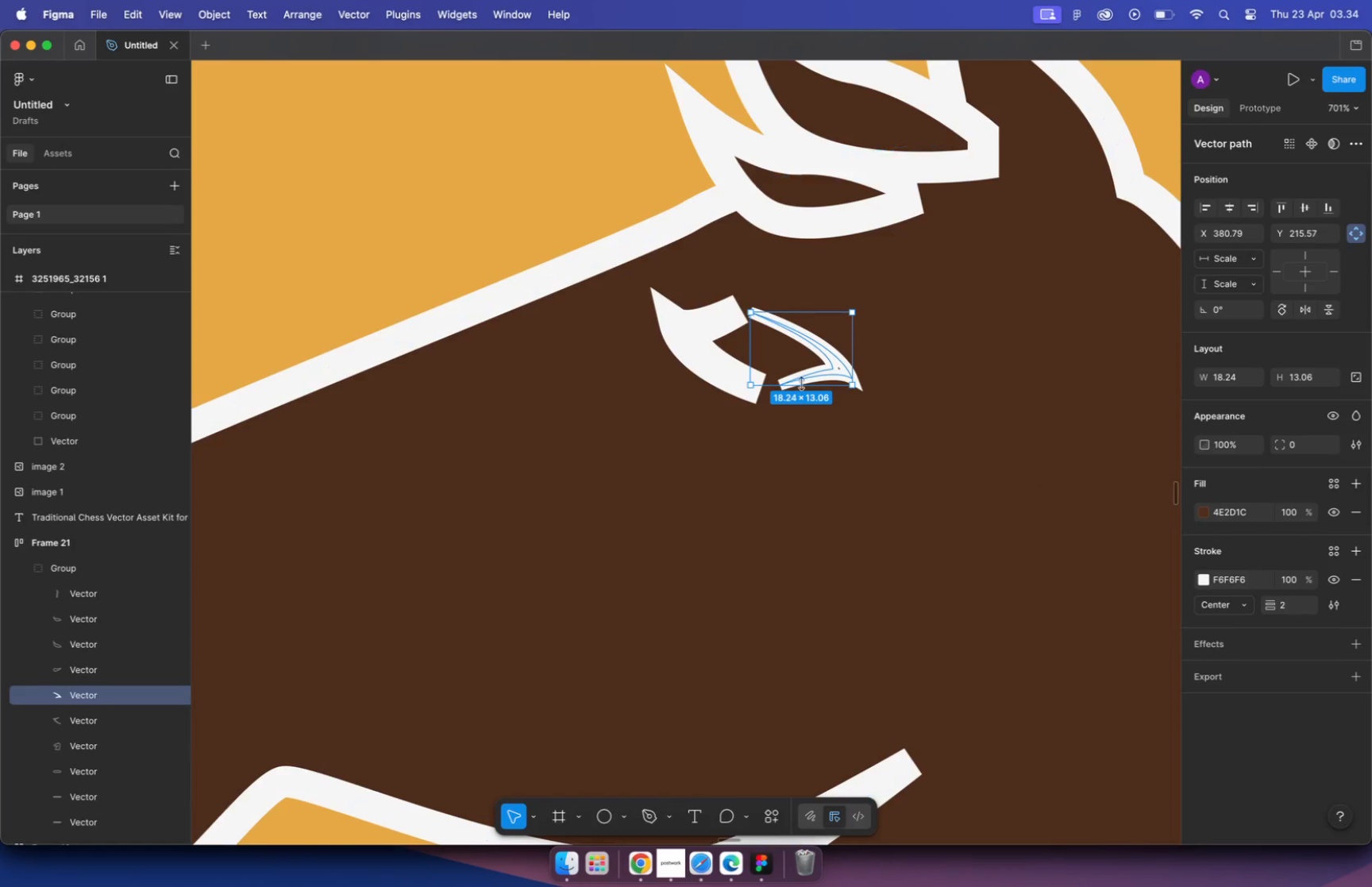 
left_click([732, 377])
 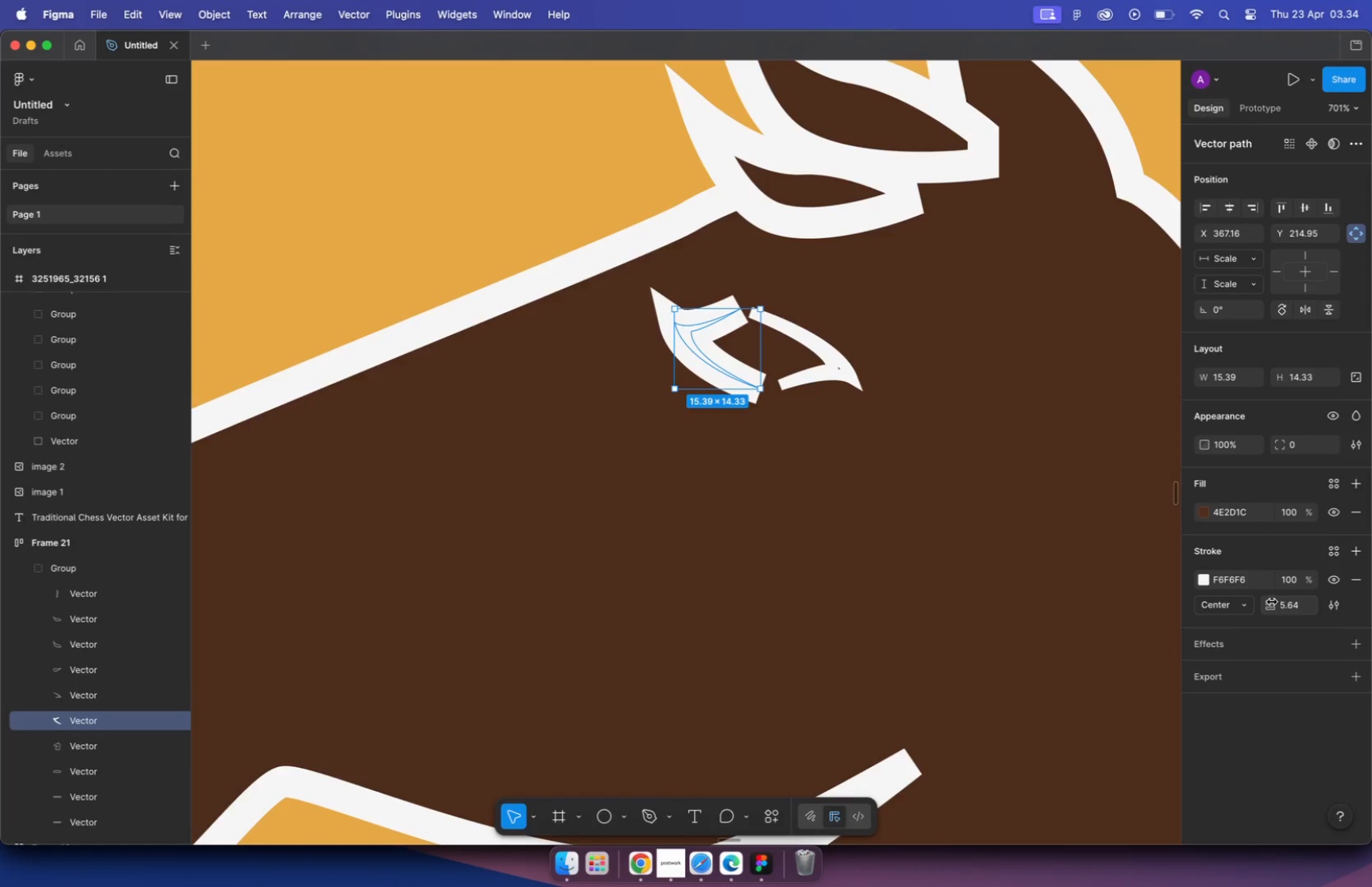 
key(2)
 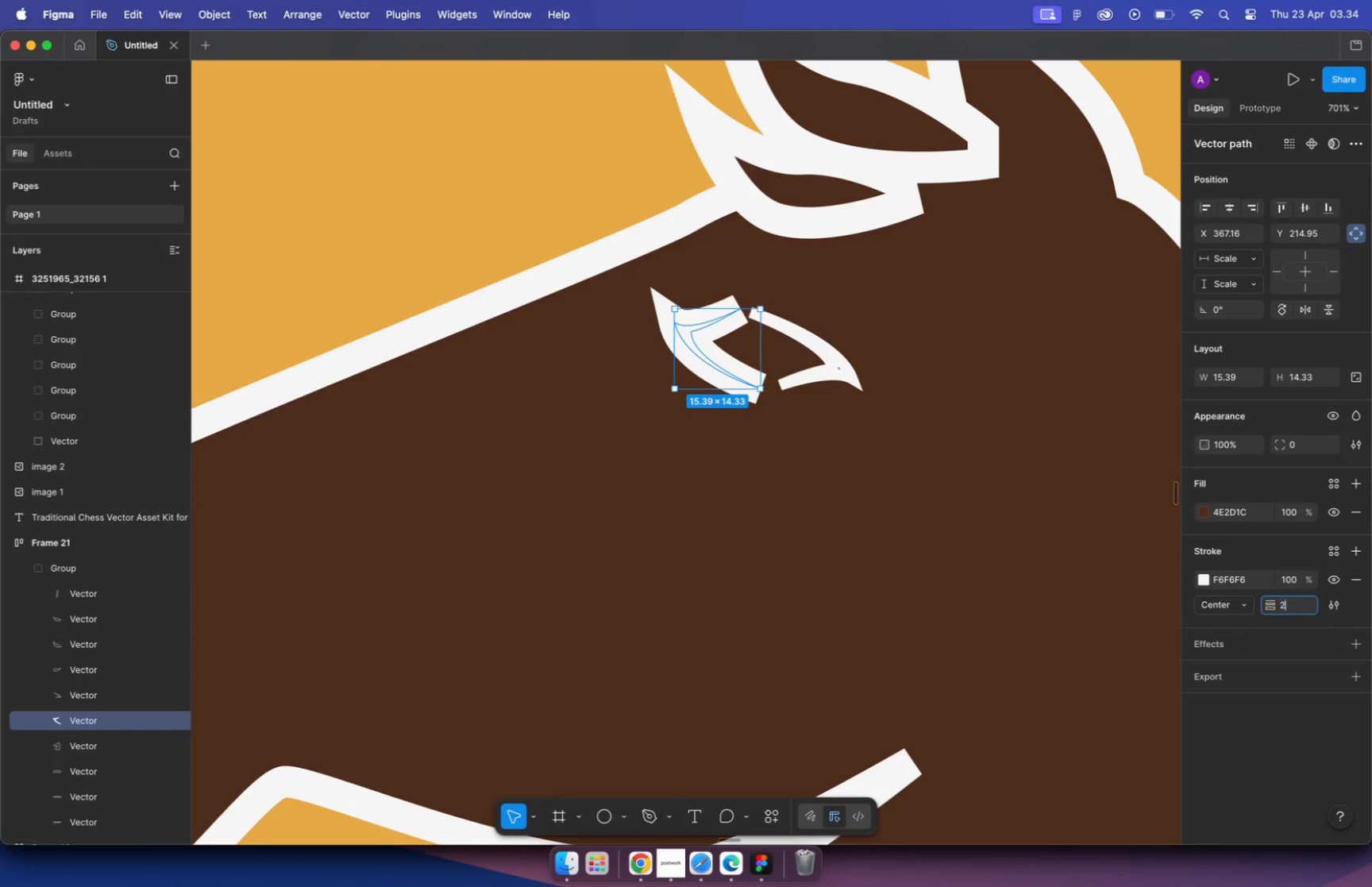 
key(Enter)
 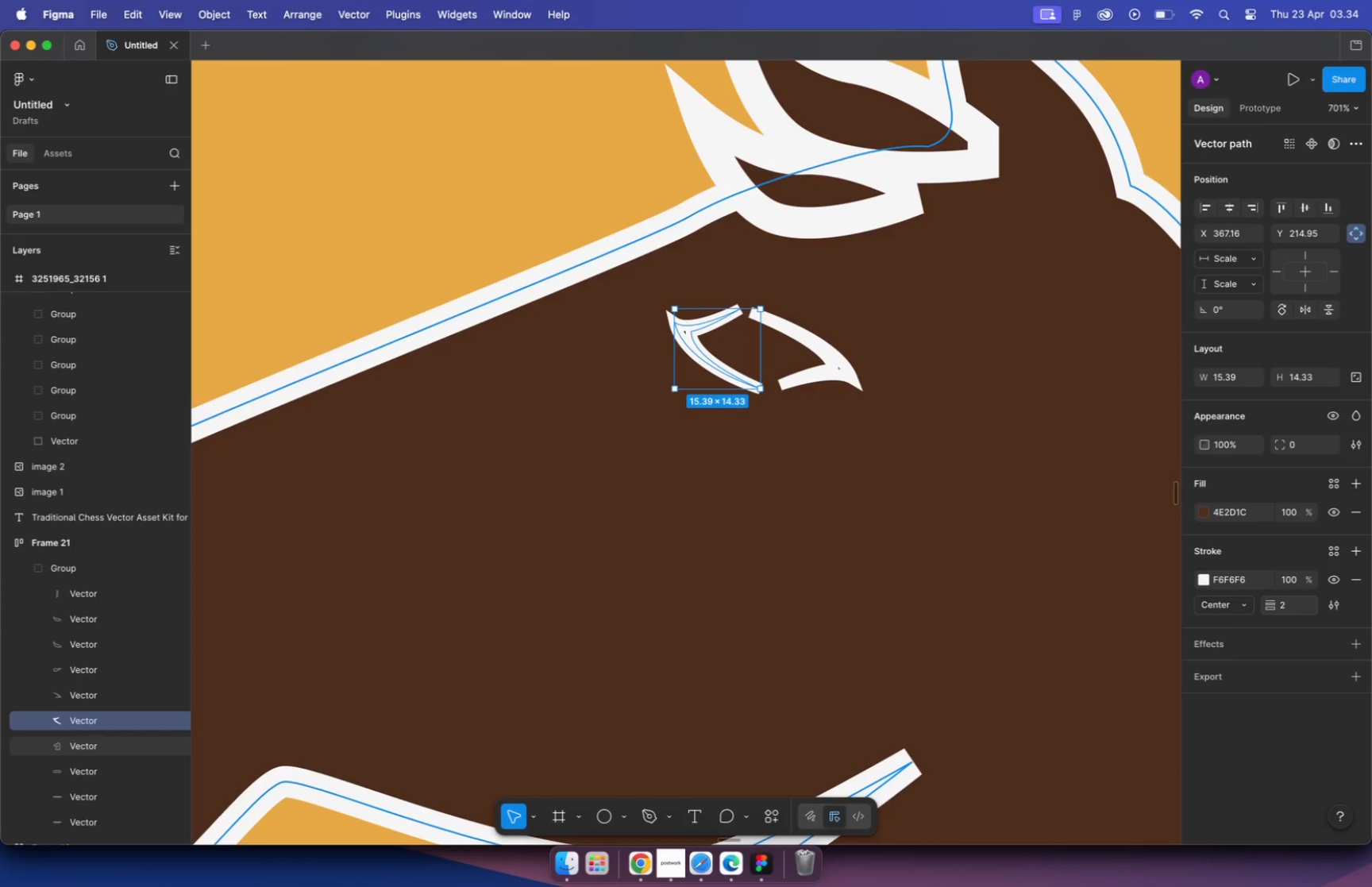 
hold_key(key=CommandLeft, duration=0.67)
scroll: coordinate [804, 339], scroll_direction: up, amount: 5.0
 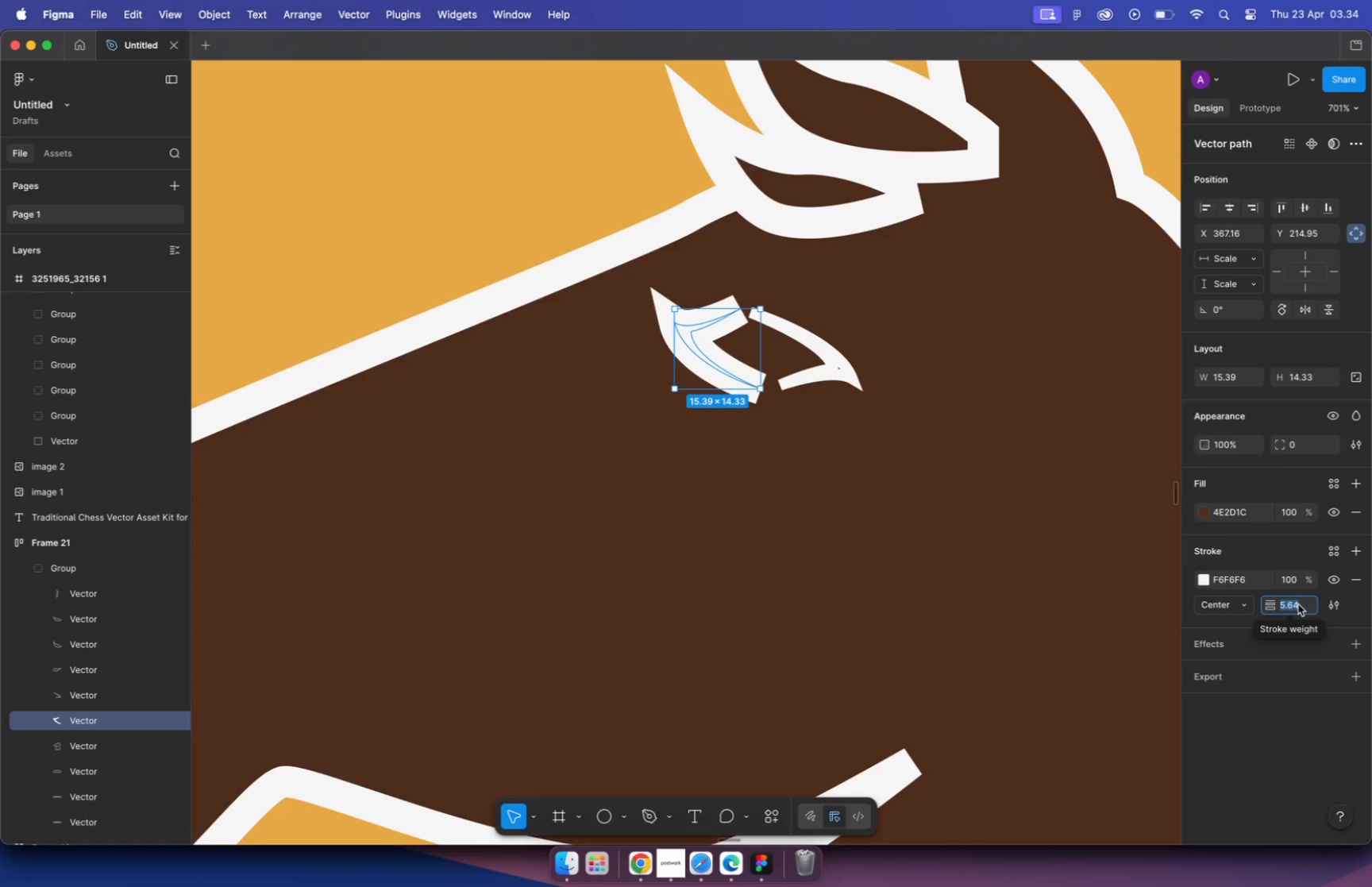 
left_click([819, 349])
 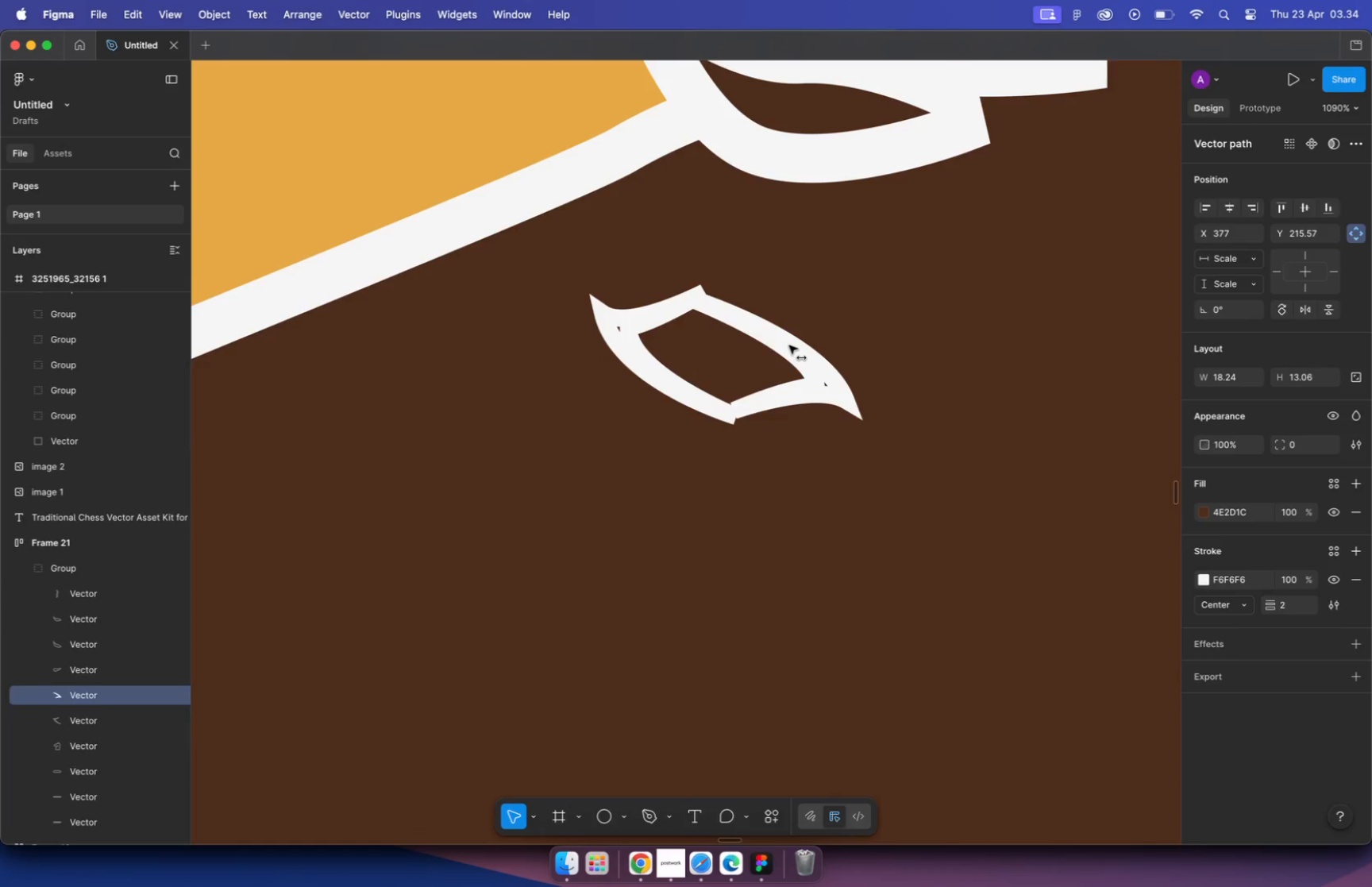 
left_click_drag(start_coordinate=[823, 349], to_coordinate=[788, 347])
 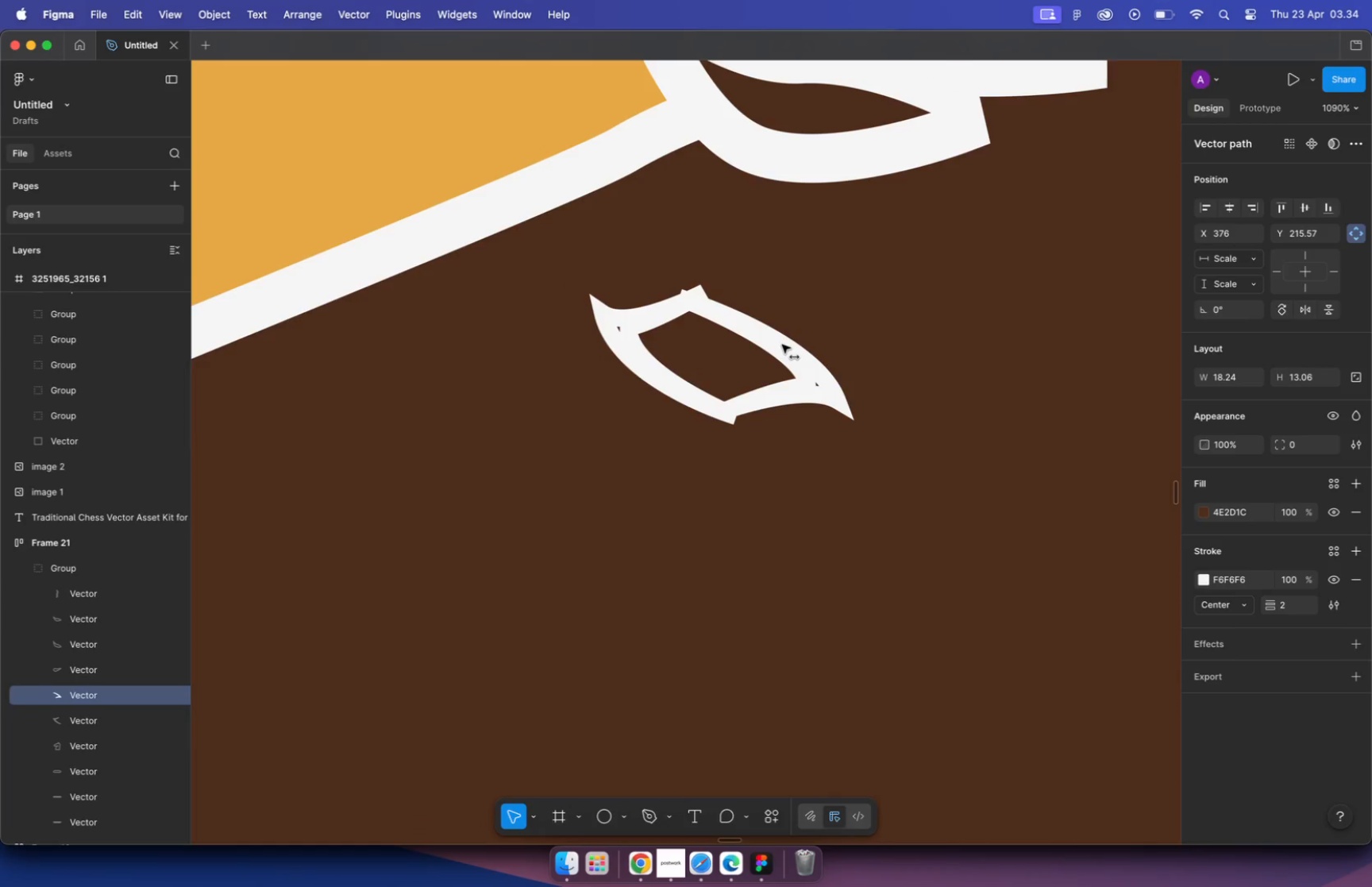 
hold_key(key=ShiftLeft, duration=3.85)
 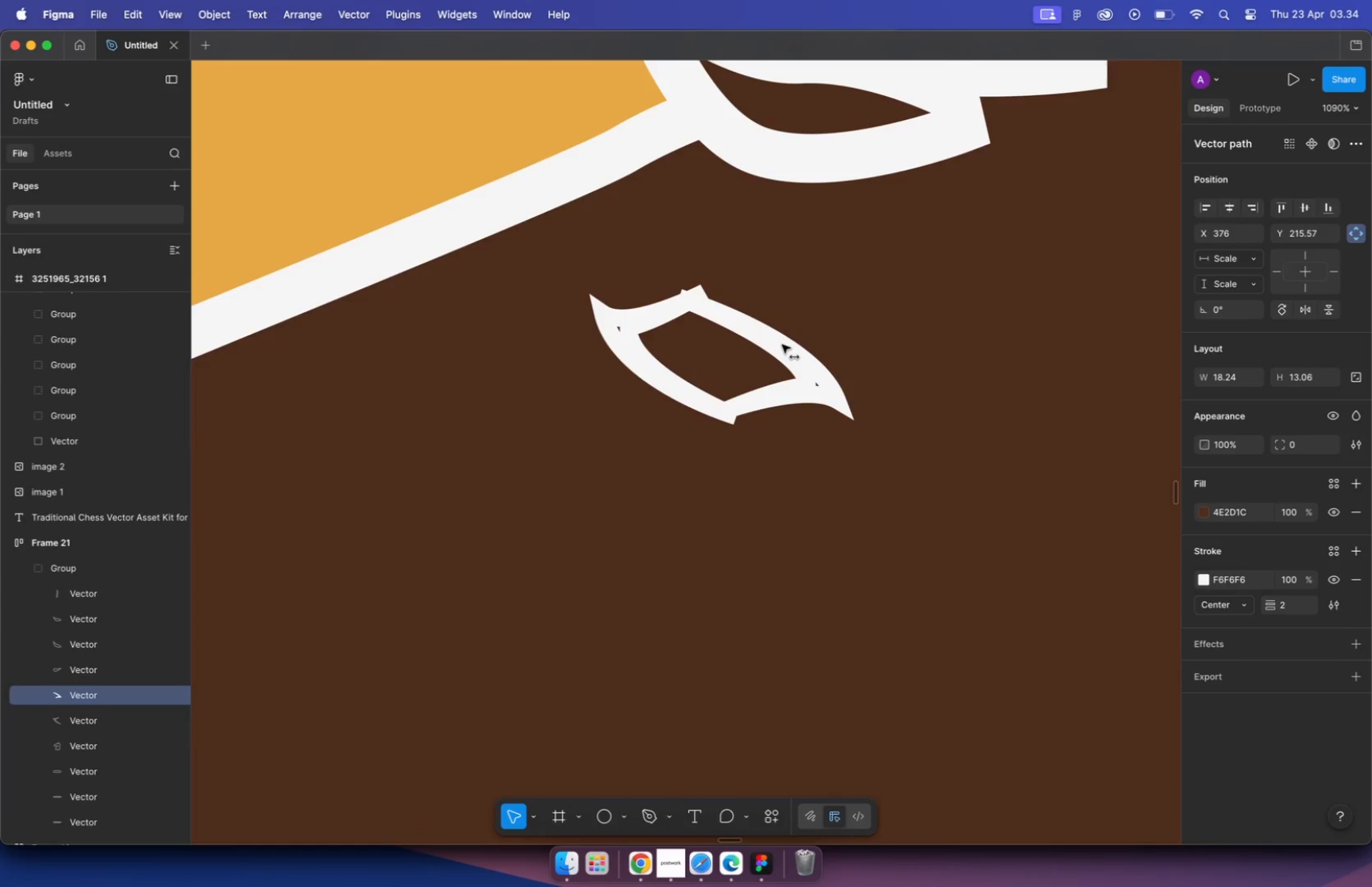 
hold_key(key=CommandLeft, duration=0.87)
scroll: coordinate [704, 347], scroll_direction: down, amount: 44.0
 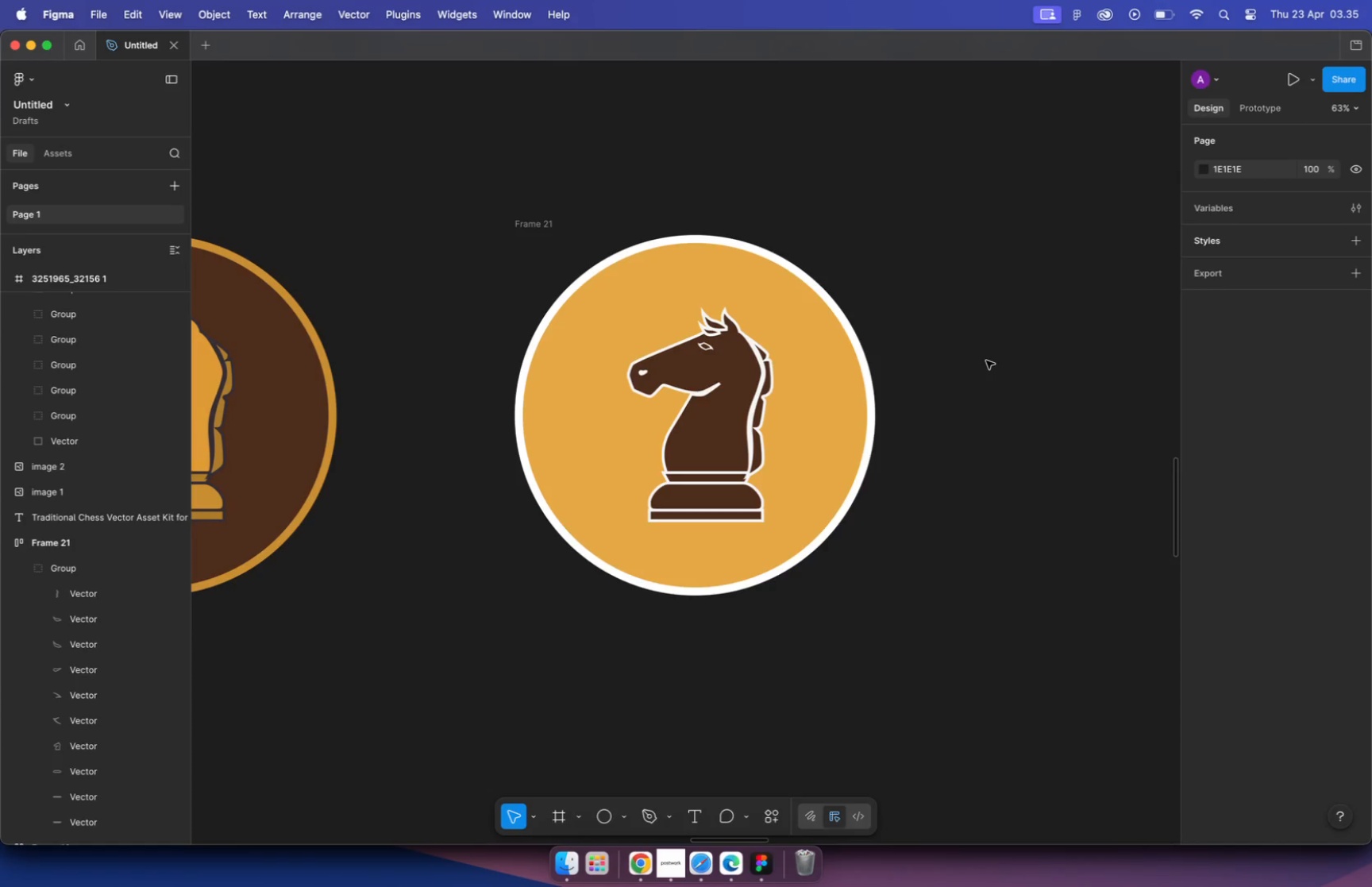 
wait(38.65)
 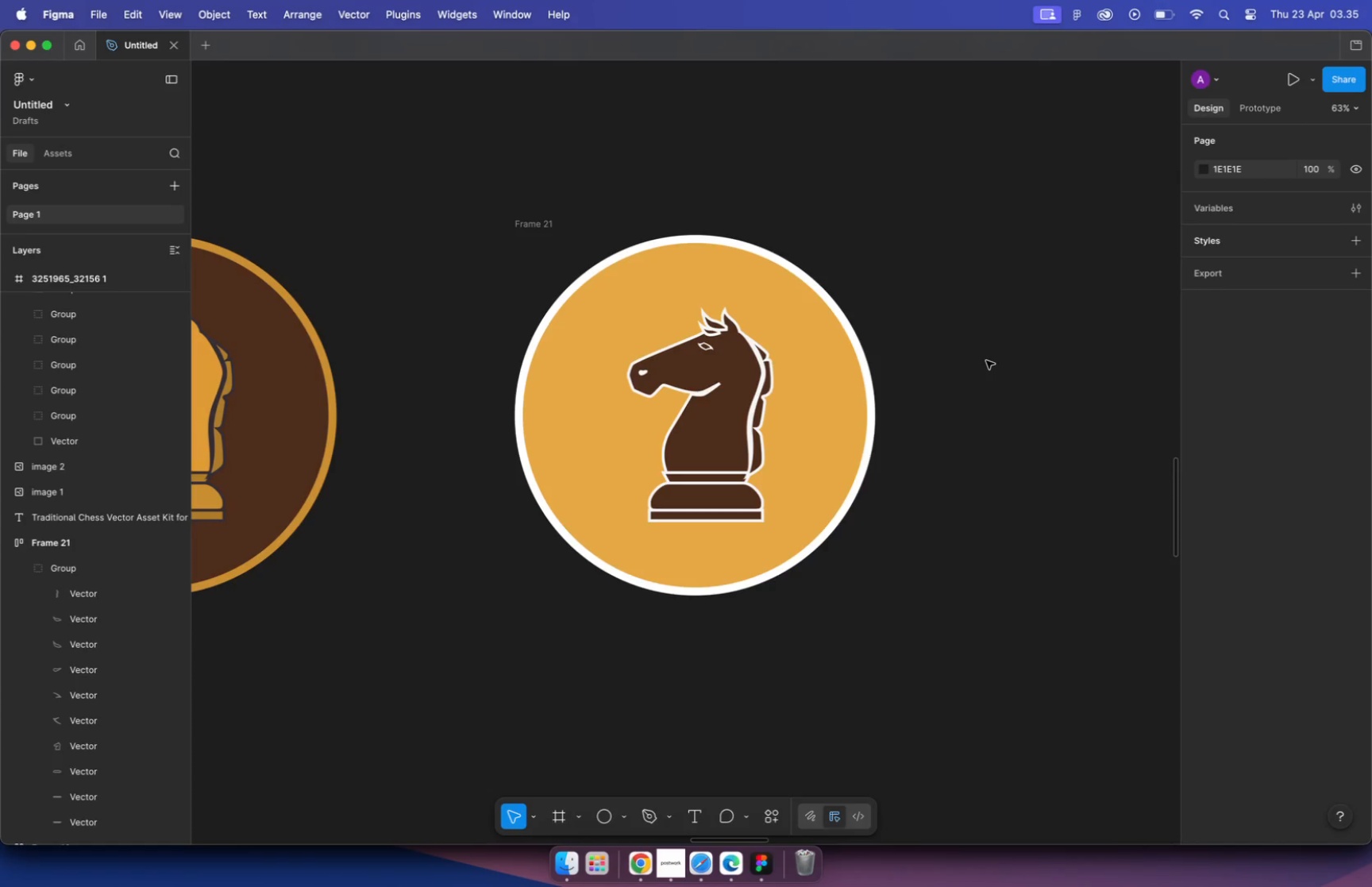 
hold_key(key=CommandLeft, duration=1.88)
 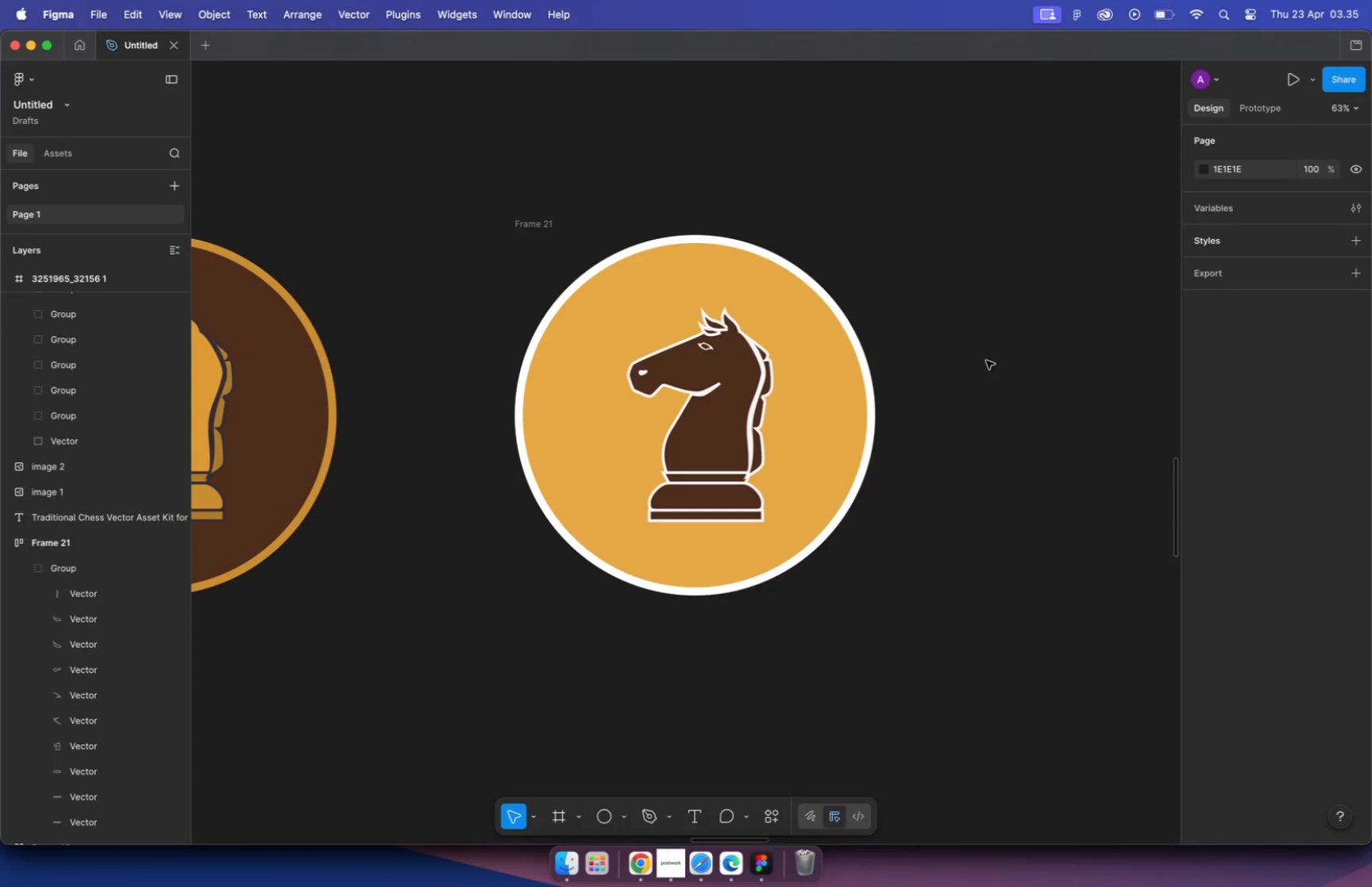 
hold_key(key=CommandLeft, duration=0.51)
 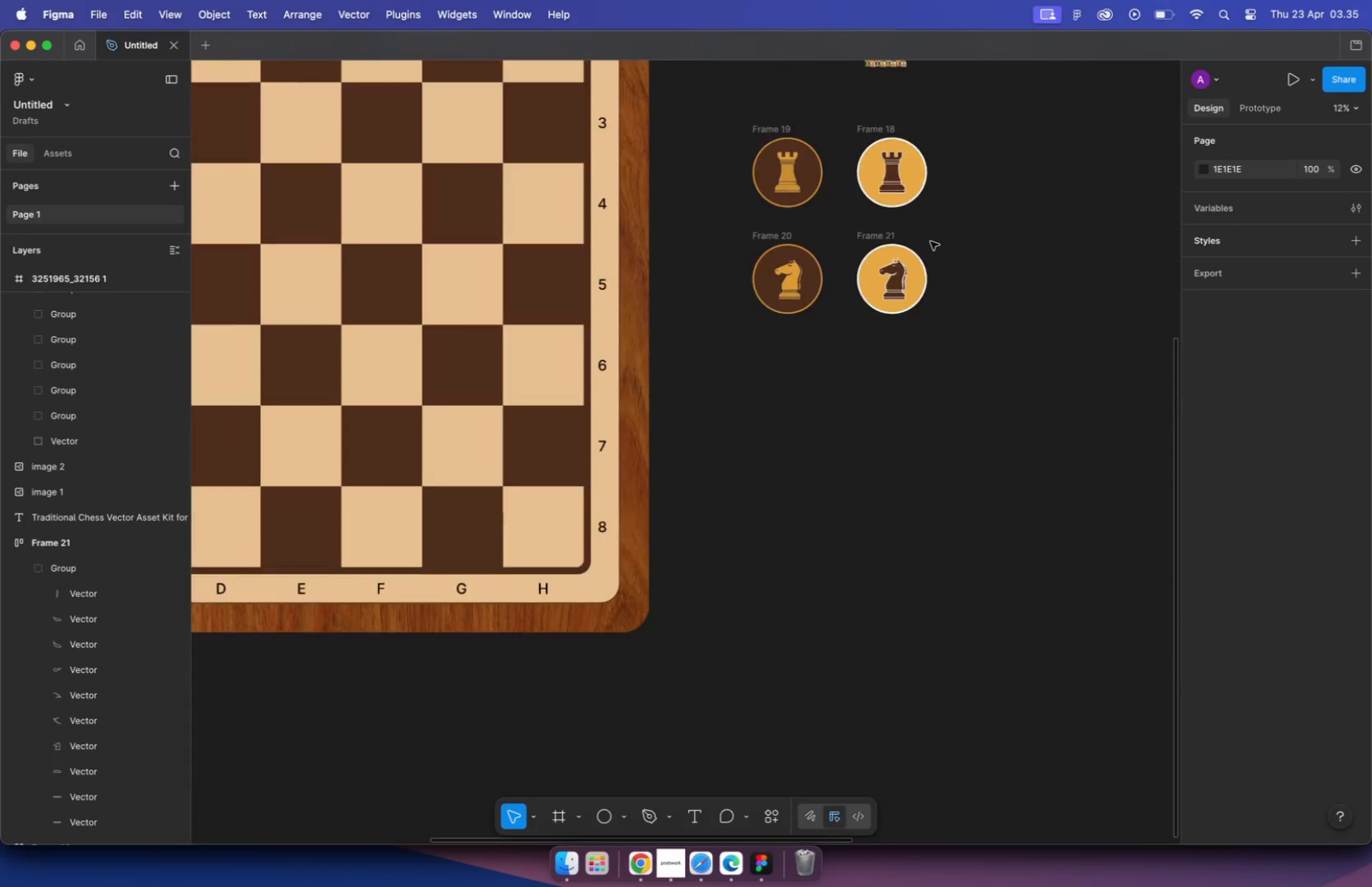 
scroll: coordinate [646, 294], scroll_direction: down, amount: 22.0
 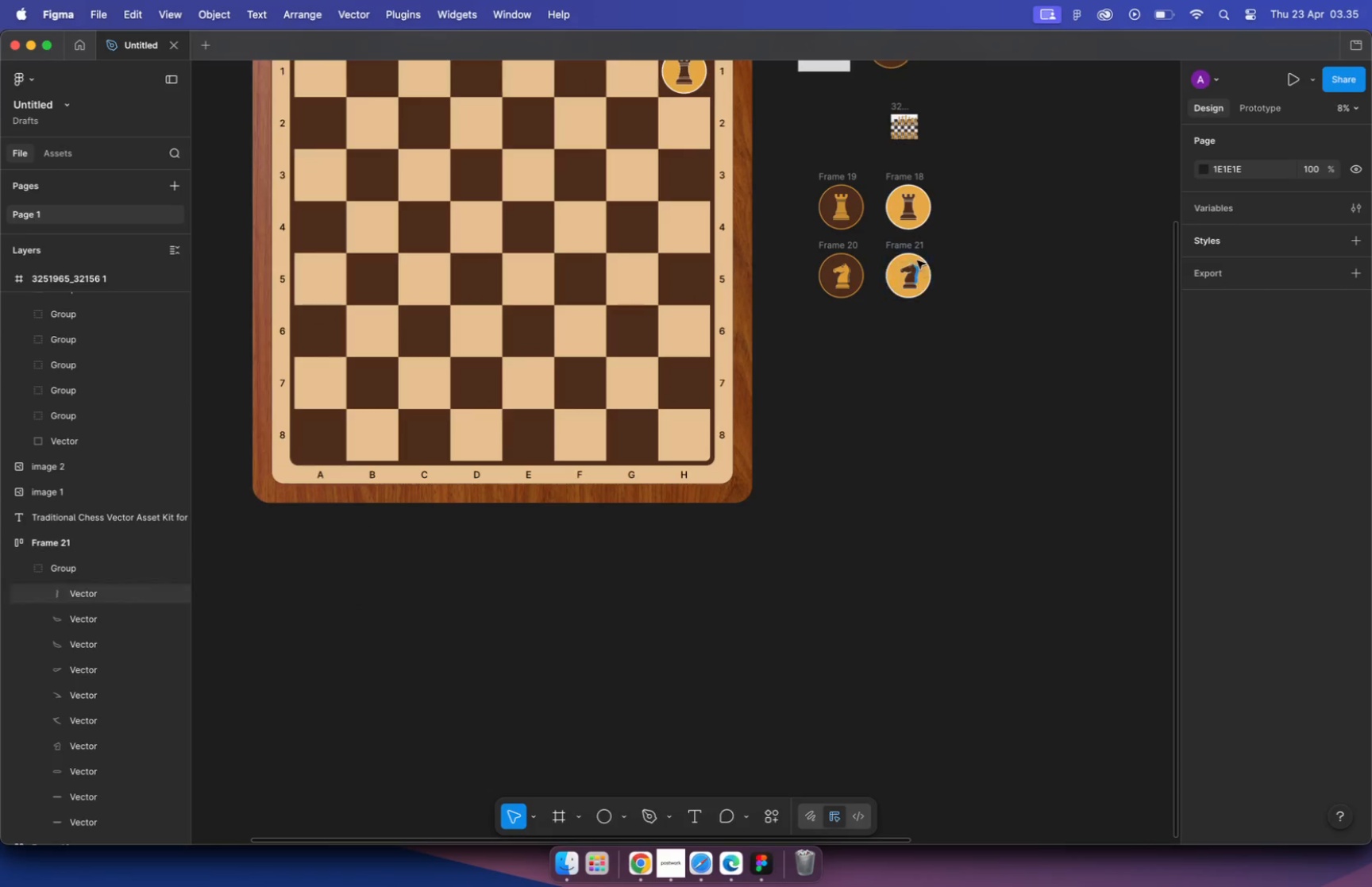 
left_click([417, 280])
 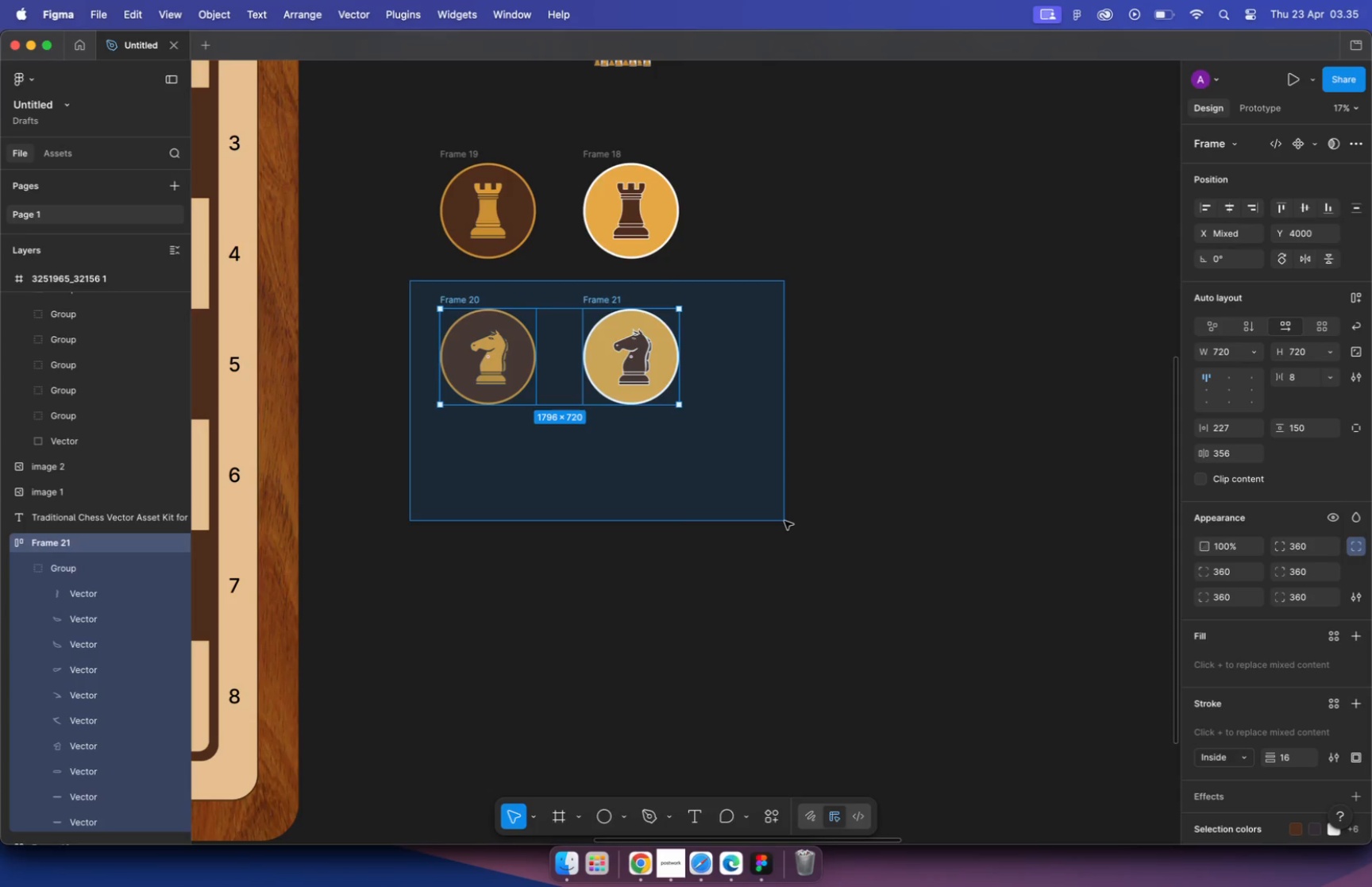 
left_click_drag(start_coordinate=[410, 280], to_coordinate=[784, 521])
 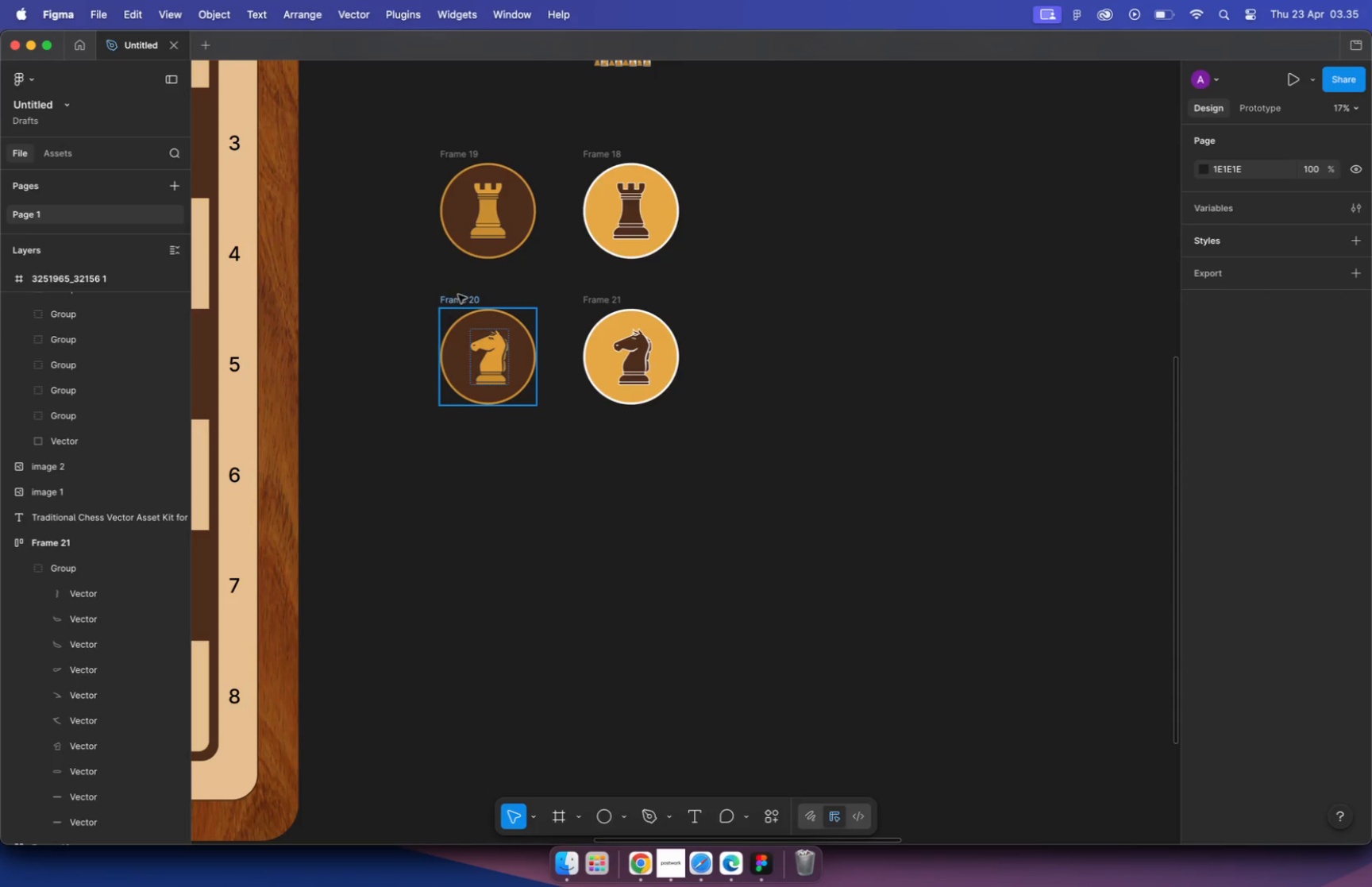 
left_click([792, 295])
 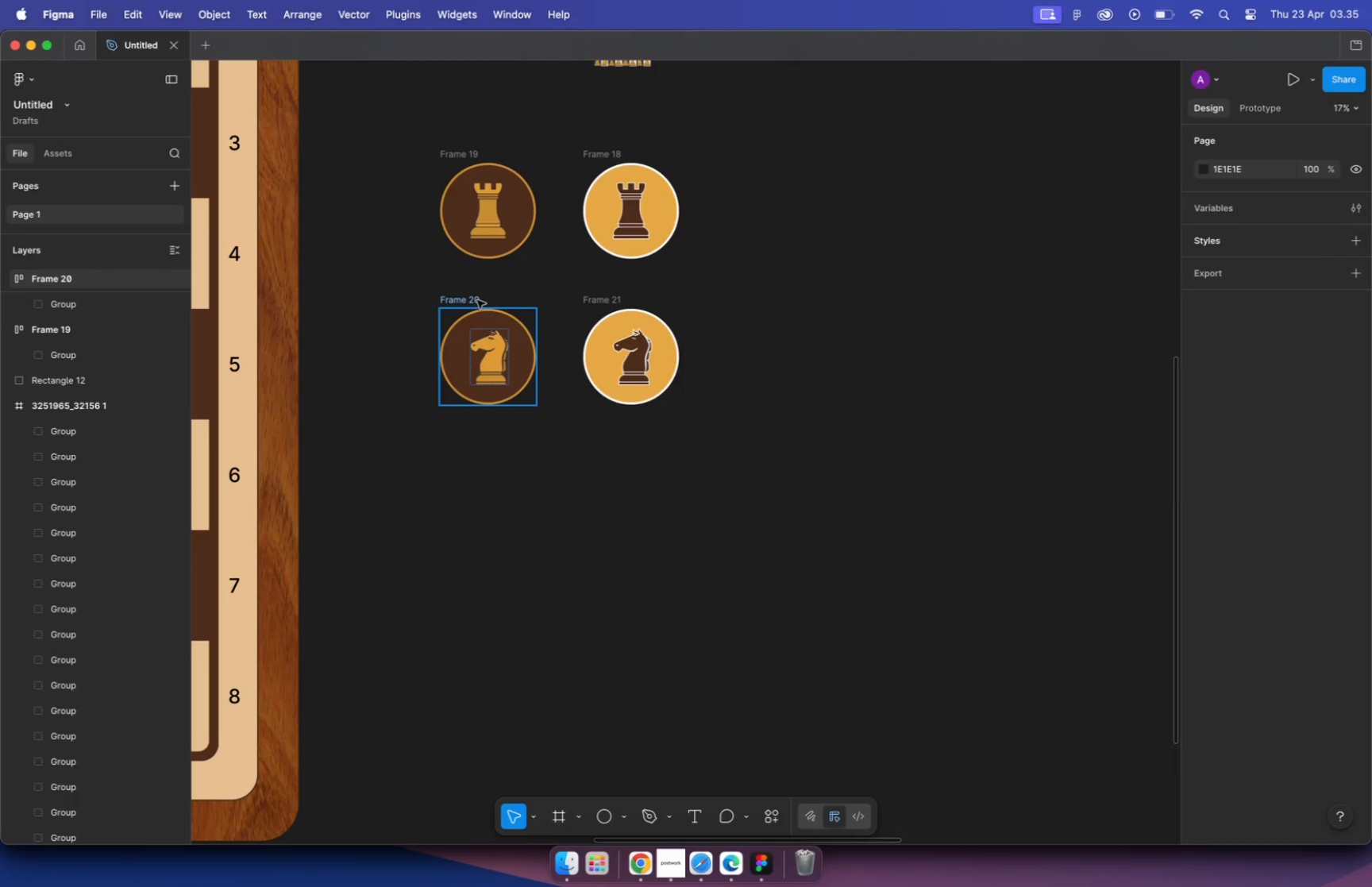 
left_click_drag(start_coordinate=[477, 300], to_coordinate=[482, 442])
 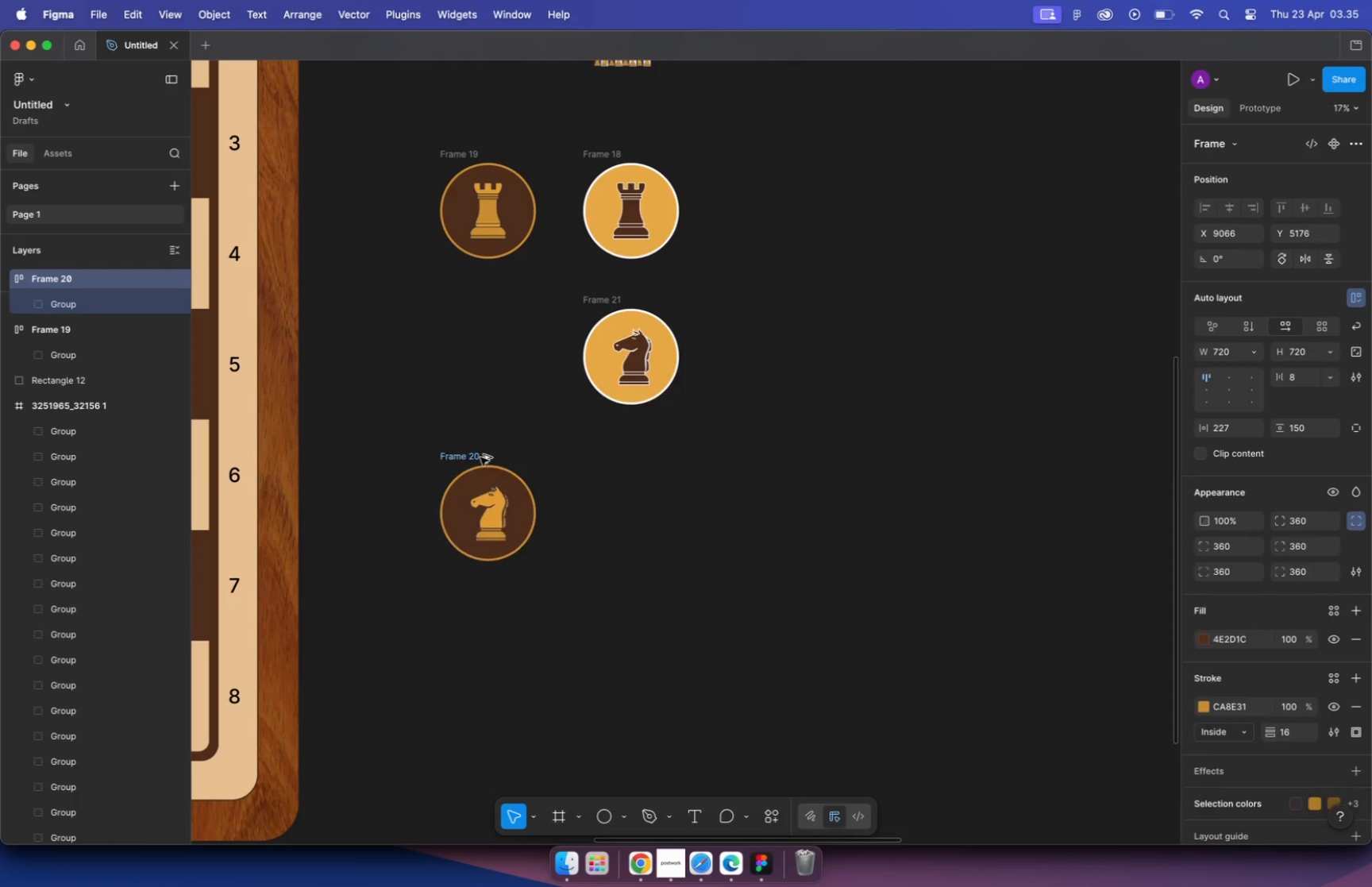 
hold_key(key=ShiftLeft, duration=2.06)
 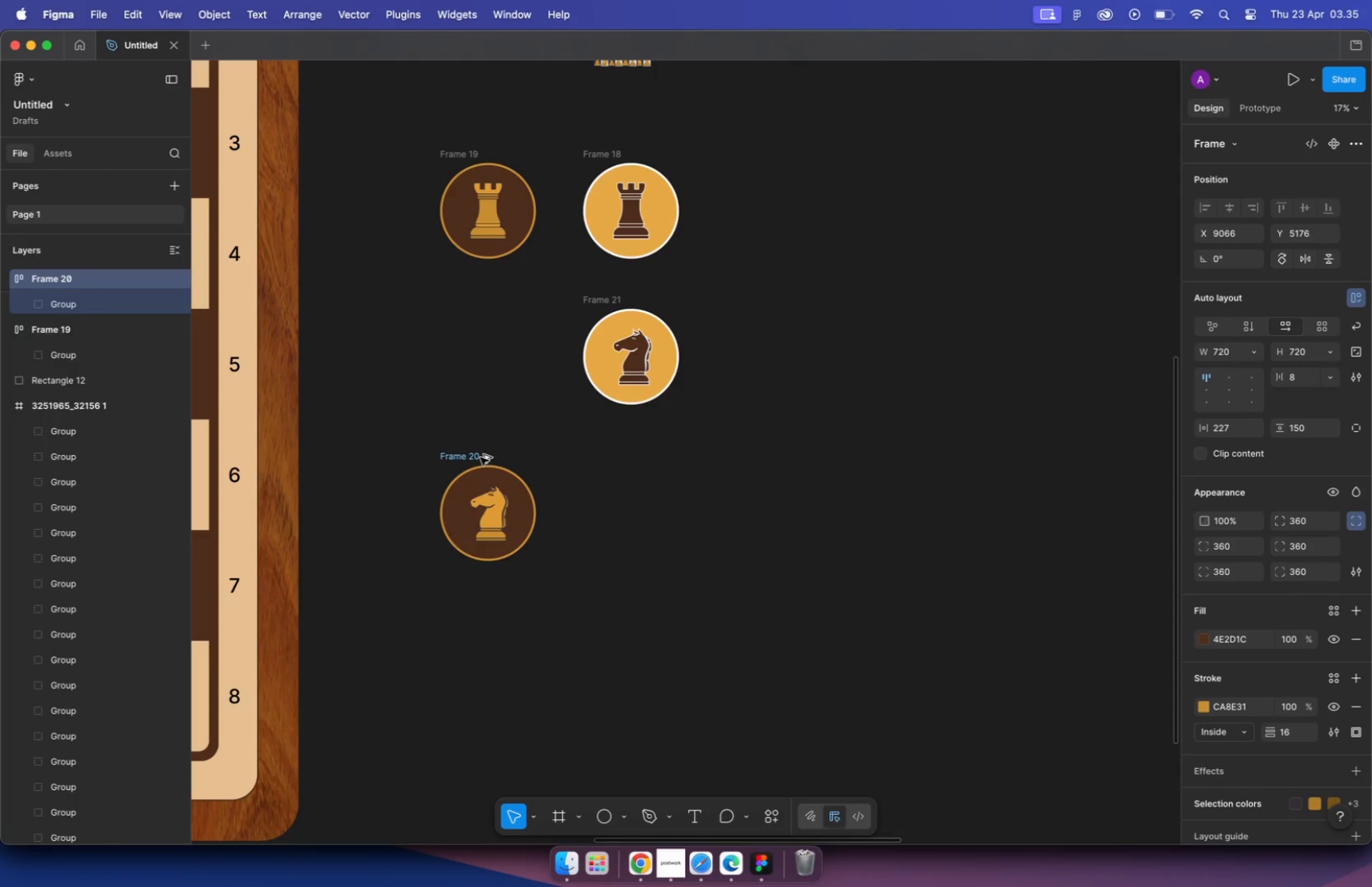 
hold_key(key=OptionLeft, duration=1.78)
 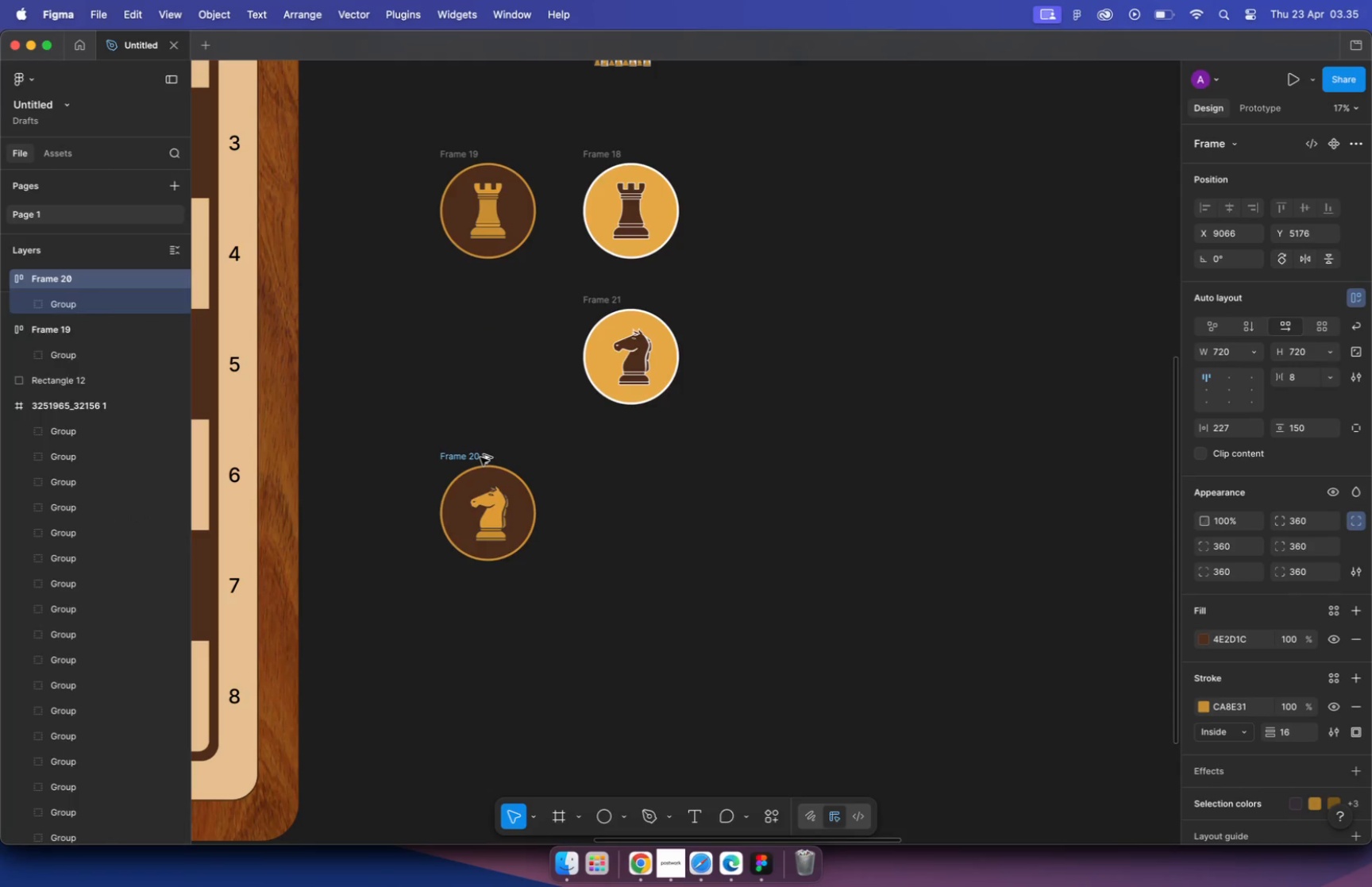 
hold_key(key=CommandLeft, duration=1.13)
scroll: coordinate [668, 254], scroll_direction: down, amount: 2.0
 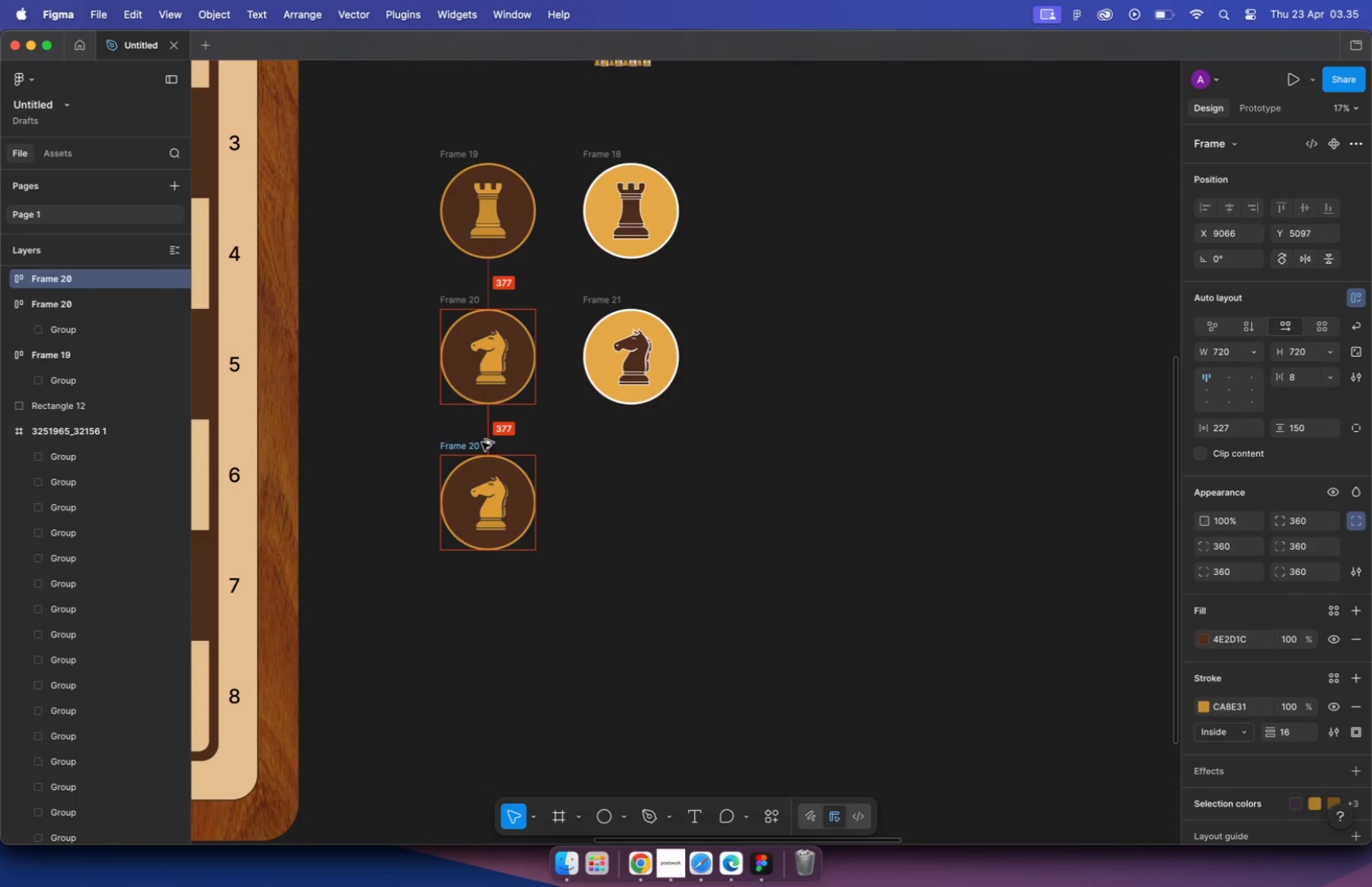 
left_click_drag(start_coordinate=[647, 176], to_coordinate=[809, 497])
 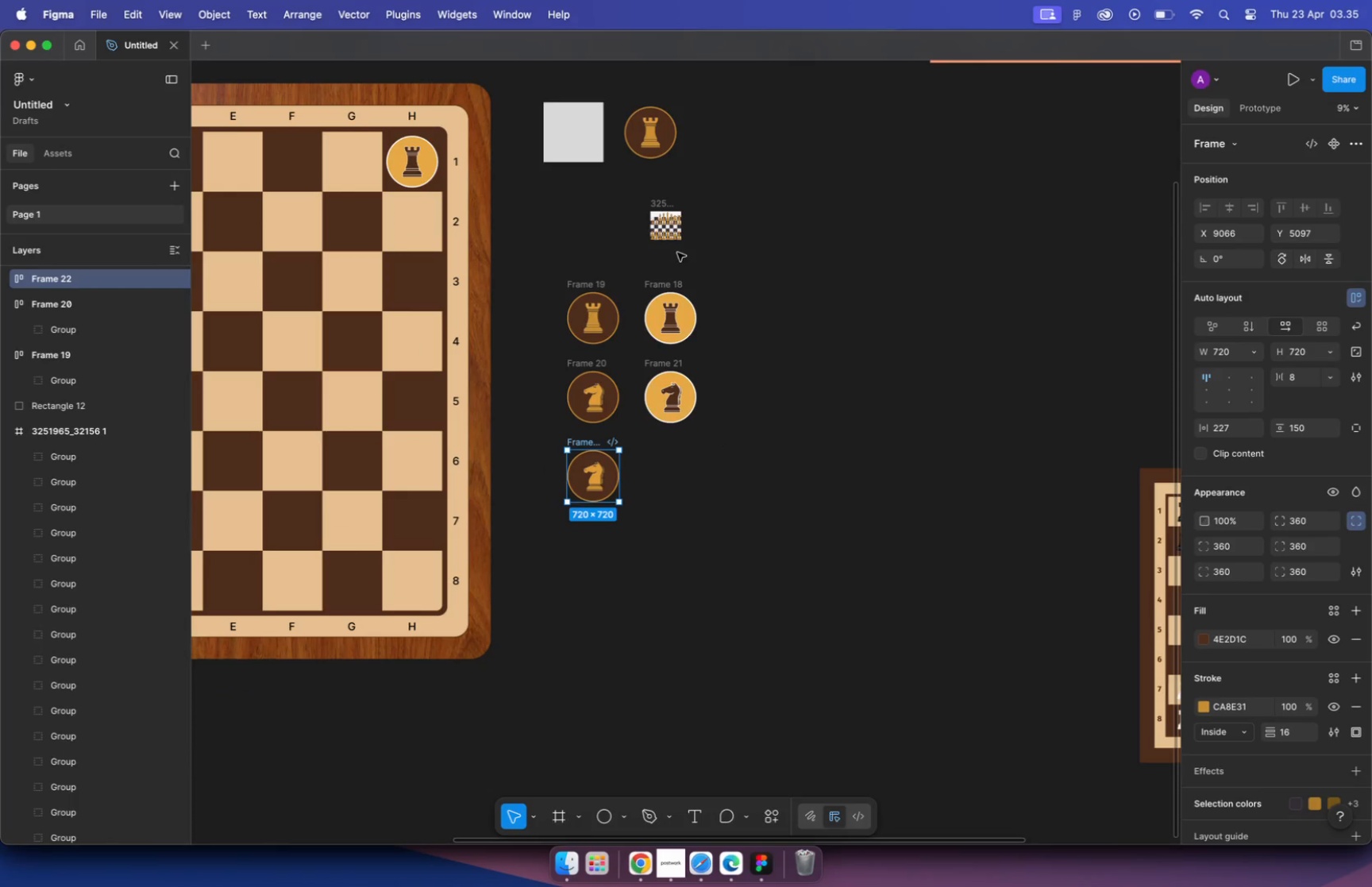 
hold_key(key=CommandLeft, duration=2.19)
scroll: coordinate [787, 372], scroll_direction: up, amount: 29.0
 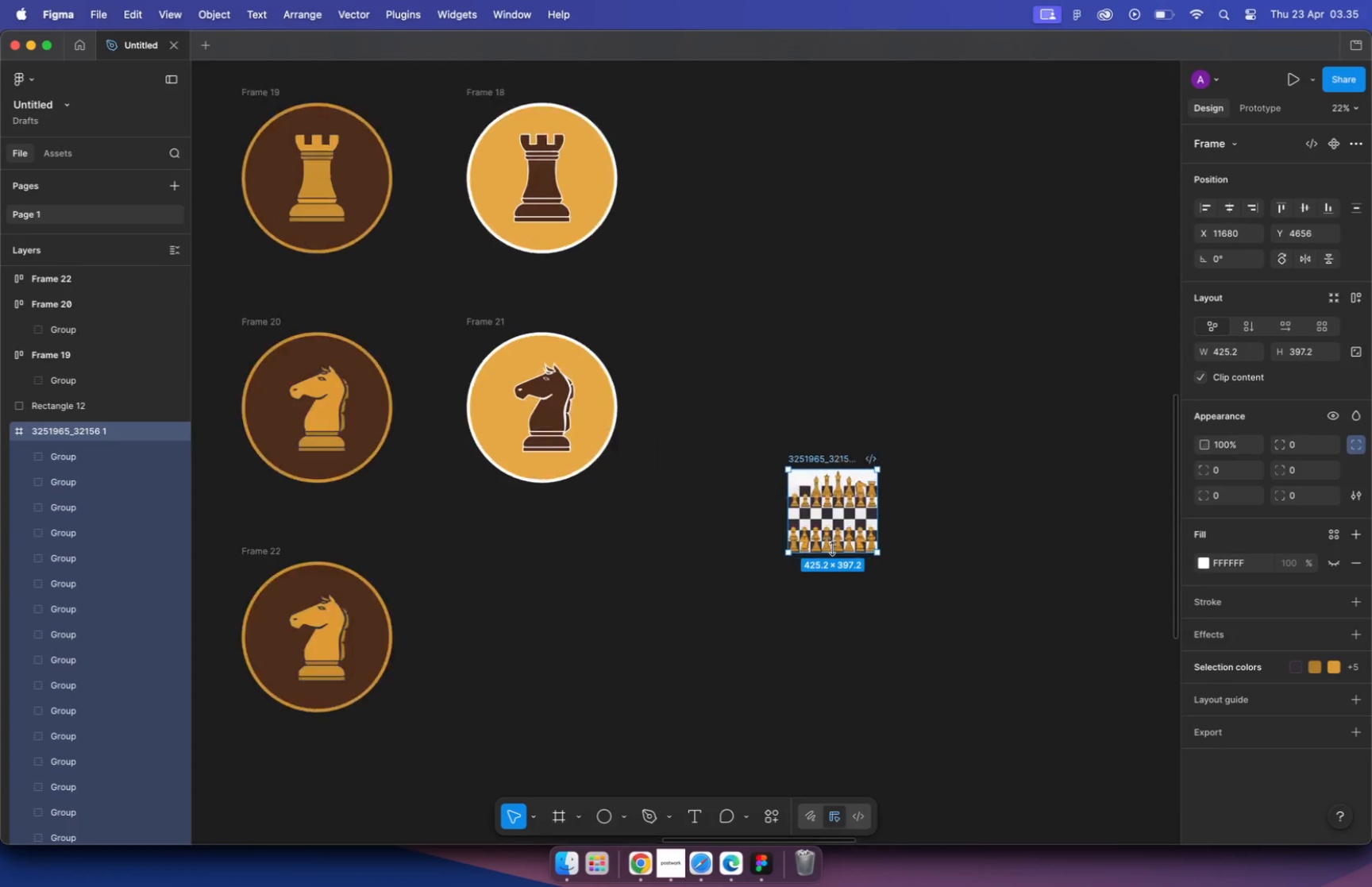 
left_click([792, 344])
 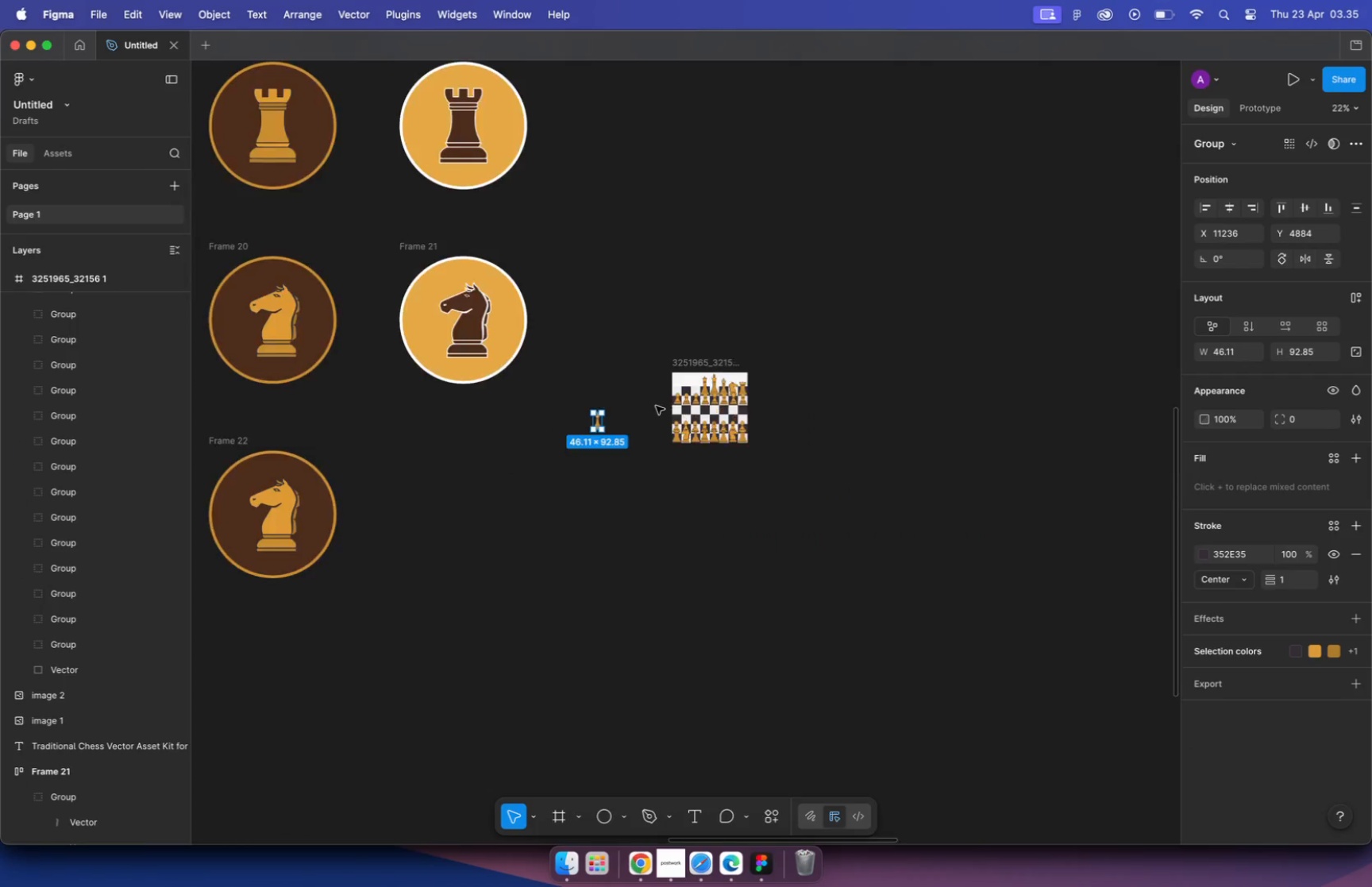 
left_click_drag(start_coordinate=[791, 342], to_coordinate=[401, 478])
 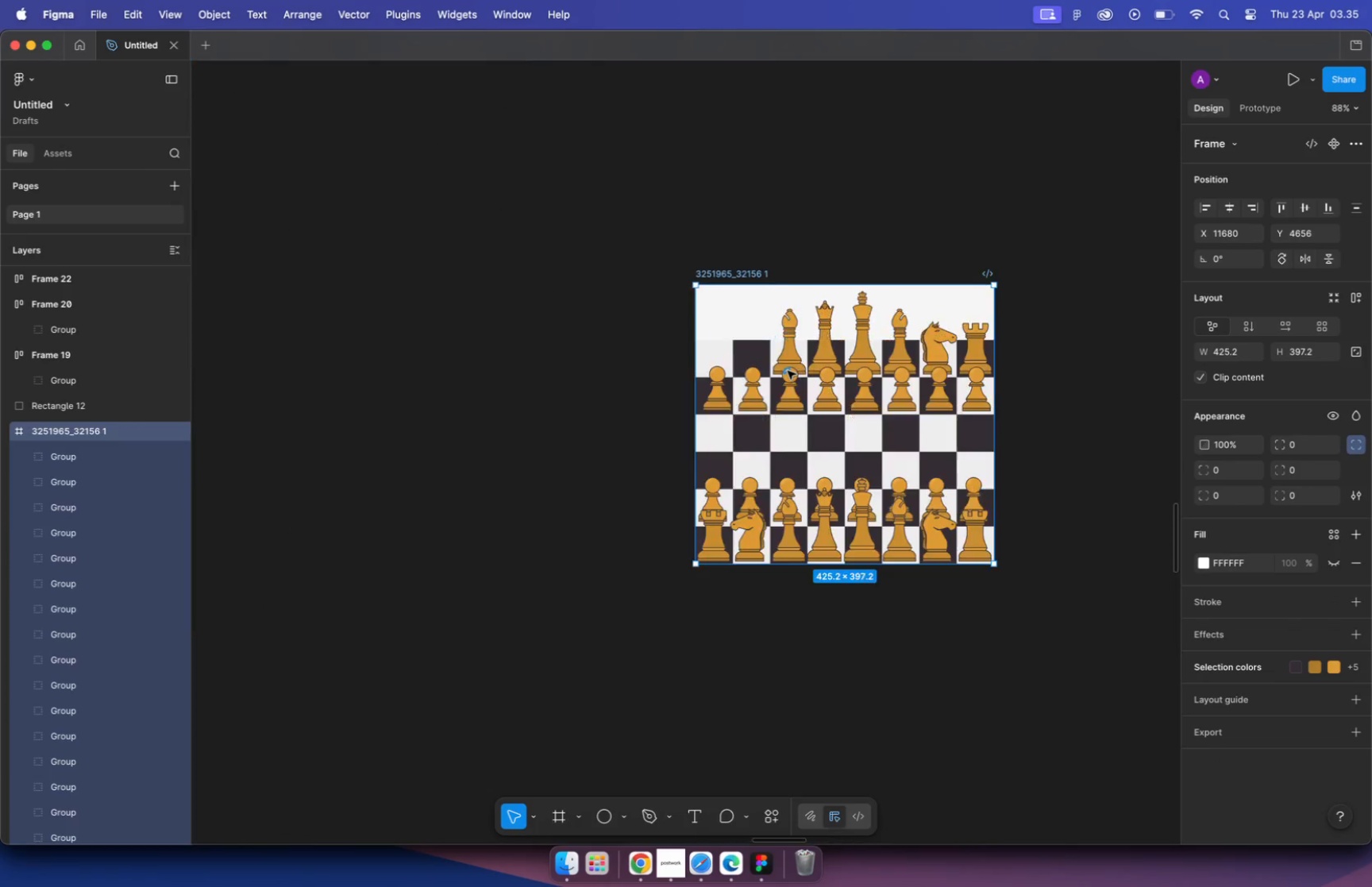 
hold_key(key=CommandLeft, duration=1.52)
scroll: coordinate [342, 493], scroll_direction: down, amount: 19.0
 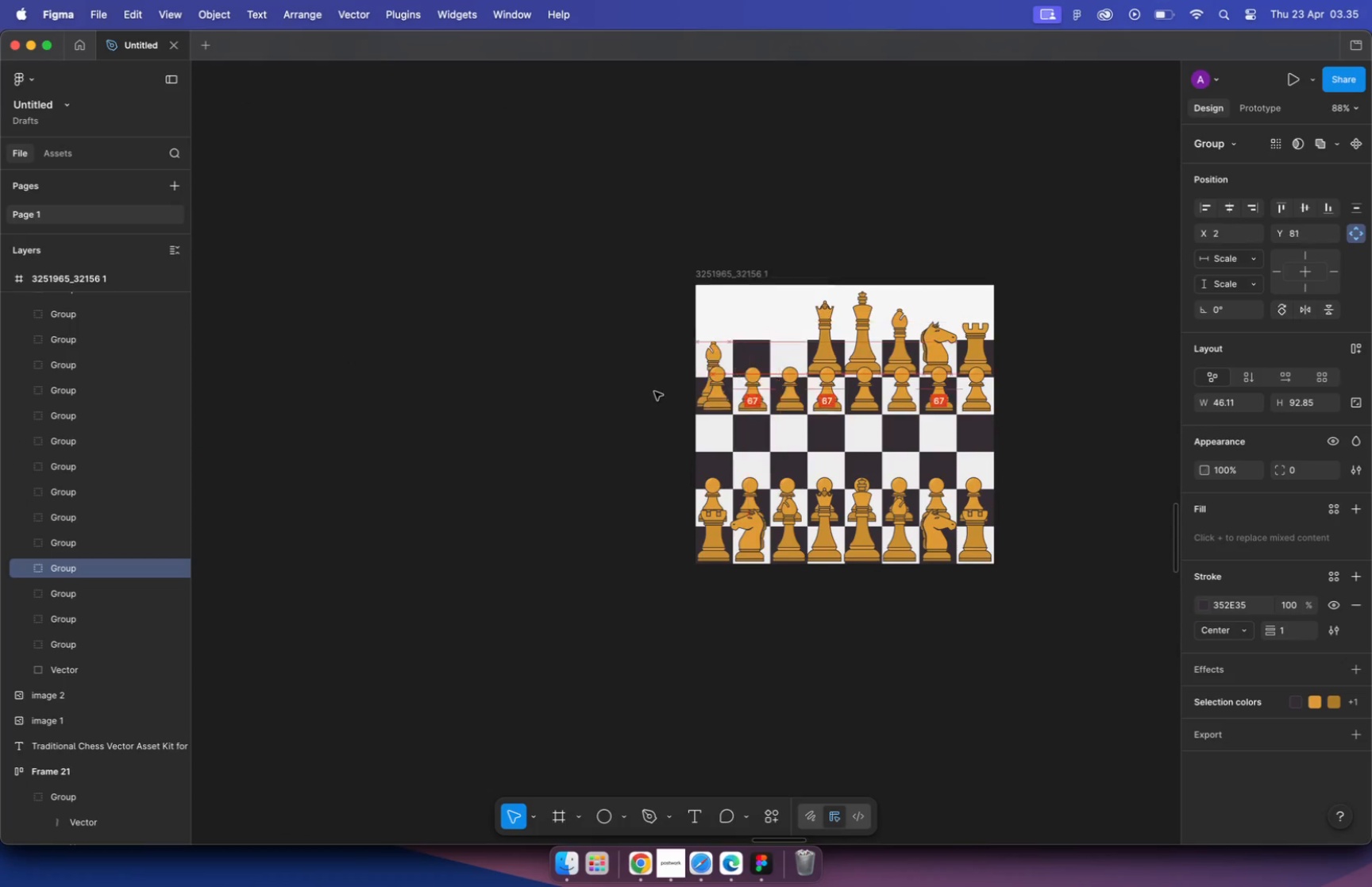 
left_click_drag(start_coordinate=[869, 353], to_coordinate=[592, 457])
 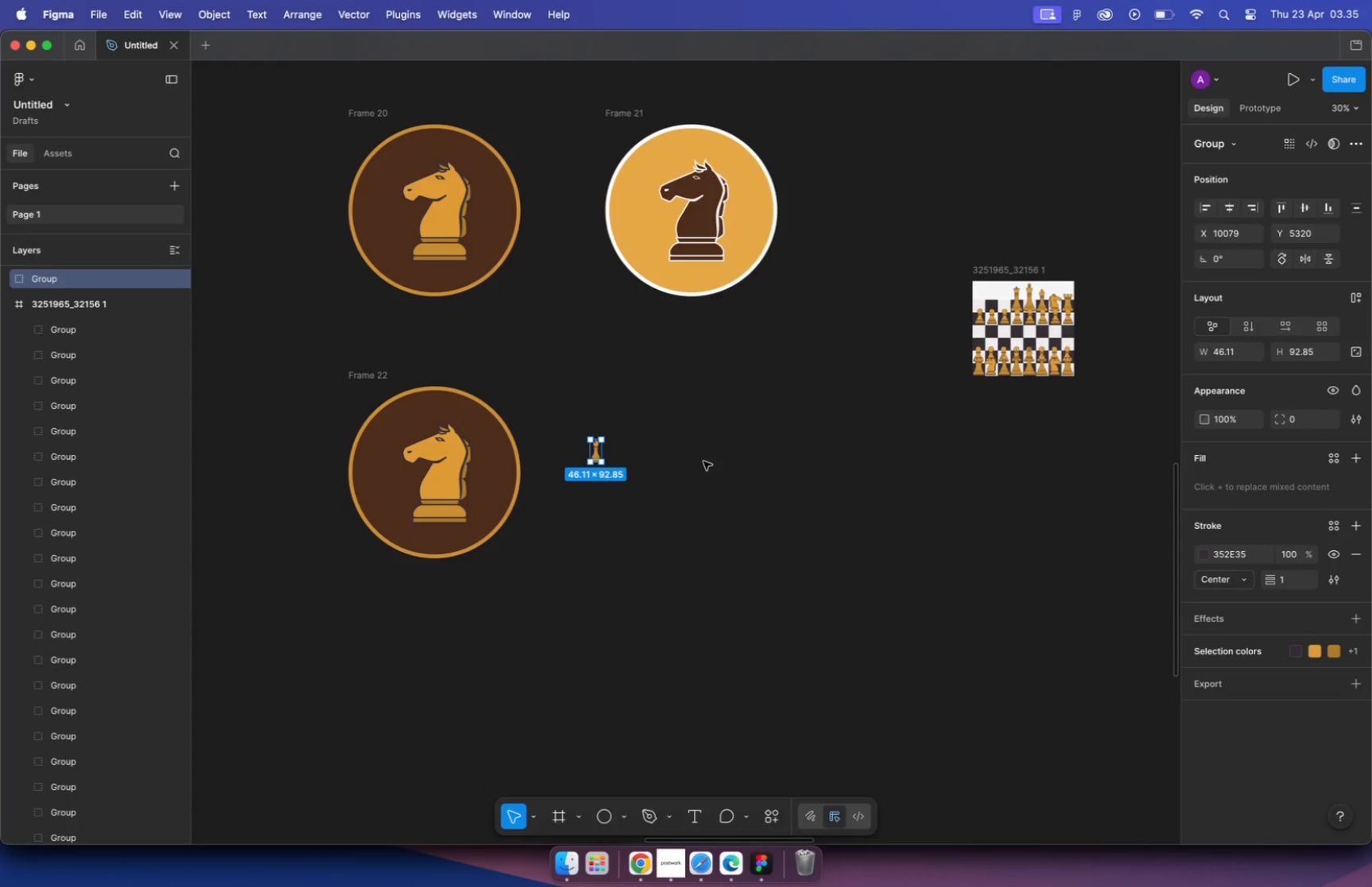 
left_click([1357, 350])
 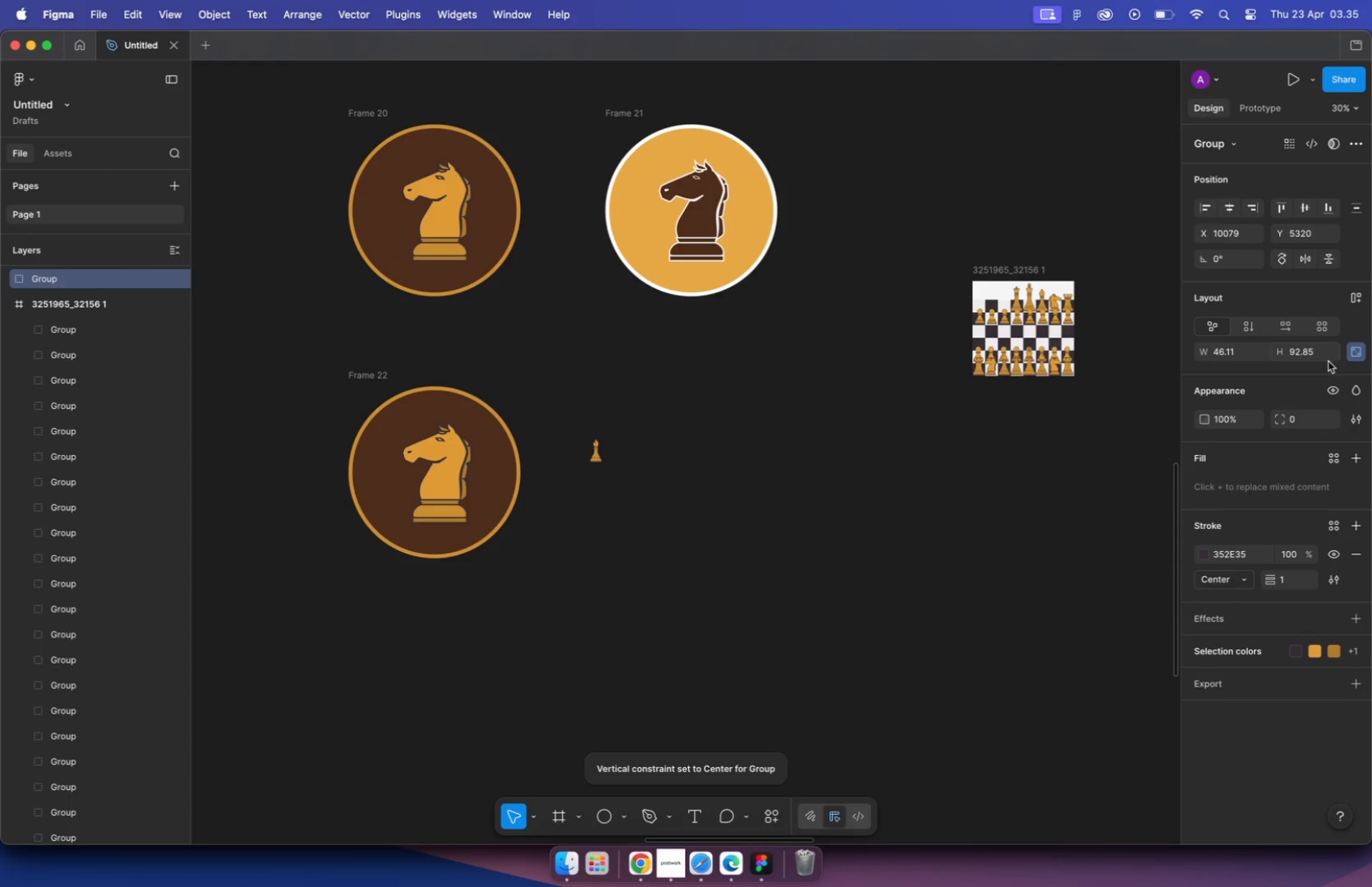 
key(K)
 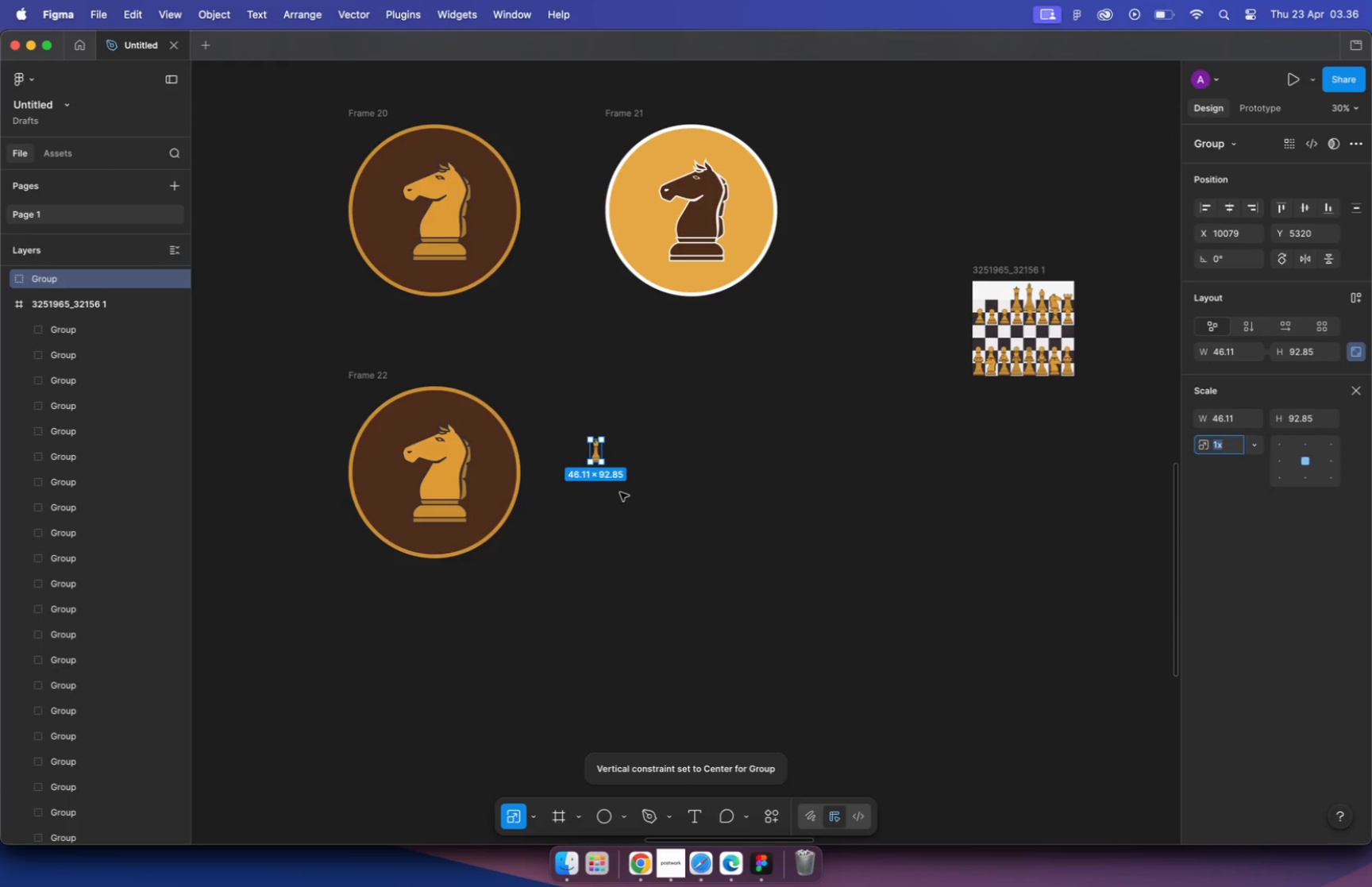 
hold_key(key=CommandLeft, duration=0.42)
scroll: coordinate [569, 472], scroll_direction: up, amount: 15.0
 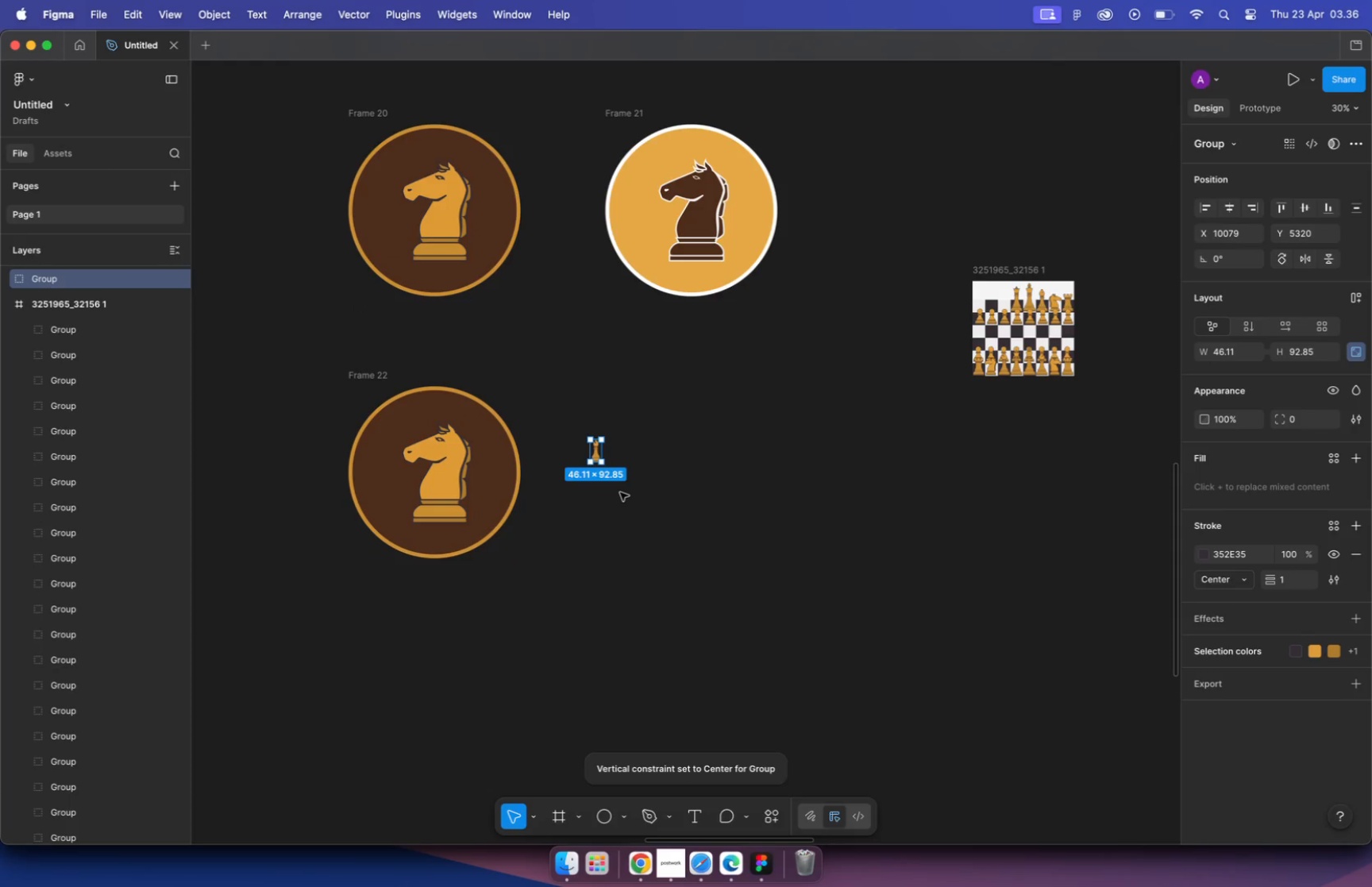 
left_click_drag(start_coordinate=[655, 445], to_coordinate=[773, 600])
 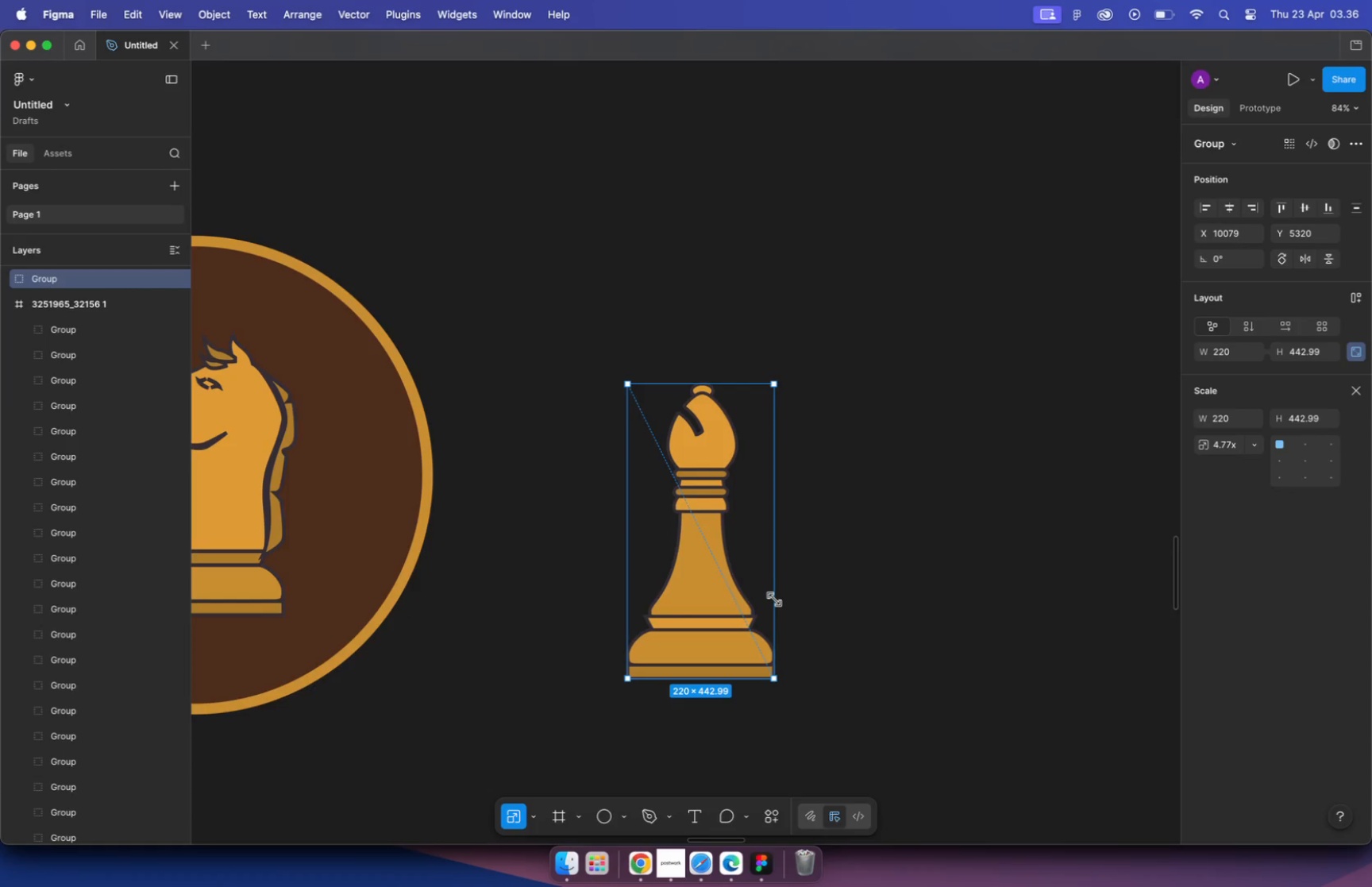 
hold_key(key=ShiftLeft, duration=4.96)
 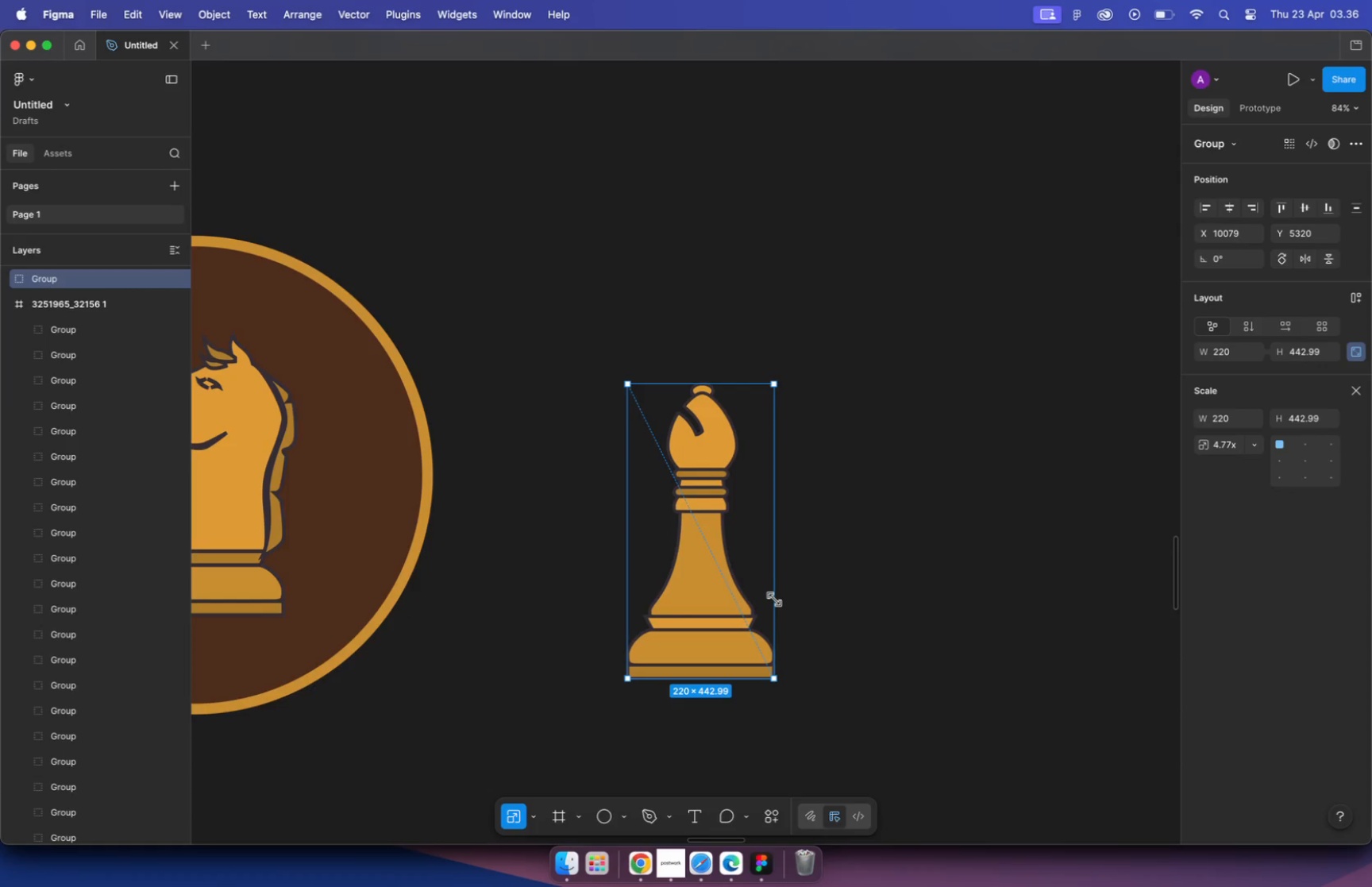 
hold_key(key=CommandLeft, duration=0.36)
scroll: coordinate [843, 578], scroll_direction: down, amount: 10.0
 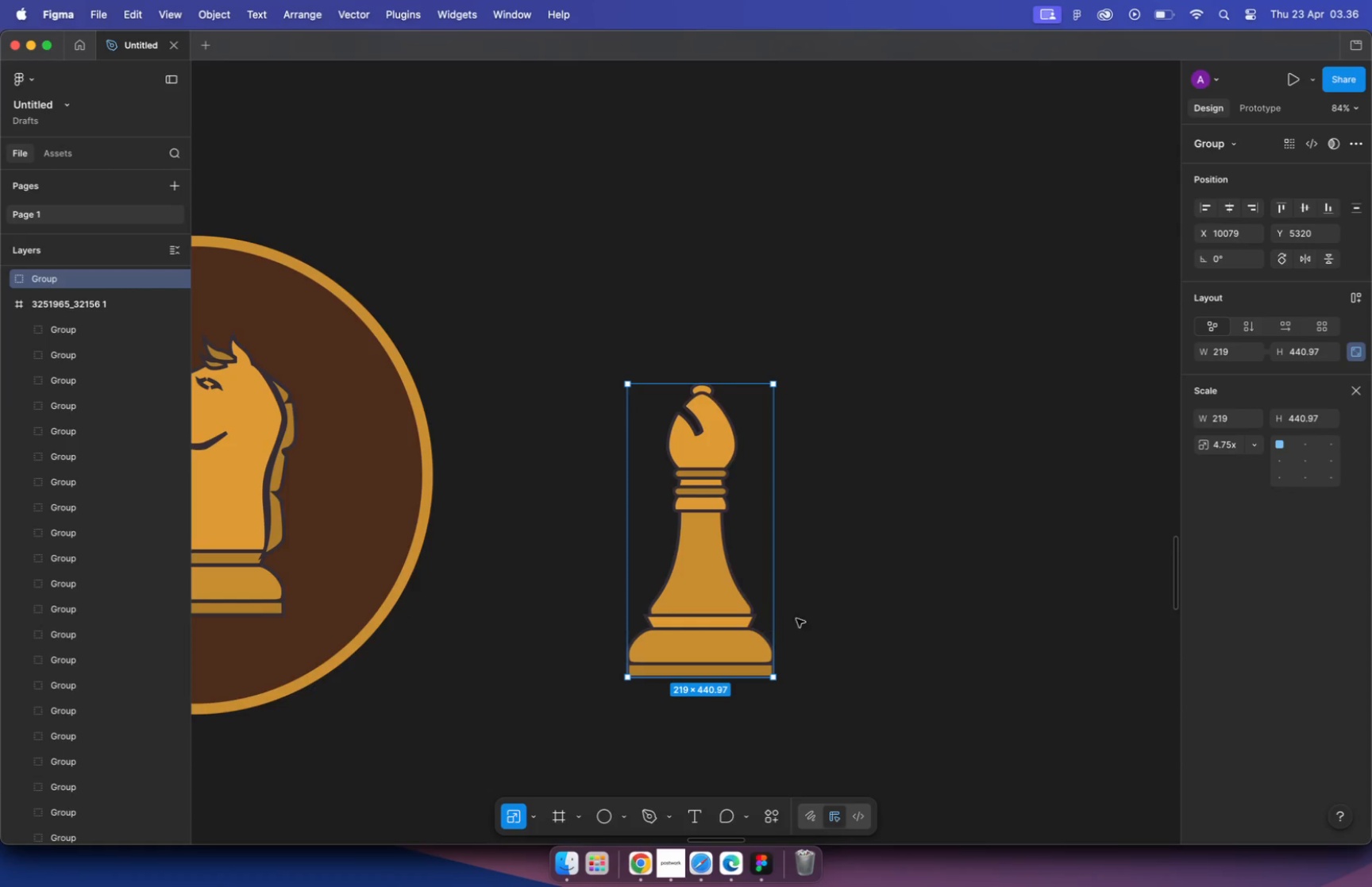 
left_click([561, 541])
 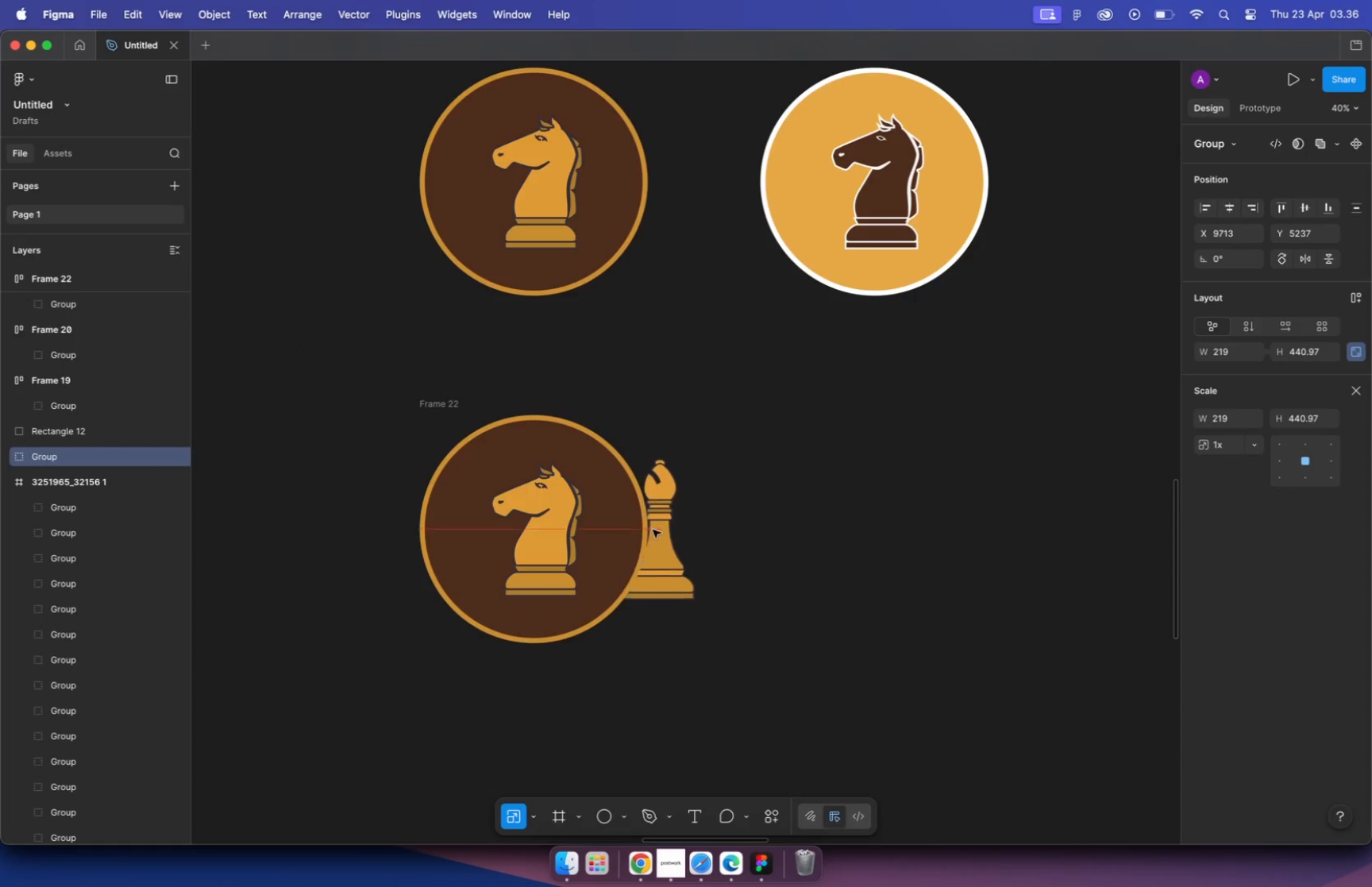 
left_click_drag(start_coordinate=[784, 561], to_coordinate=[606, 527])
 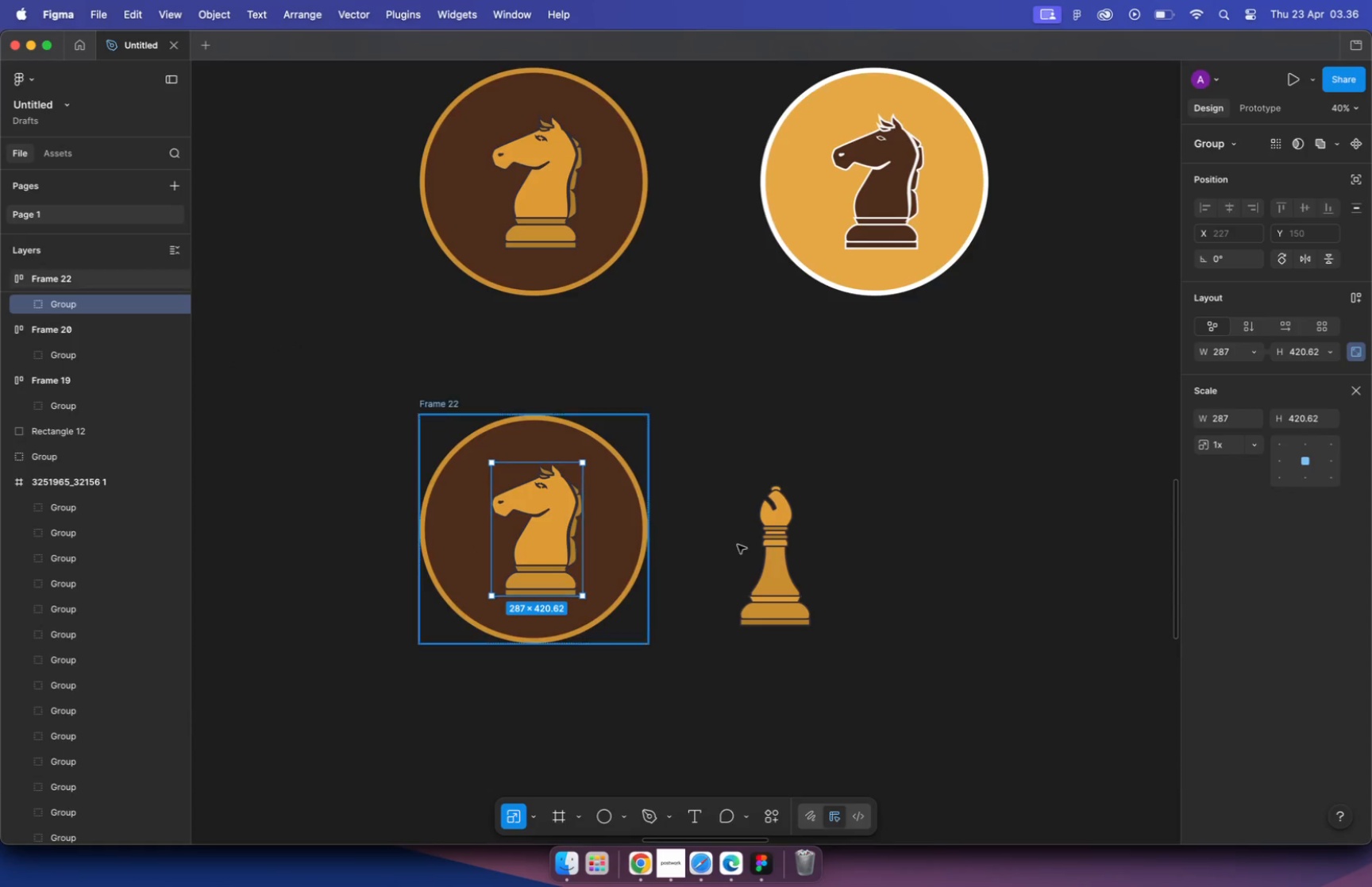 
key(Backspace)
 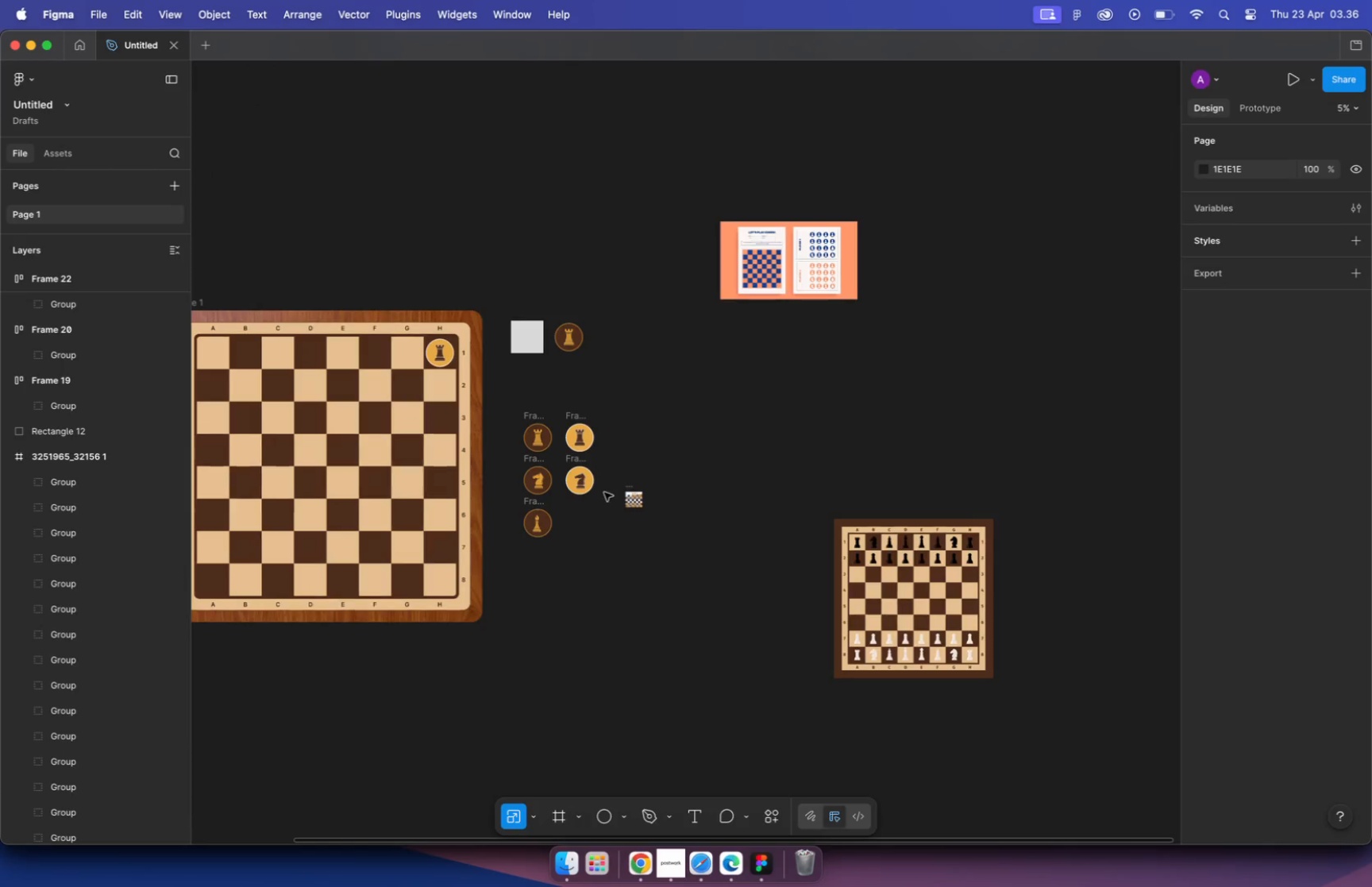 
hold_key(key=CommandLeft, duration=3.67)
scroll: coordinate [542, 521], scroll_direction: down, amount: 33.0
 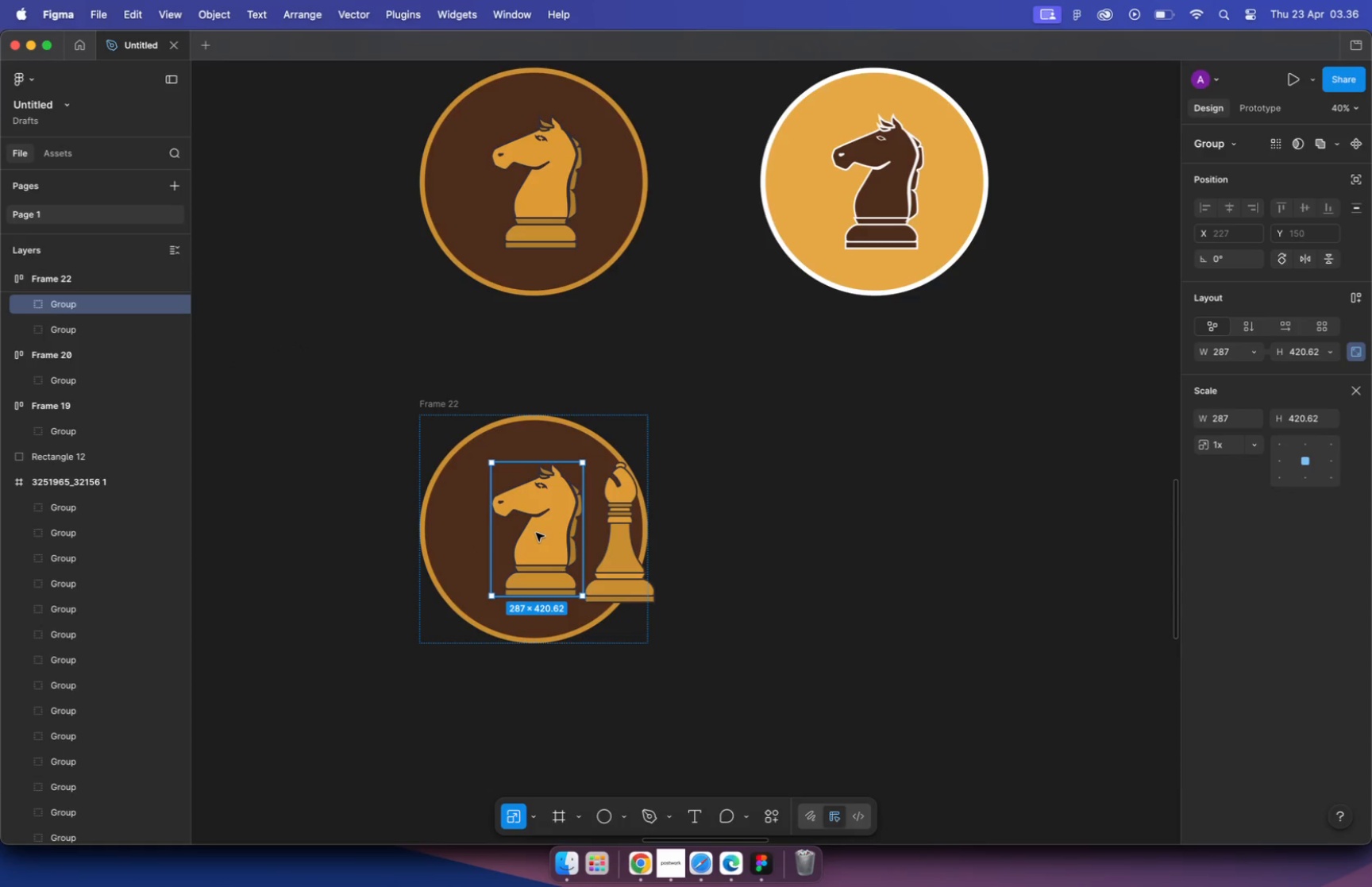 
scroll: coordinate [709, 364], scroll_direction: up, amount: 42.0
 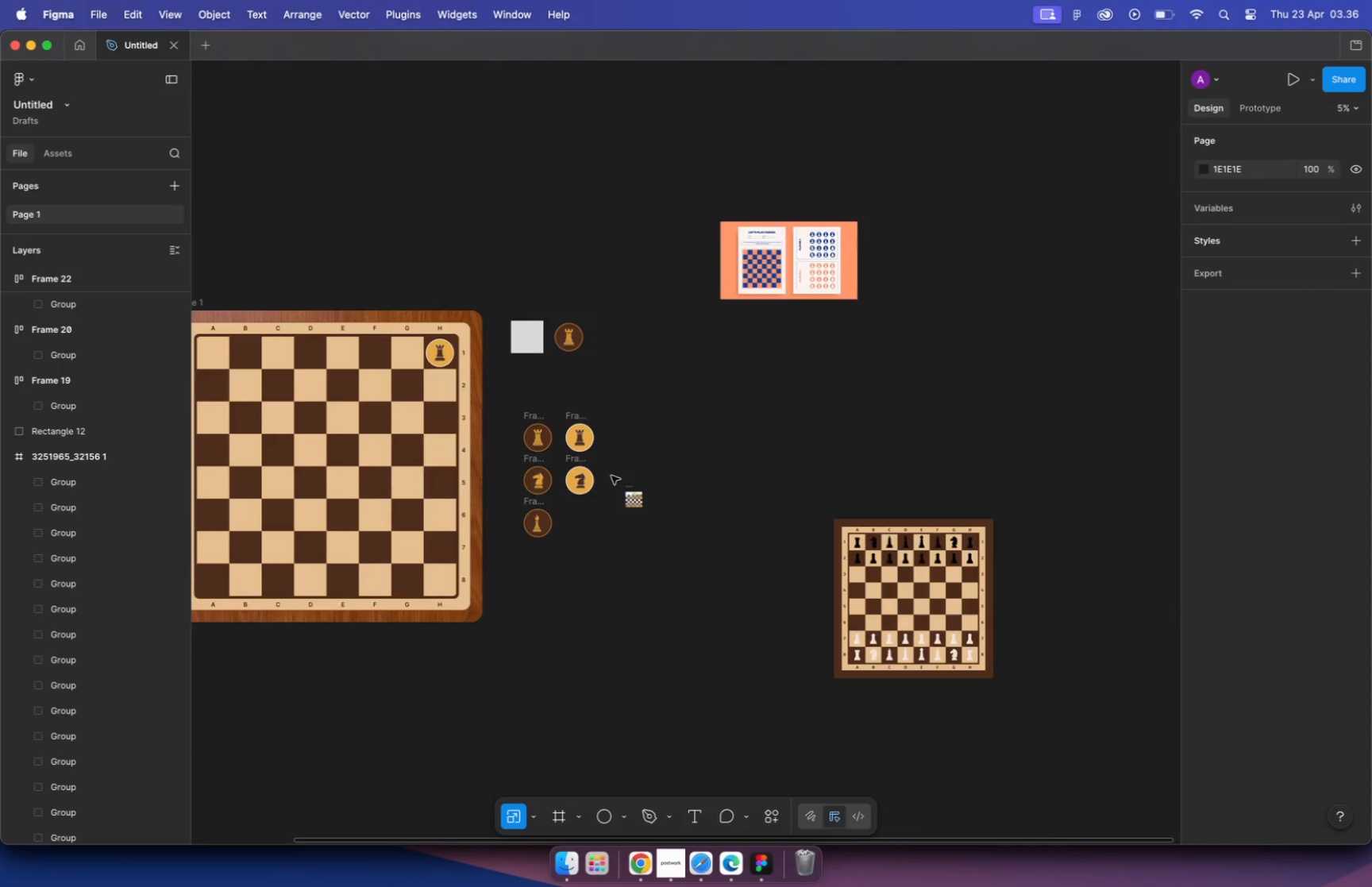 
scroll: coordinate [697, 350], scroll_direction: down, amount: 5.0
 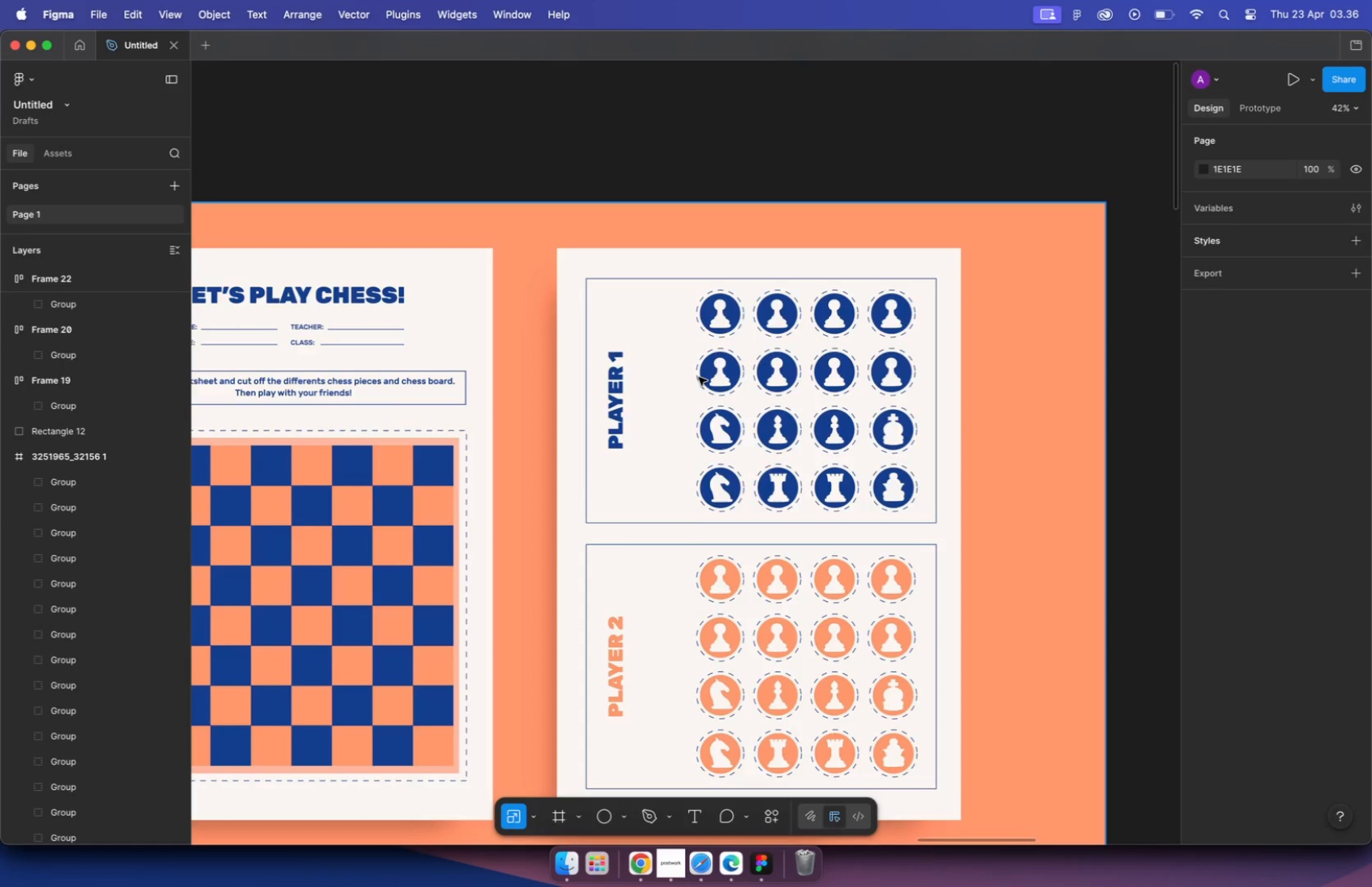 
hold_key(key=CommandLeft, duration=2.62)
scroll: coordinate [525, 653], scroll_direction: down, amount: 12.0
 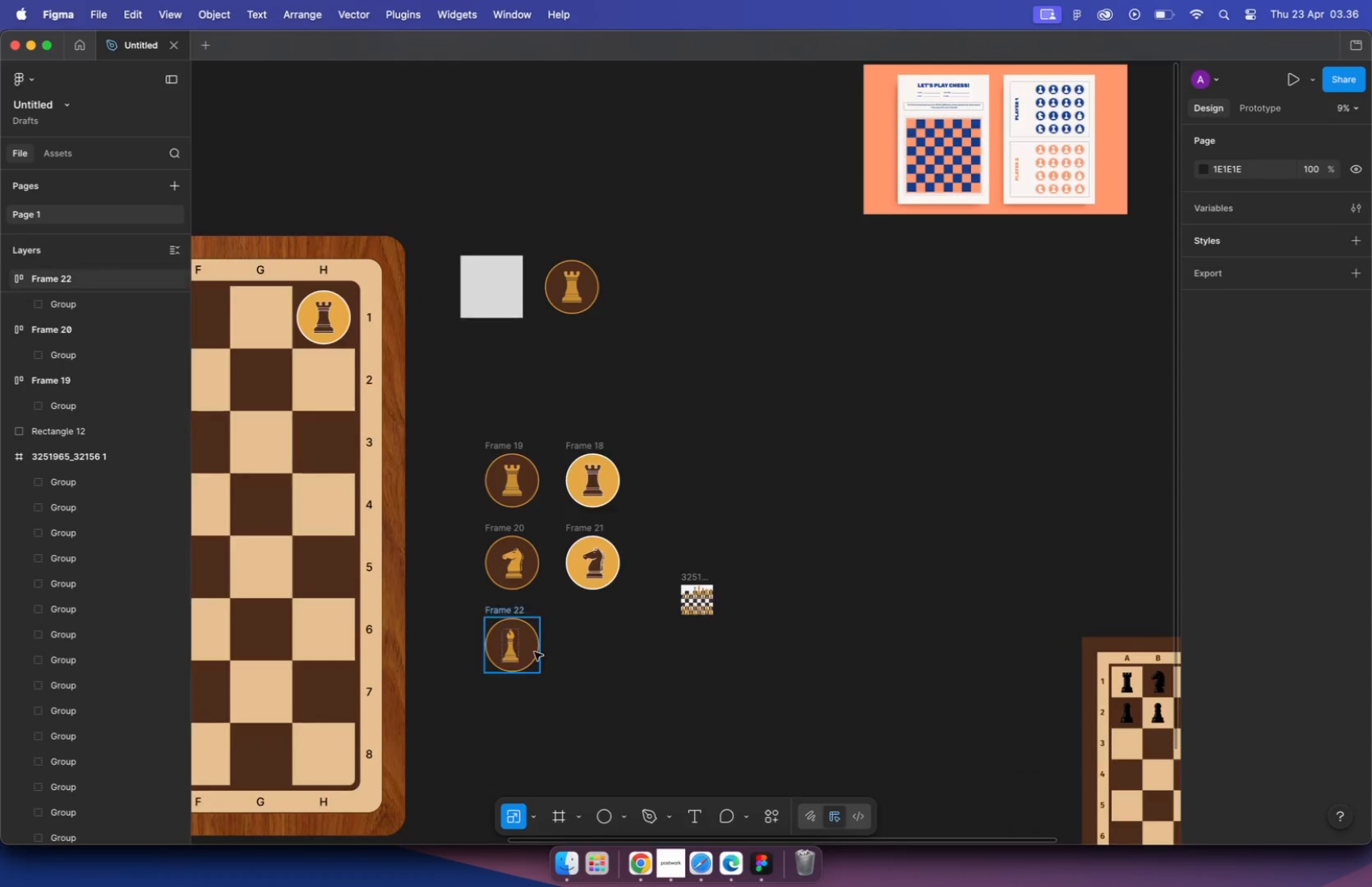 
hold_key(key=CommandLeft, duration=0.88)
scroll: coordinate [542, 599], scroll_direction: up, amount: 5.0
 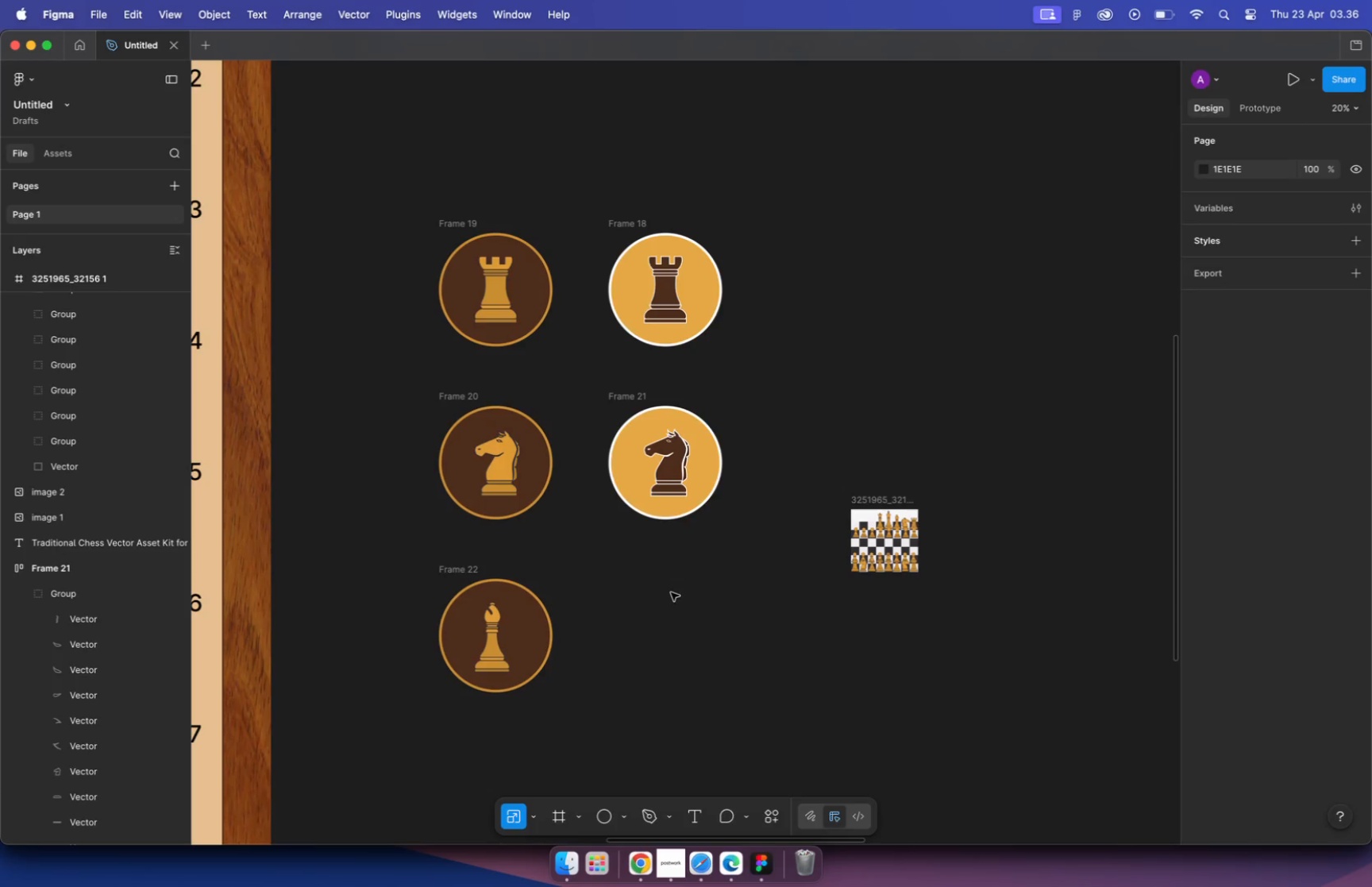 
left_click_drag(start_coordinate=[431, 386], to_coordinate=[662, 404])
 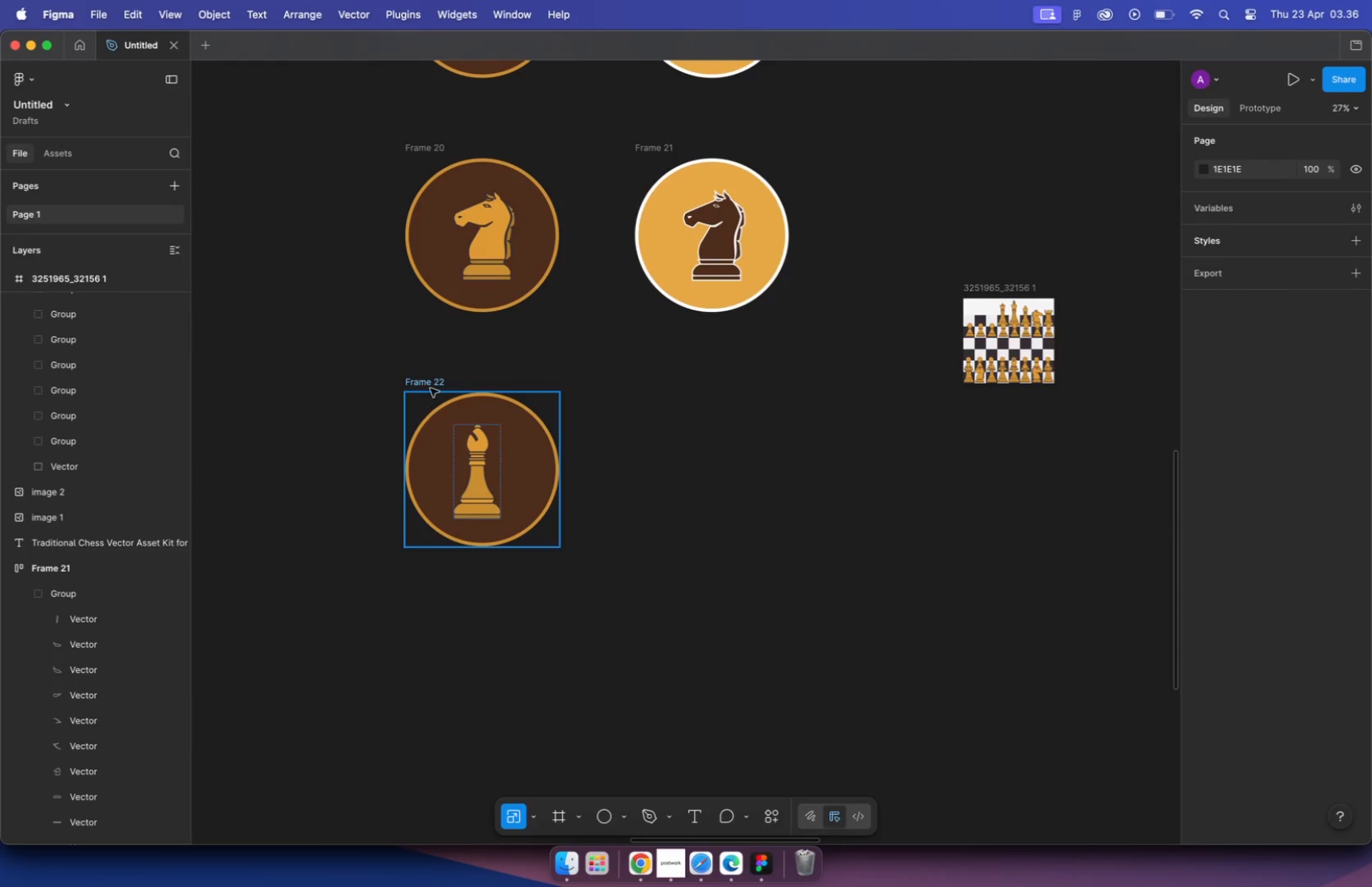 
hold_key(key=ShiftLeft, duration=1.45)
 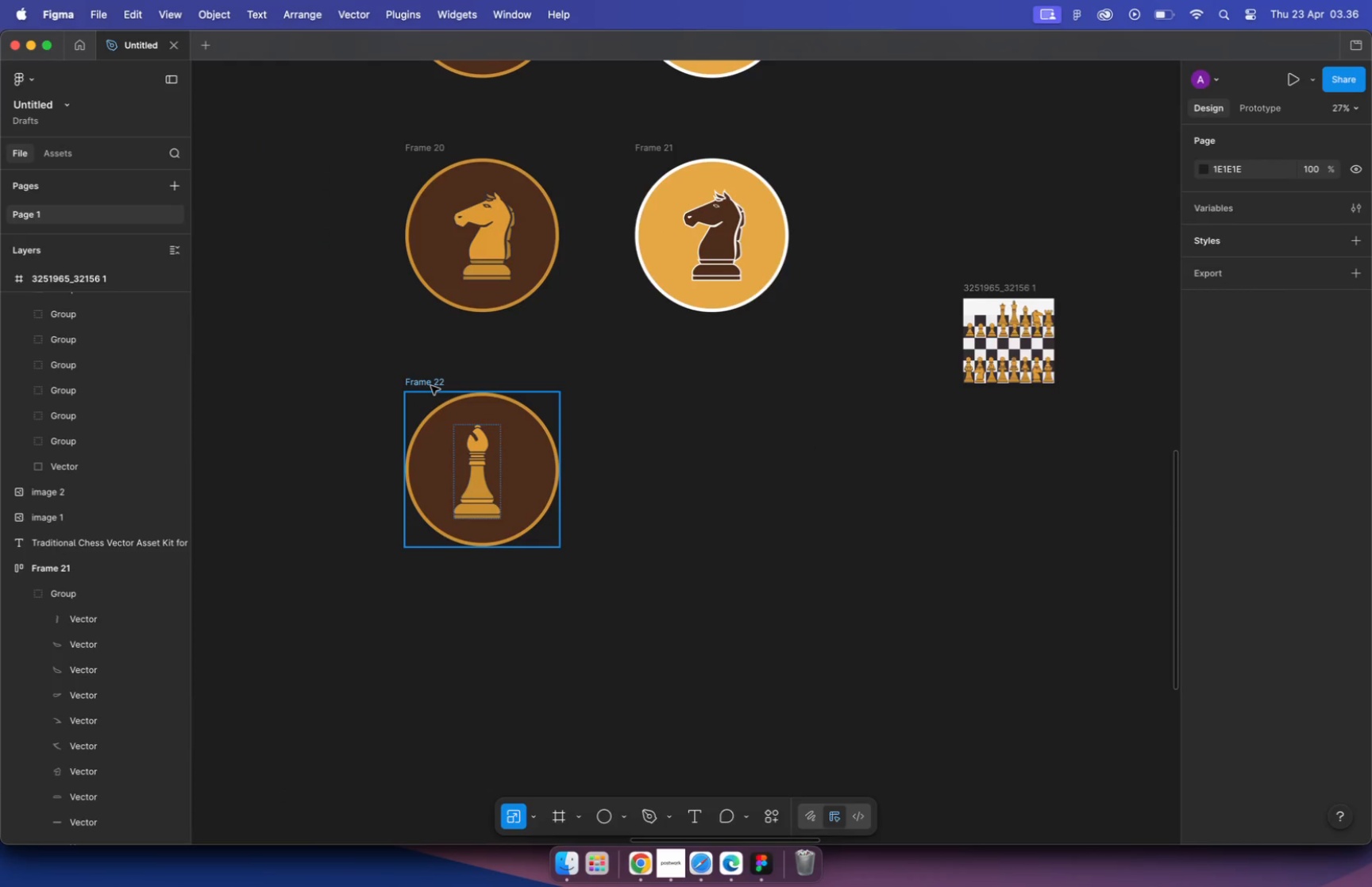 
hold_key(key=OptionLeft, duration=1.2)
 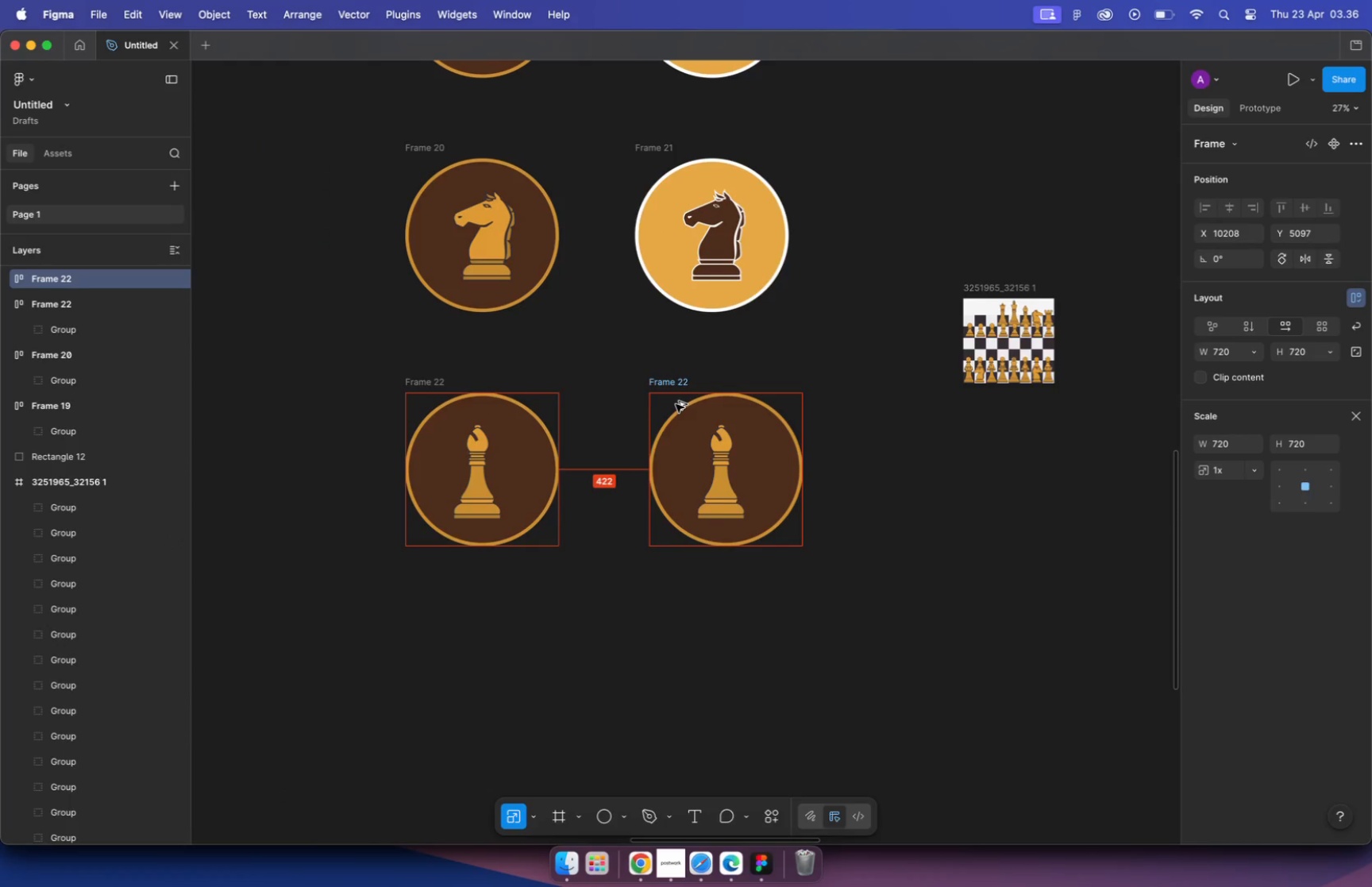 
key(Meta+CommandLeft)
 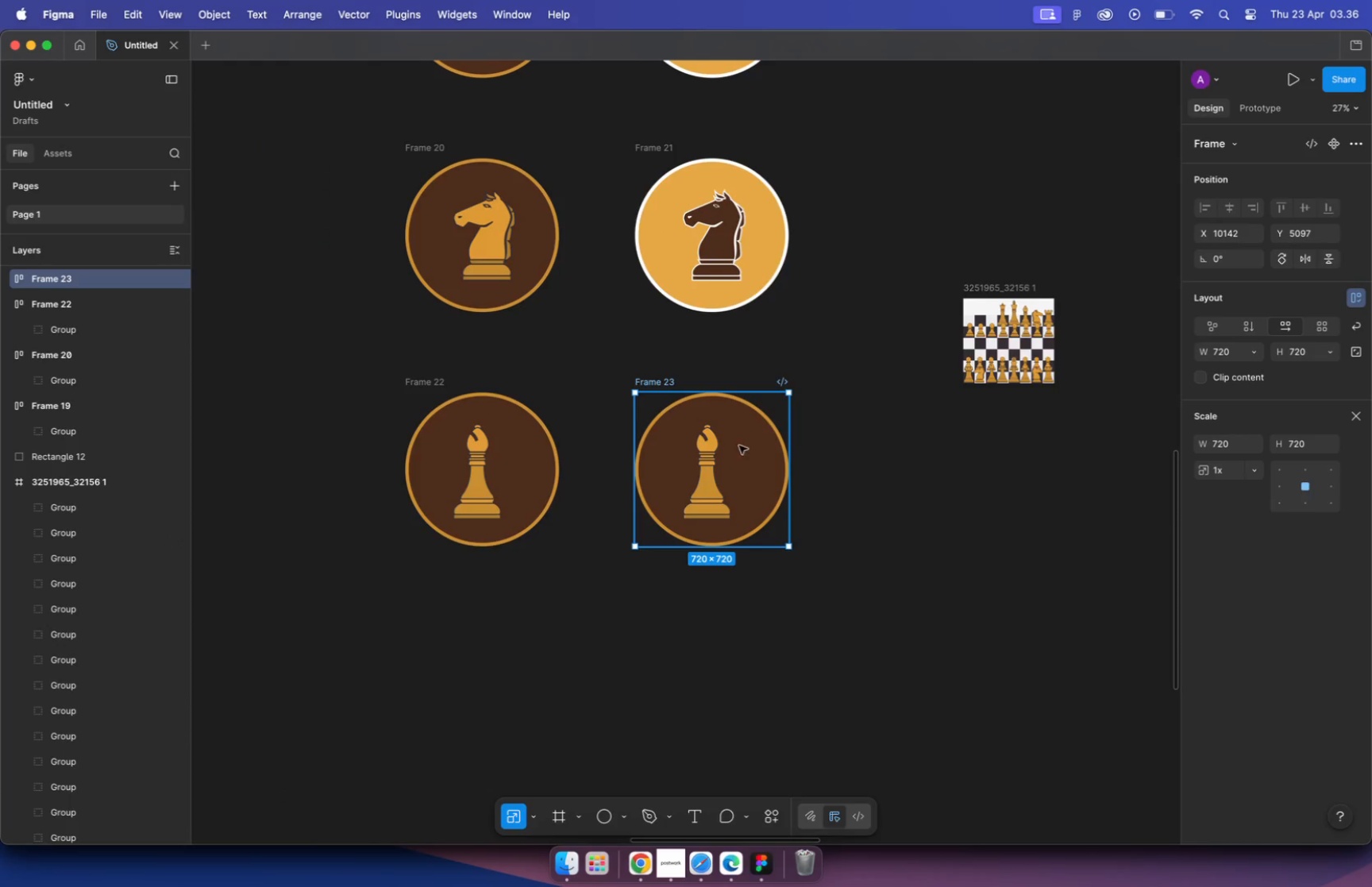 
key(Meta+Z)
 